 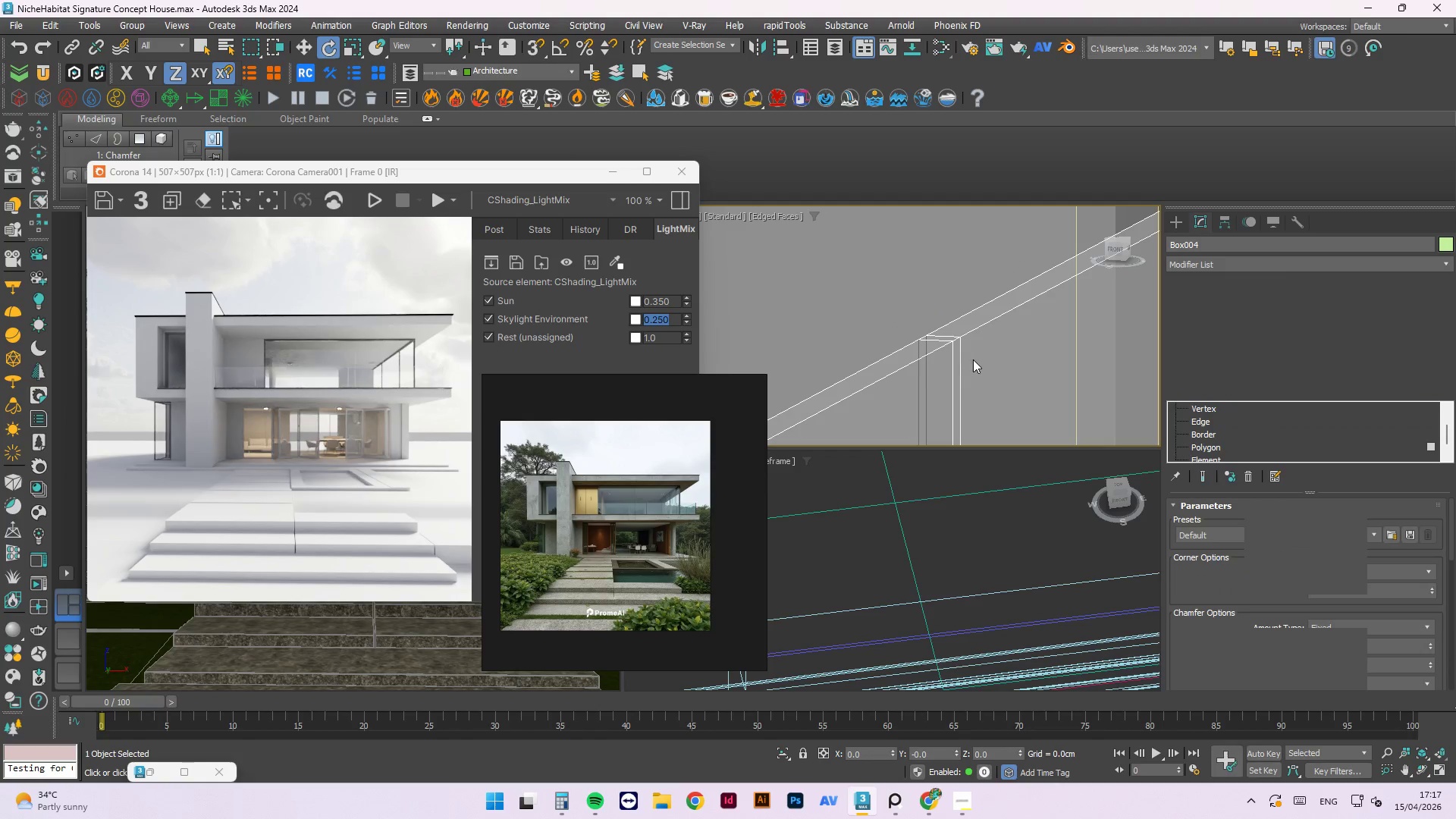 
scroll: coordinate [958, 352], scroll_direction: up, amount: 1.0
 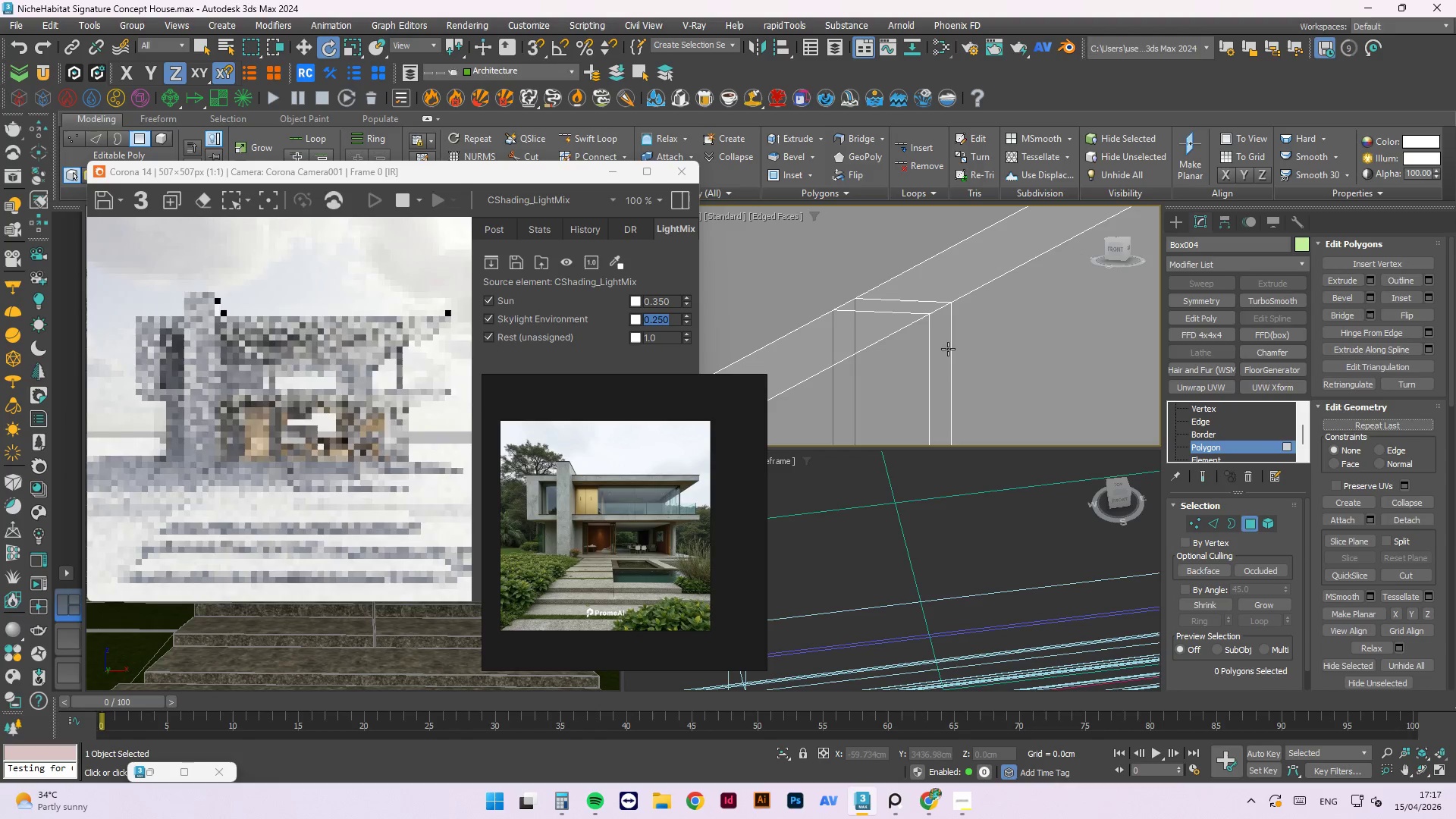 
scroll: coordinate [916, 341], scroll_direction: down, amount: 9.0
 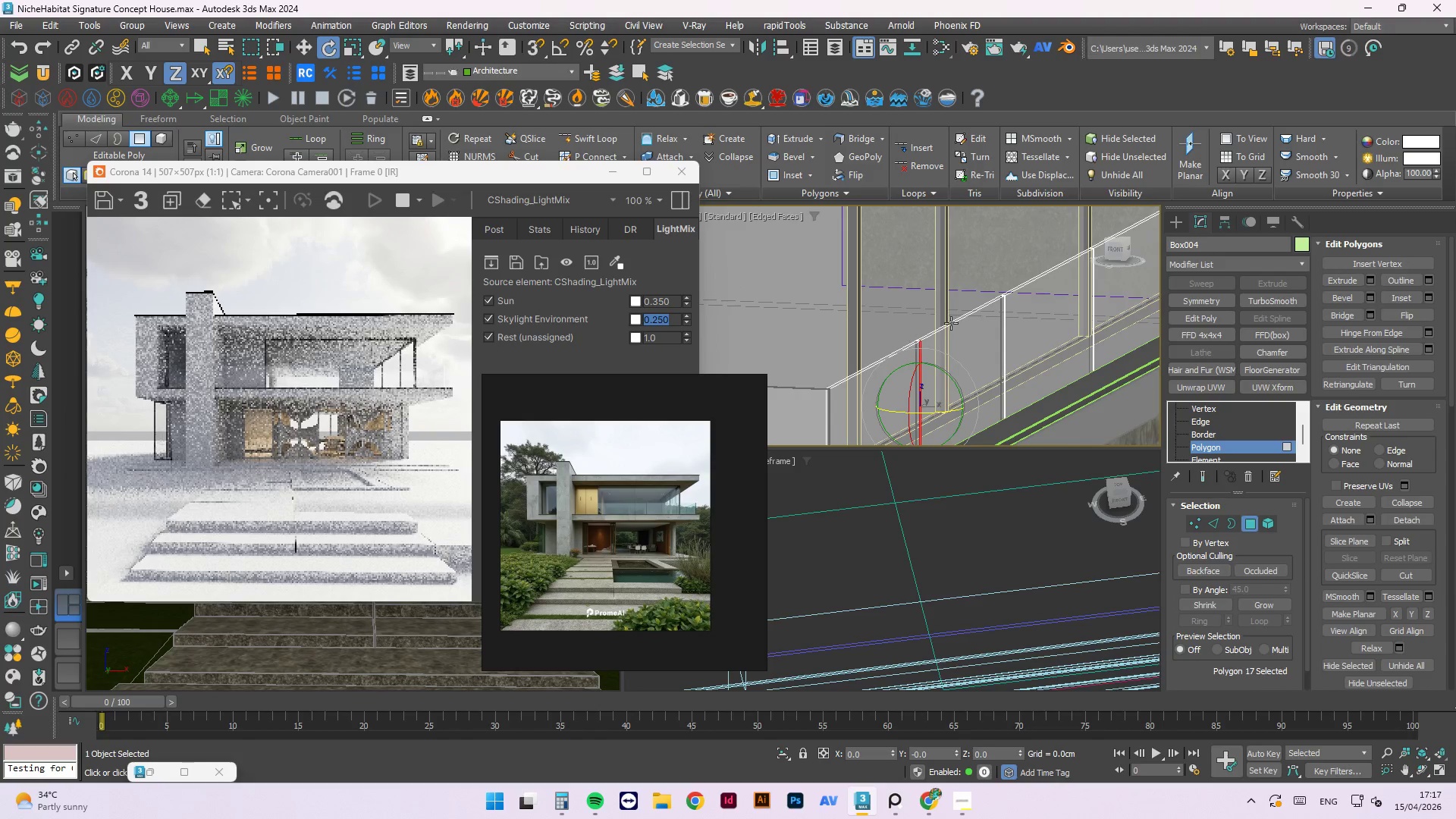 
hold_key(key=ControlLeft, duration=0.45)
 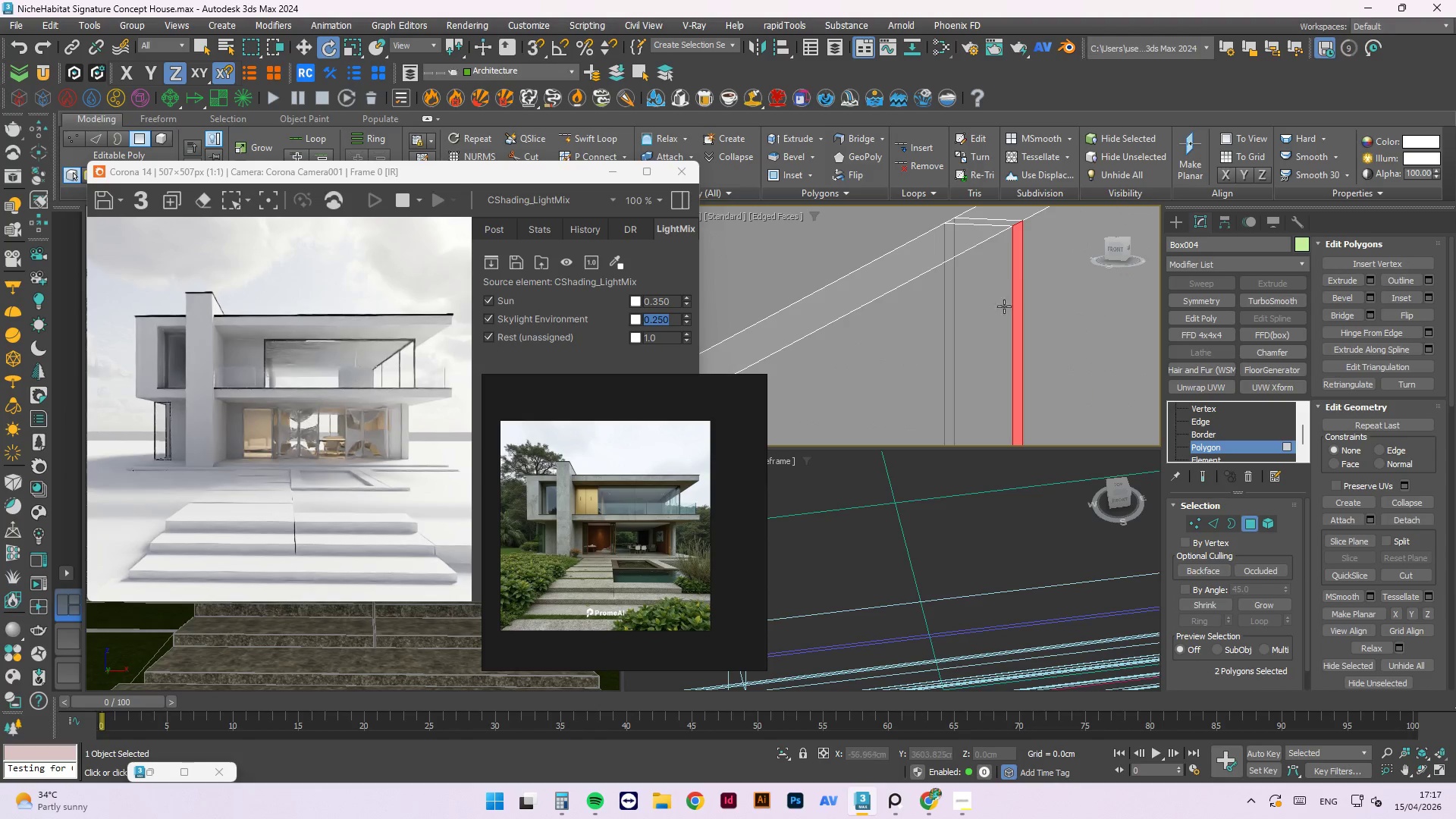 
scroll: coordinate [1005, 303], scroll_direction: up, amount: 8.0
 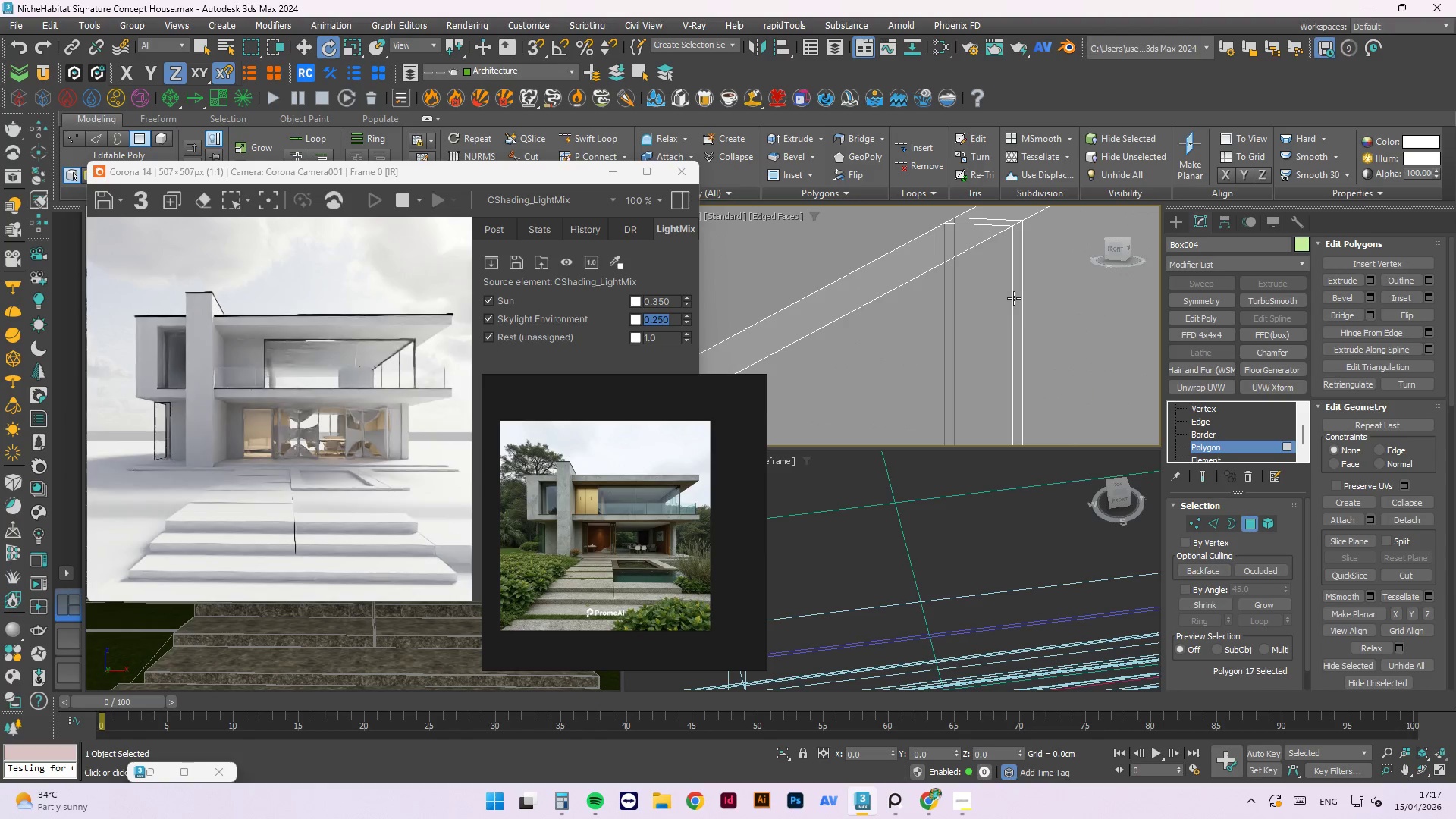 
left_click([1018, 296])
 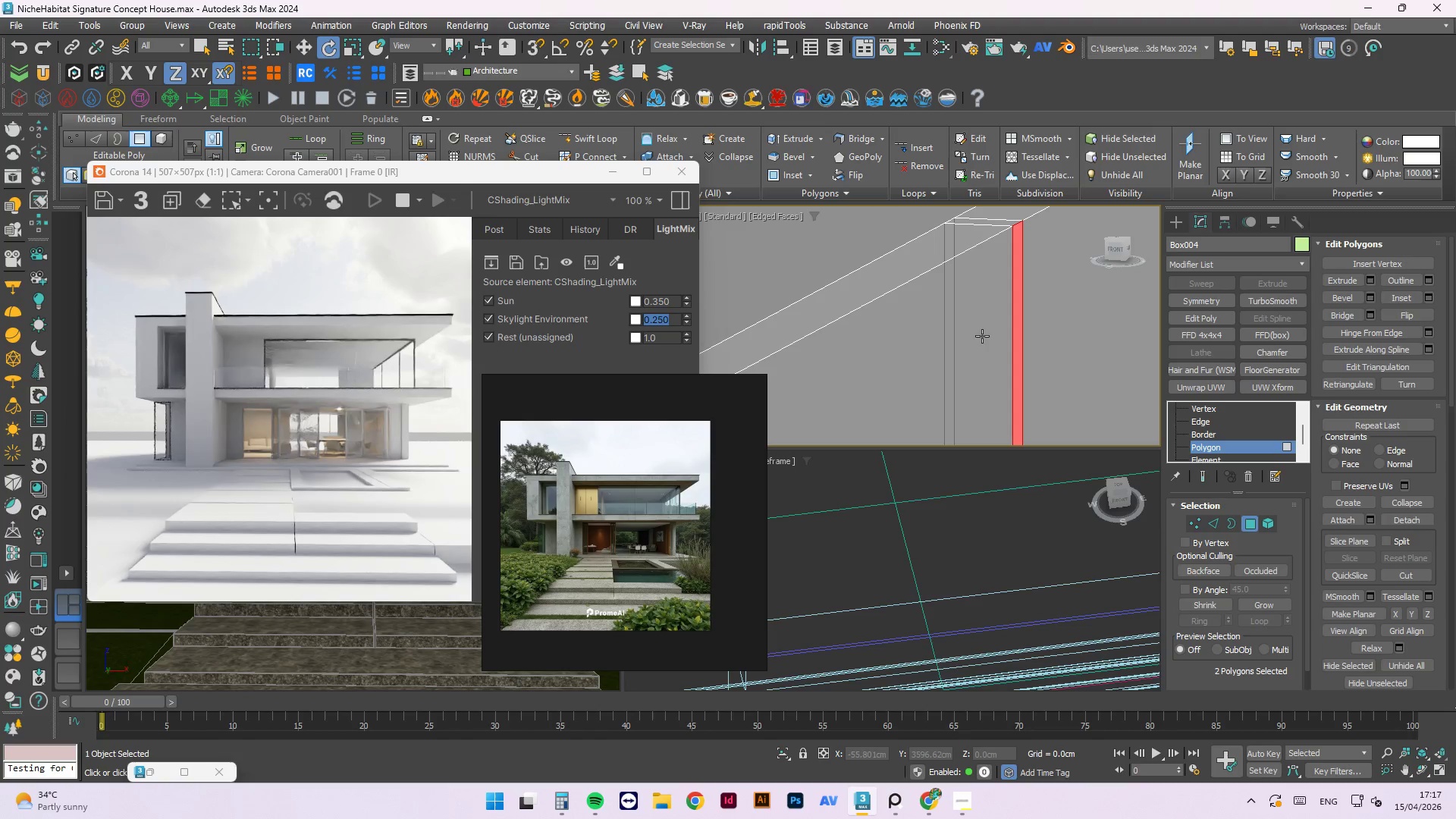 
wait(11.94)
 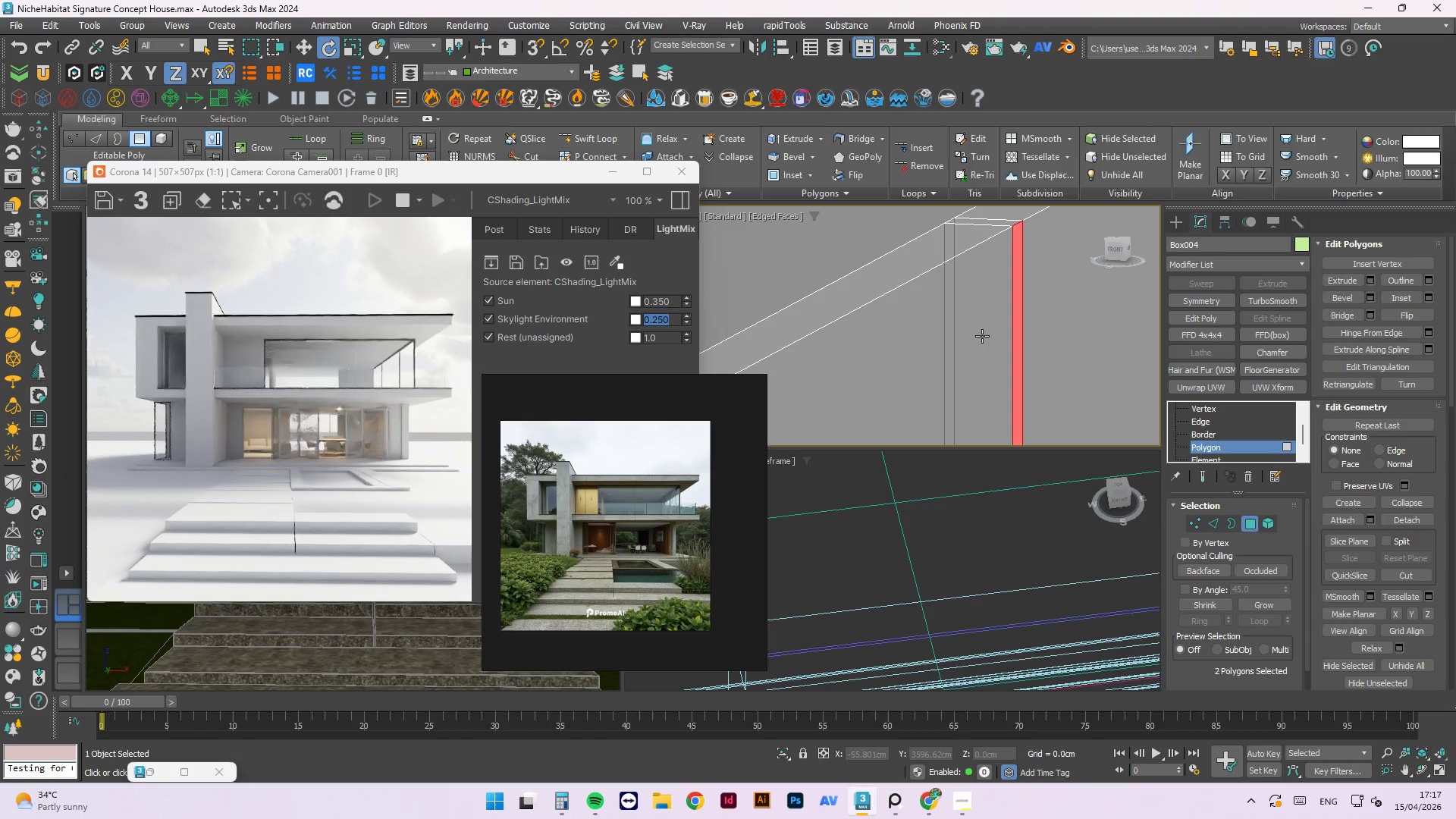 
scroll: coordinate [877, 334], scroll_direction: down, amount: 8.0
 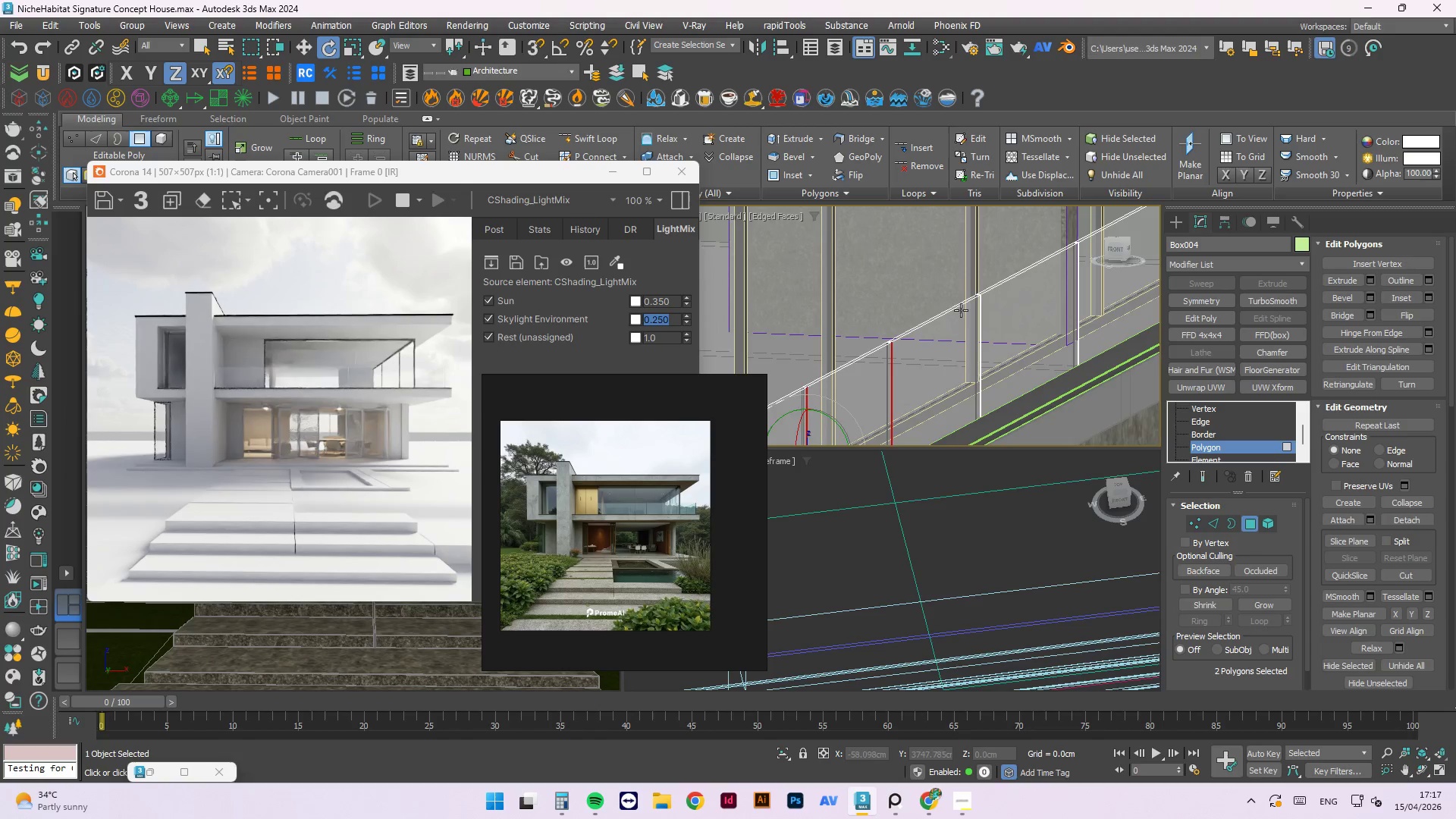 
hold_key(key=ControlLeft, duration=0.48)
 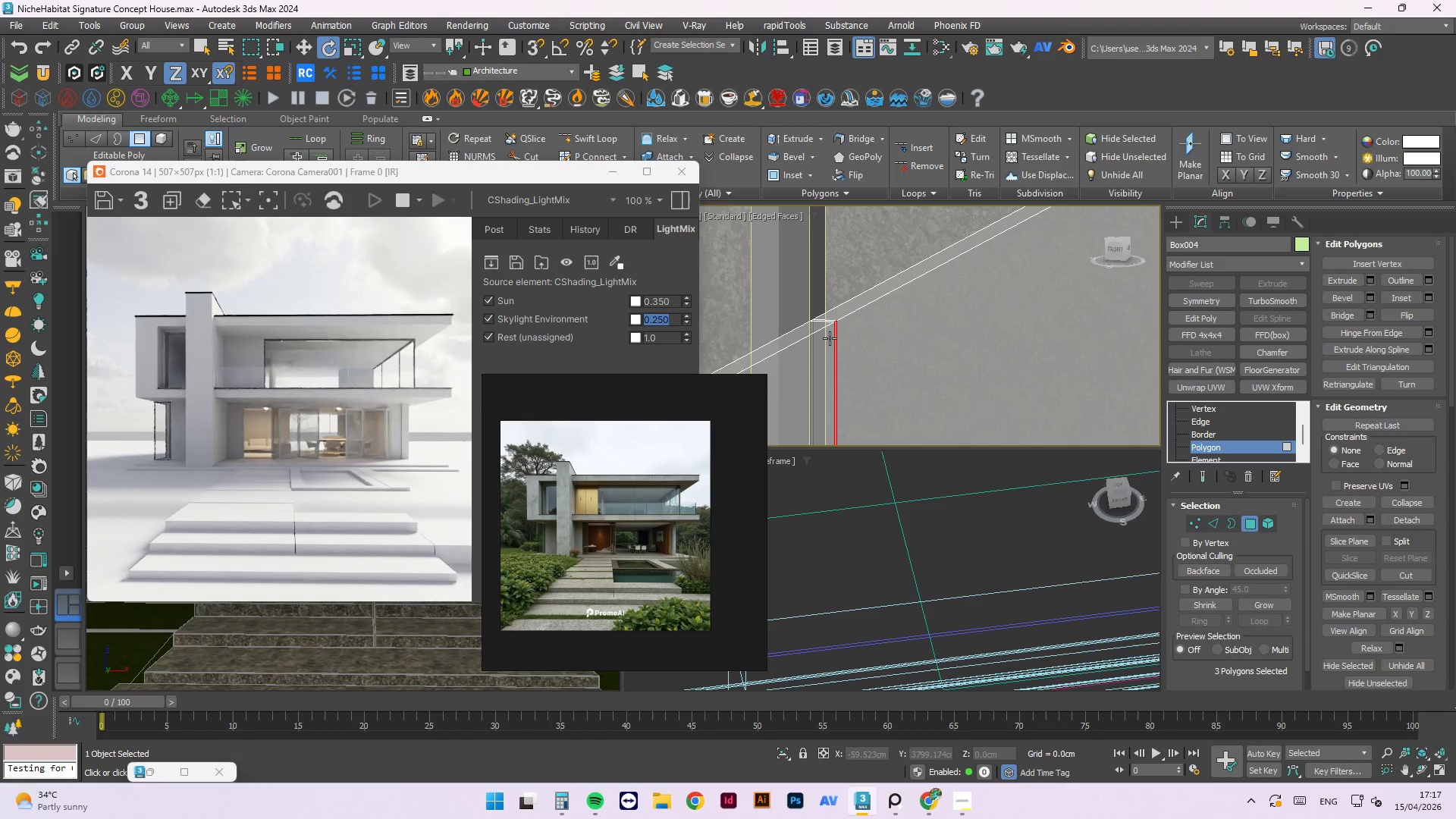 
scroll: coordinate [968, 318], scroll_direction: up, amount: 11.0
 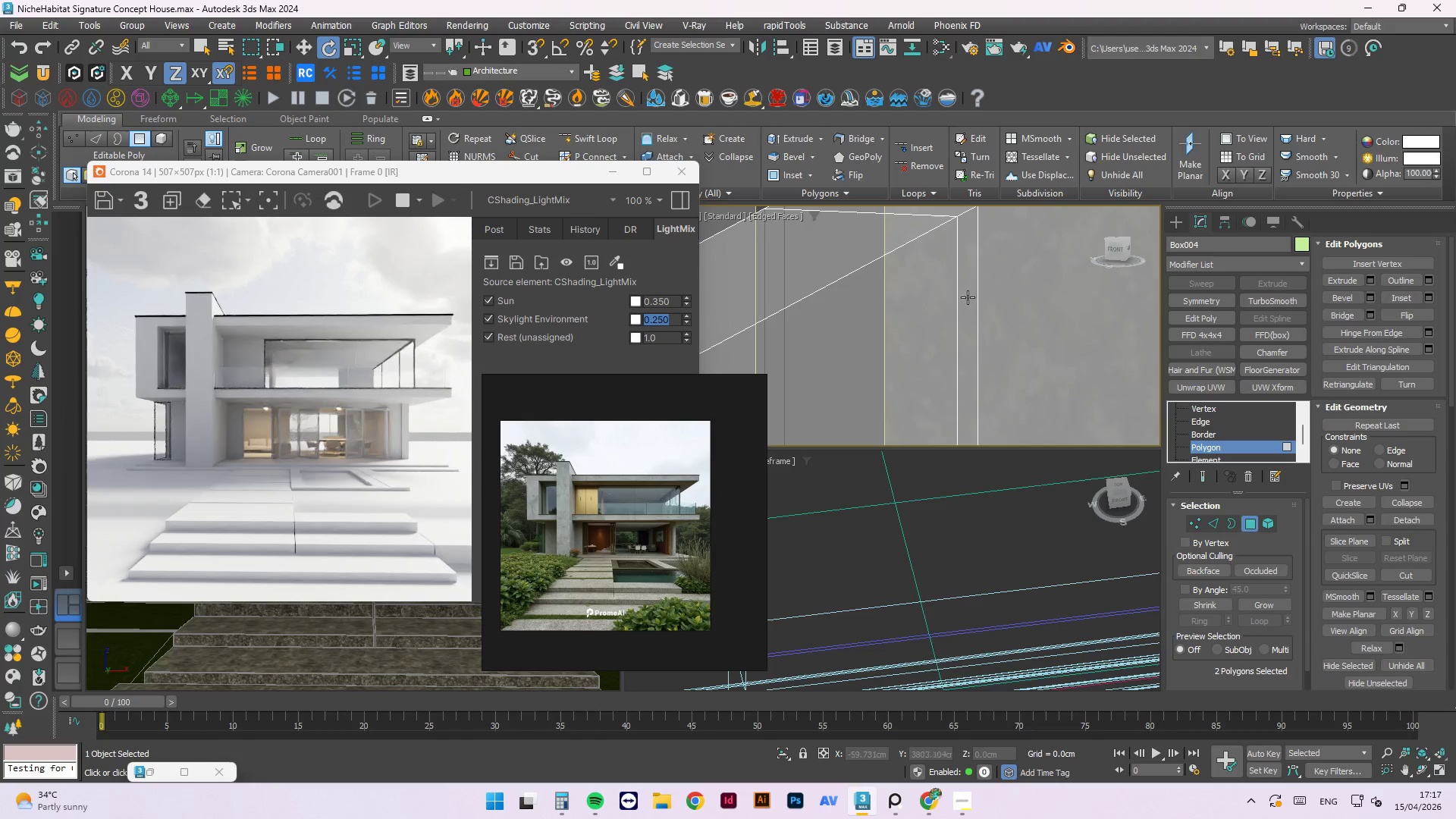 
left_click([968, 297])
 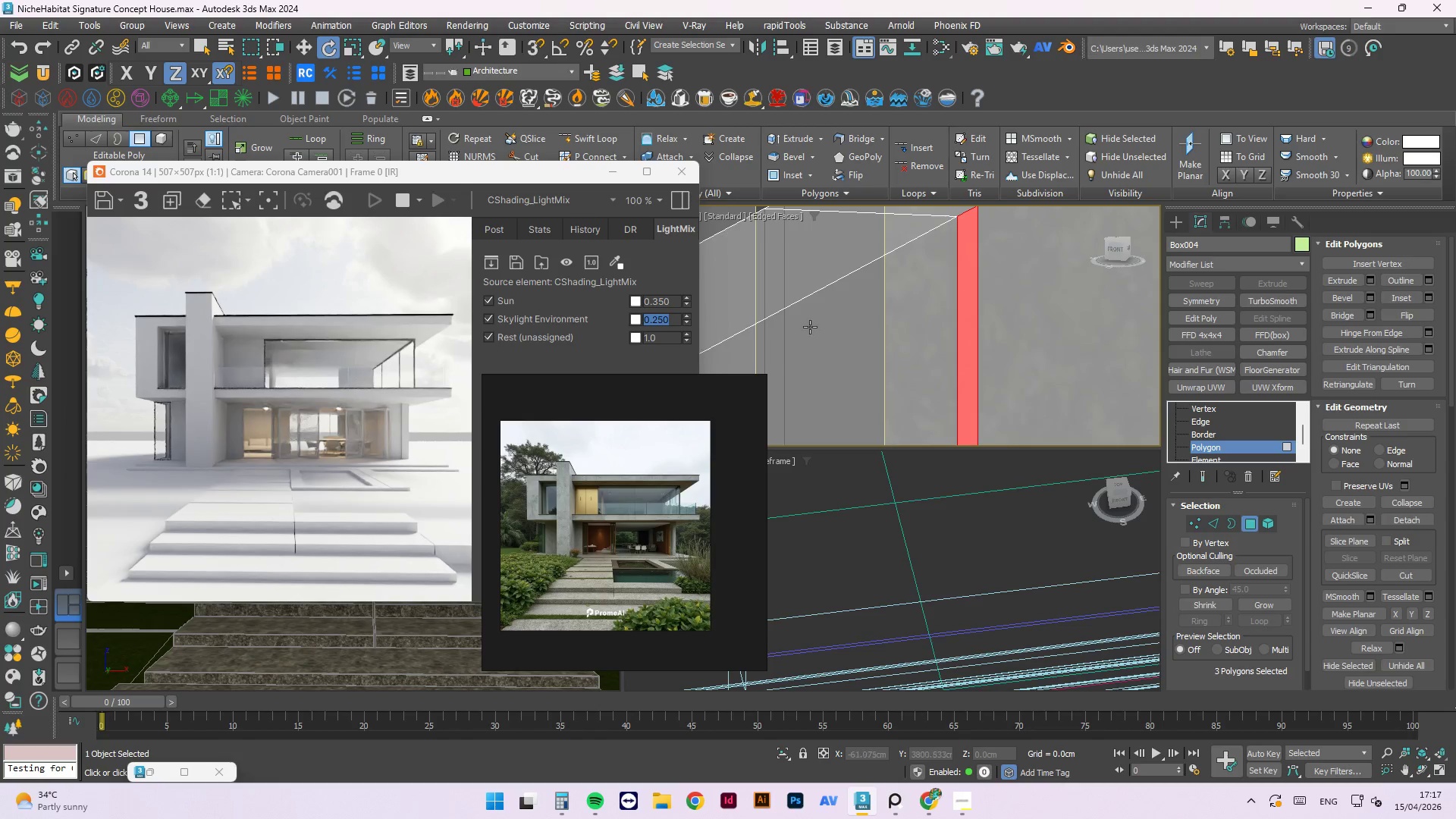 
scroll: coordinate [887, 331], scroll_direction: down, amount: 2.0
 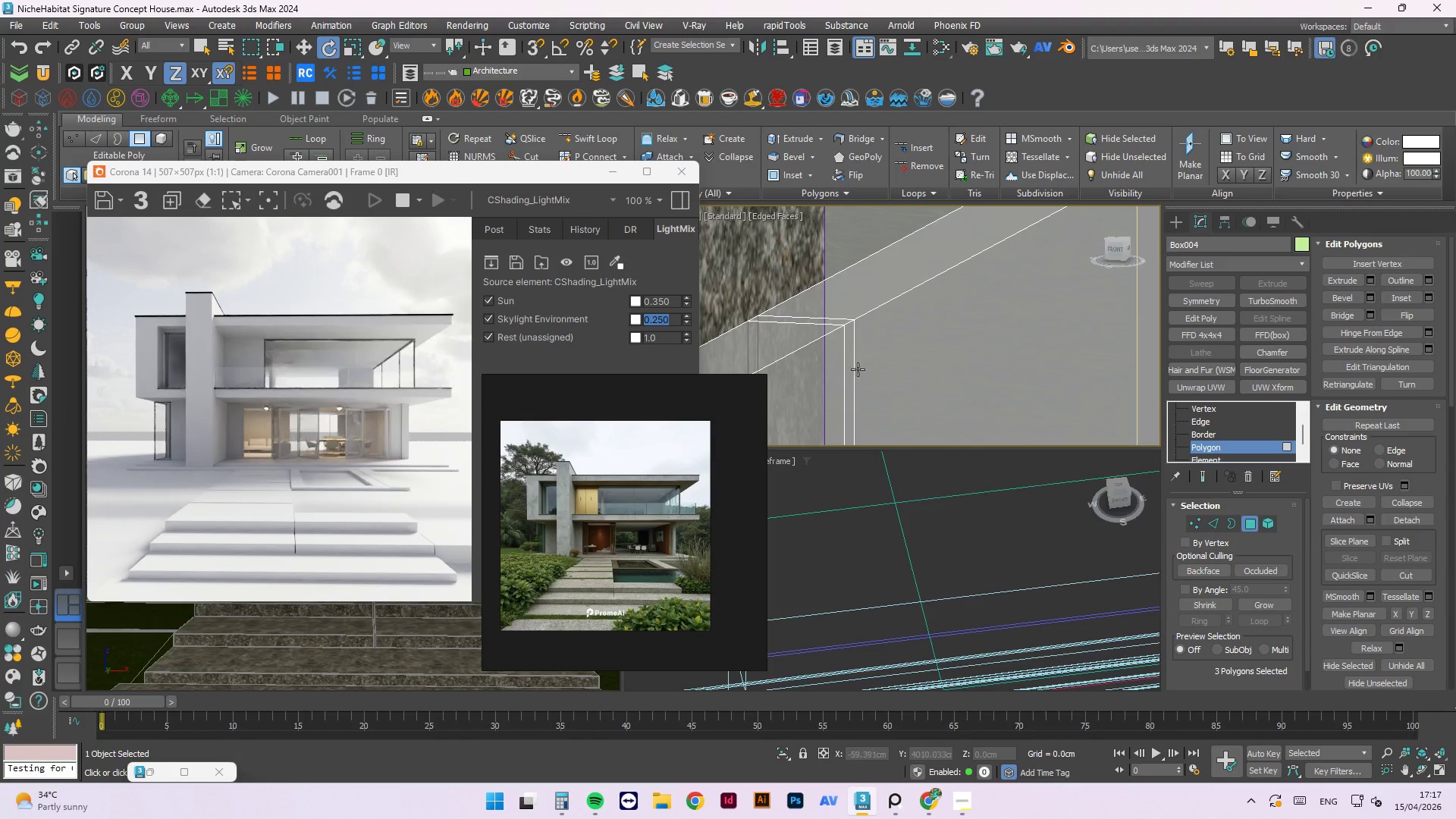 
hold_key(key=ControlLeft, duration=0.95)
left_click([848, 362])
 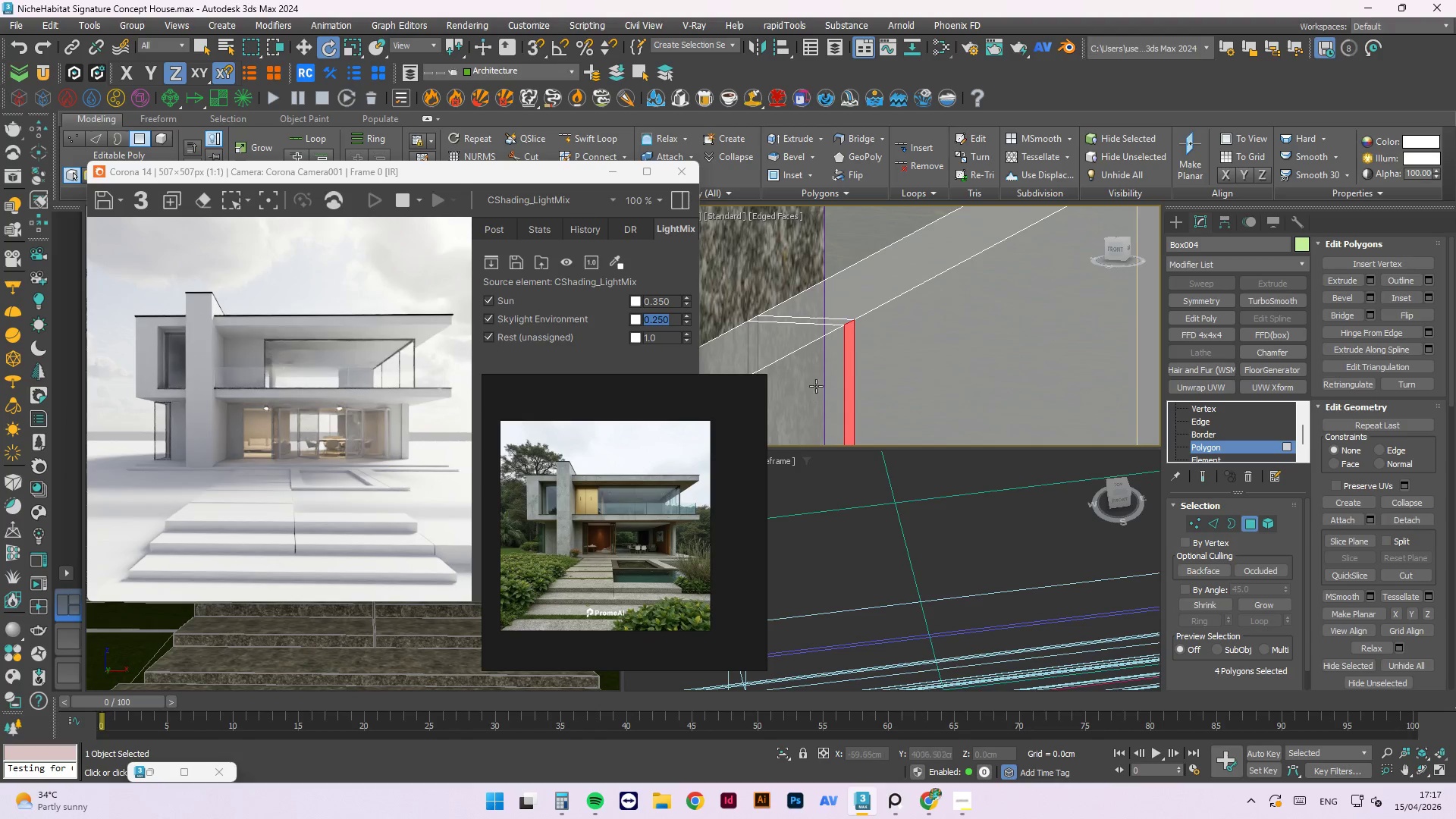 
scroll: coordinate [859, 327], scroll_direction: down, amount: 7.0
 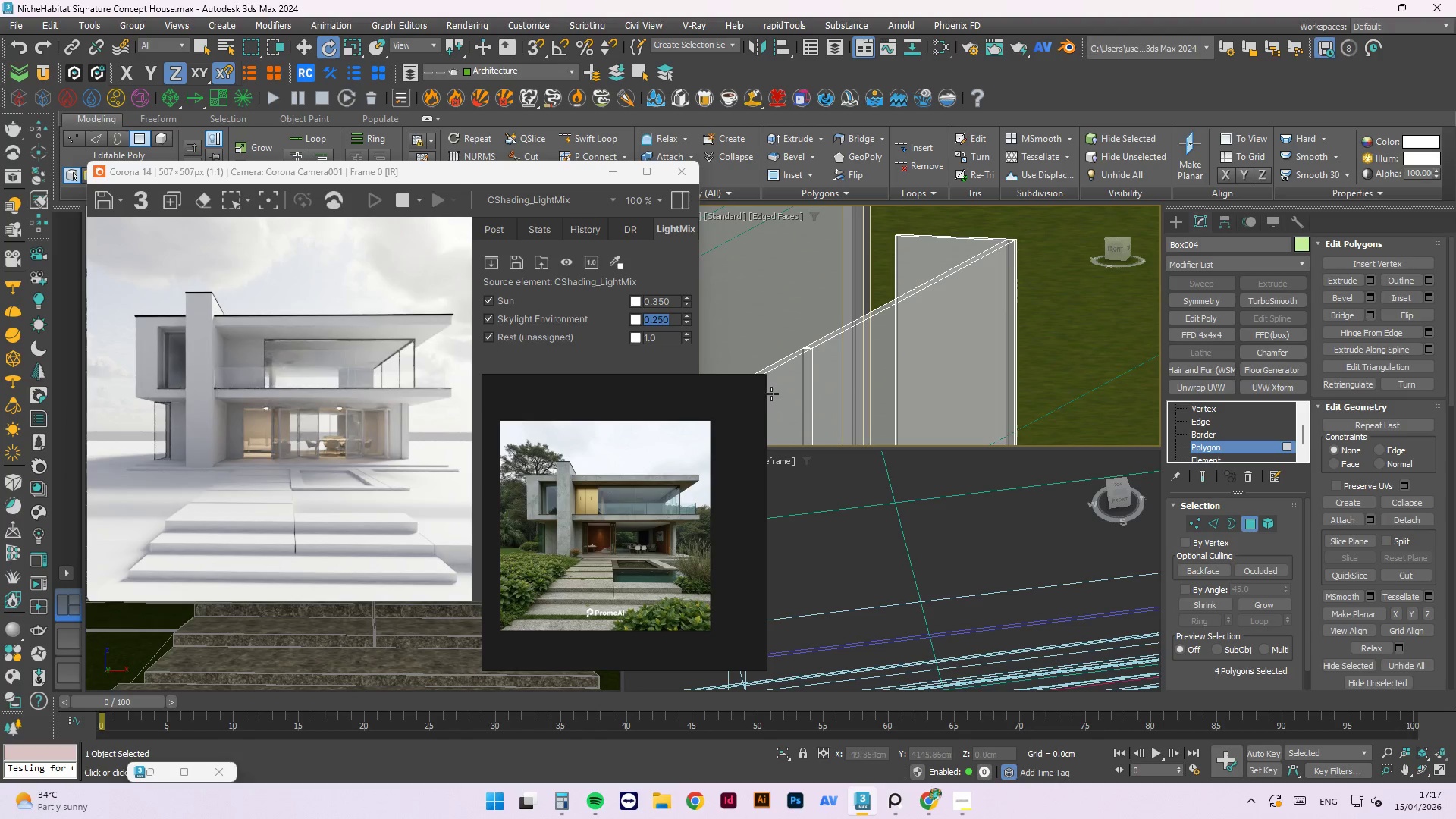 
scroll: coordinate [776, 379], scroll_direction: up, amount: 2.0
 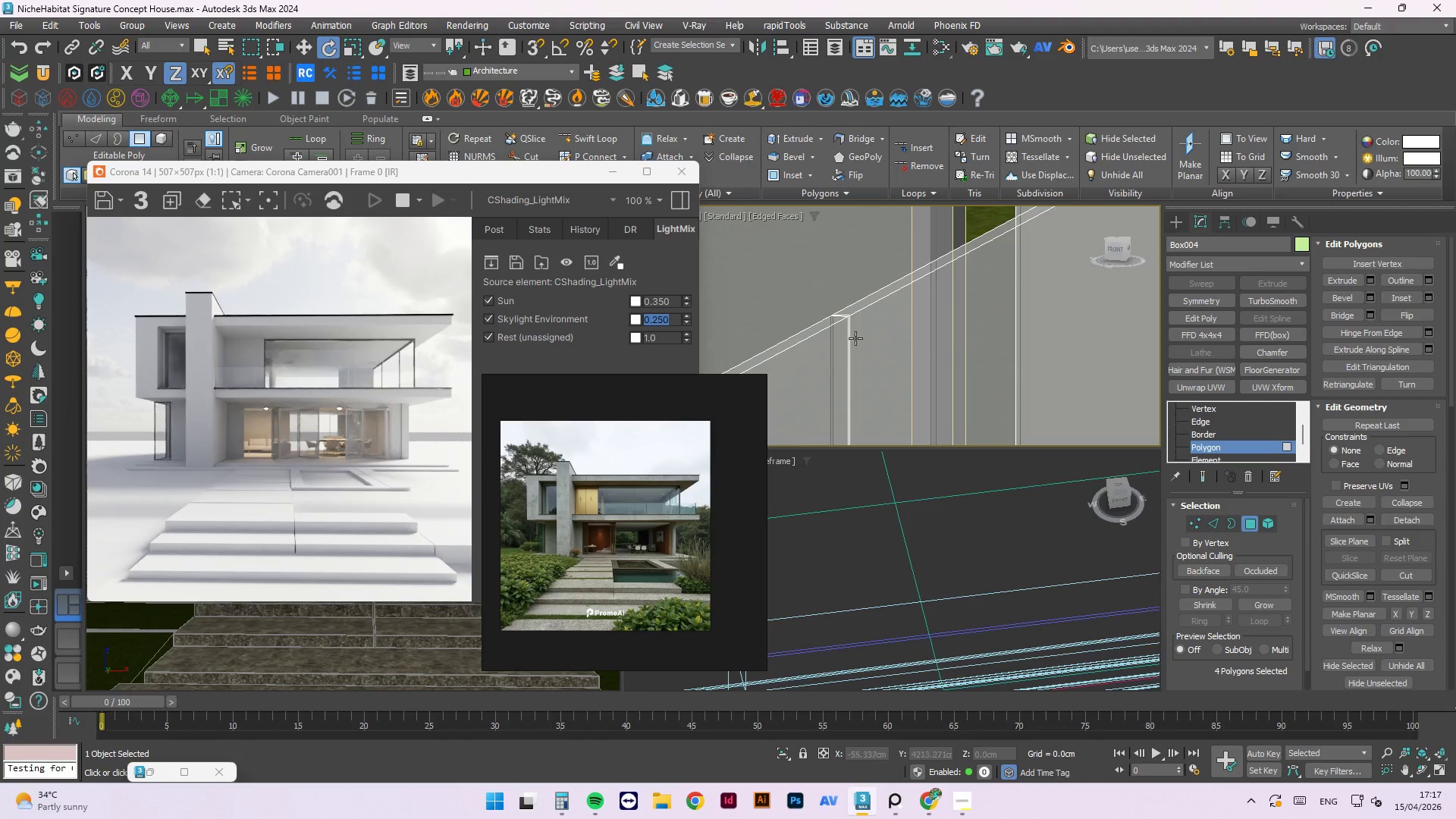 
key(Control+ControlLeft)
 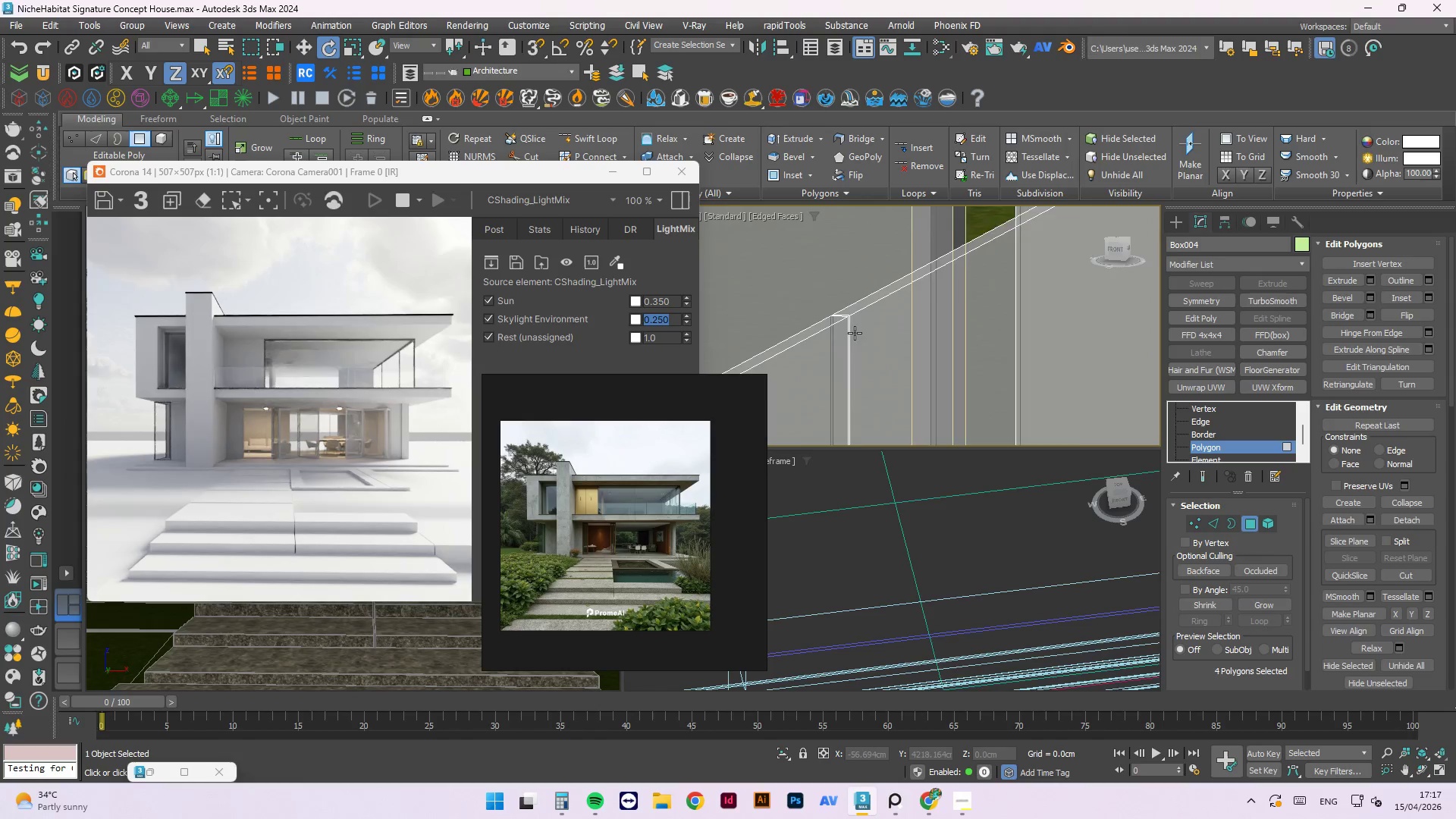 
hold_key(key=ControlLeft, duration=0.89)
 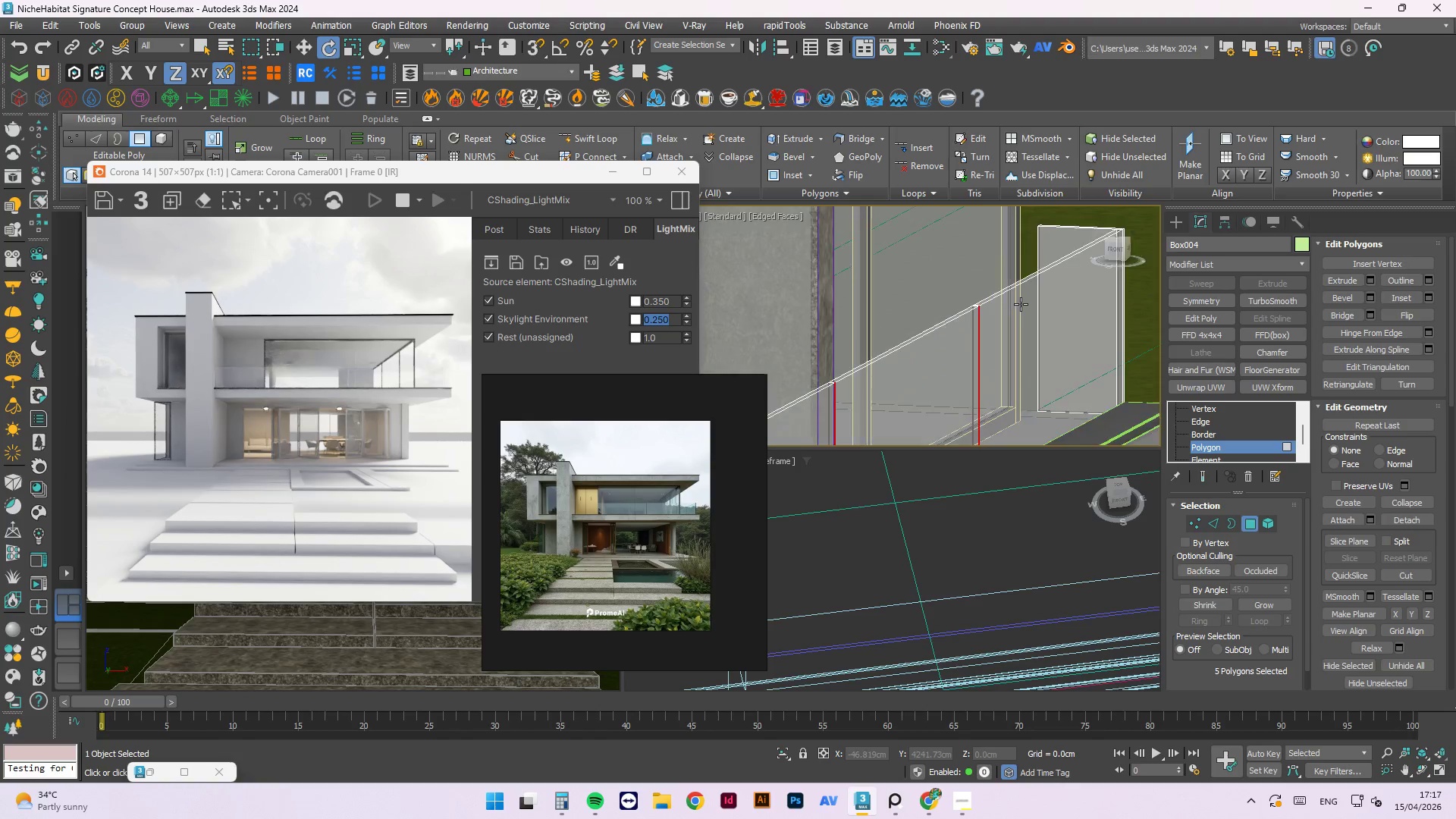 
scroll: coordinate [854, 333], scroll_direction: up, amount: 3.0
 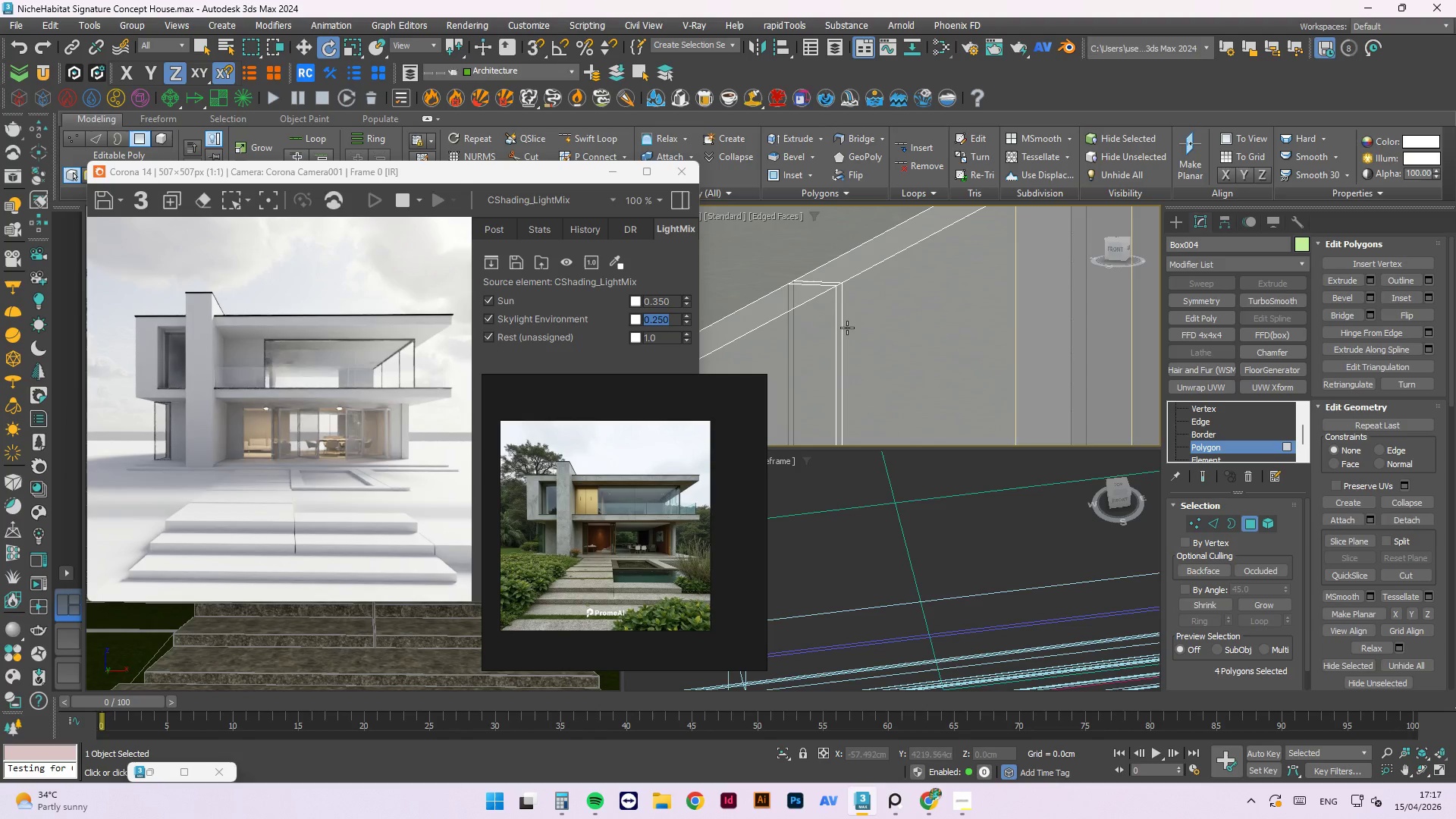 
left_click([840, 327])
 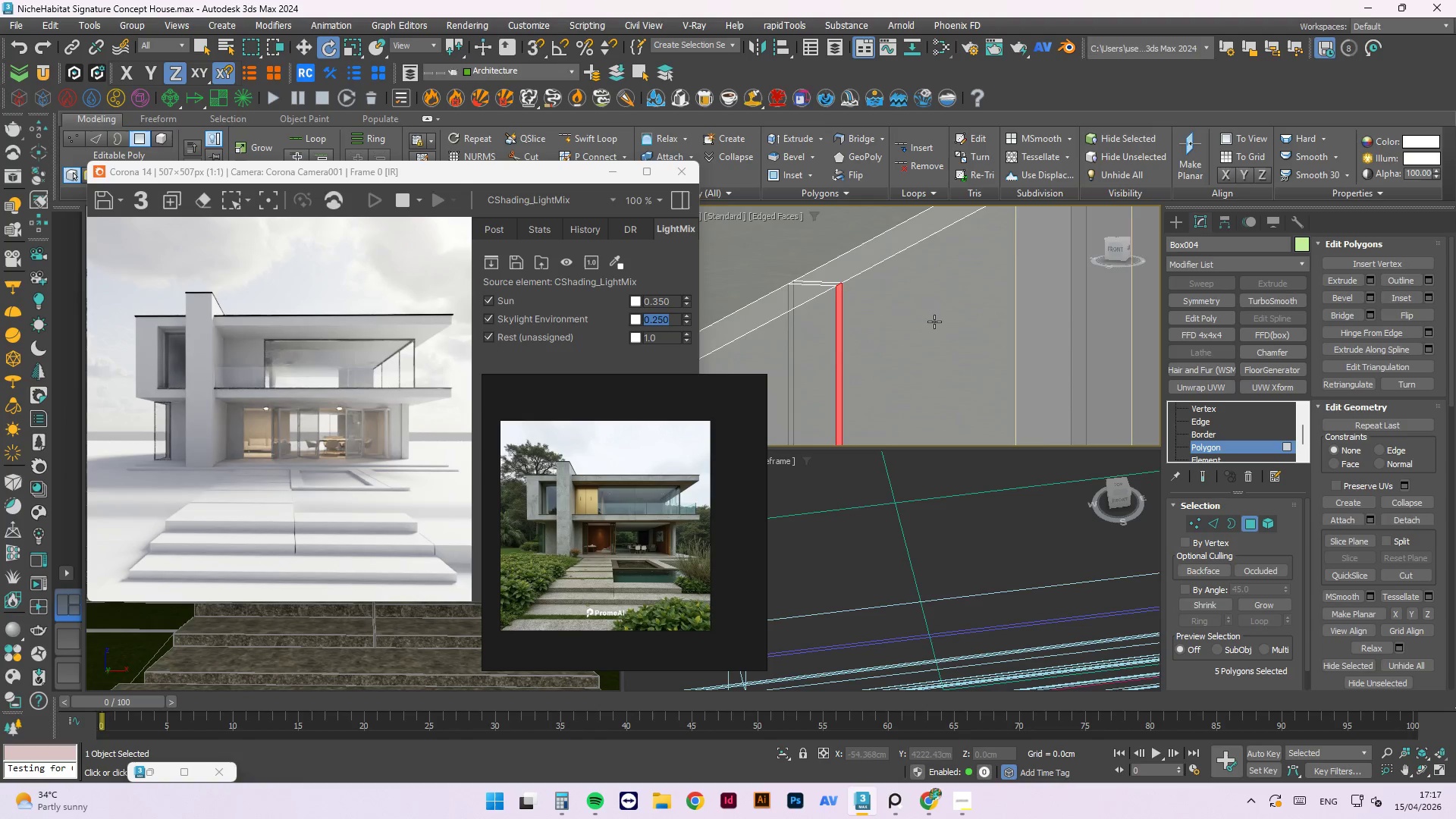 
key(Alt+Q)
 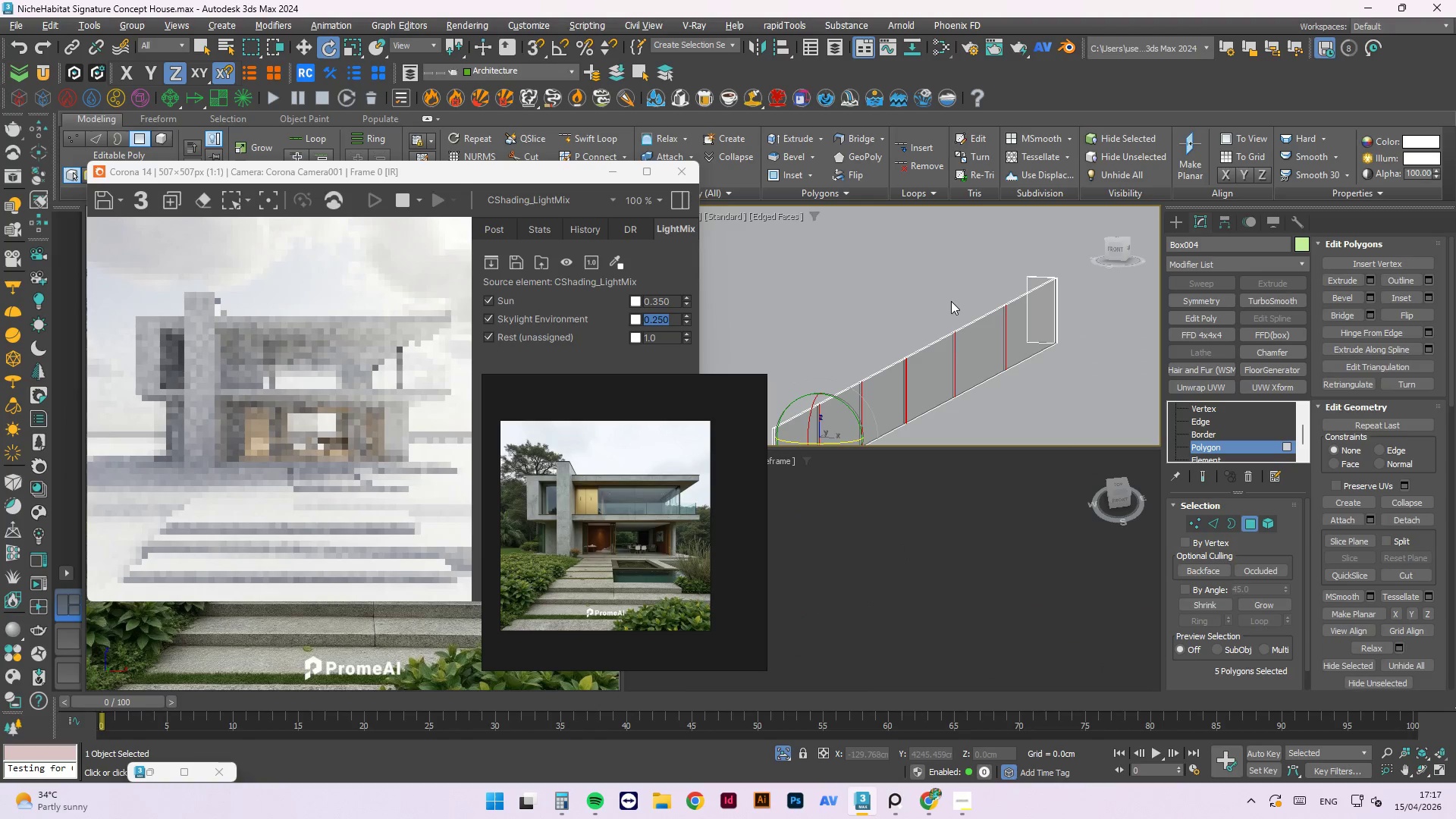 
scroll: coordinate [956, 300], scroll_direction: down, amount: 12.0
 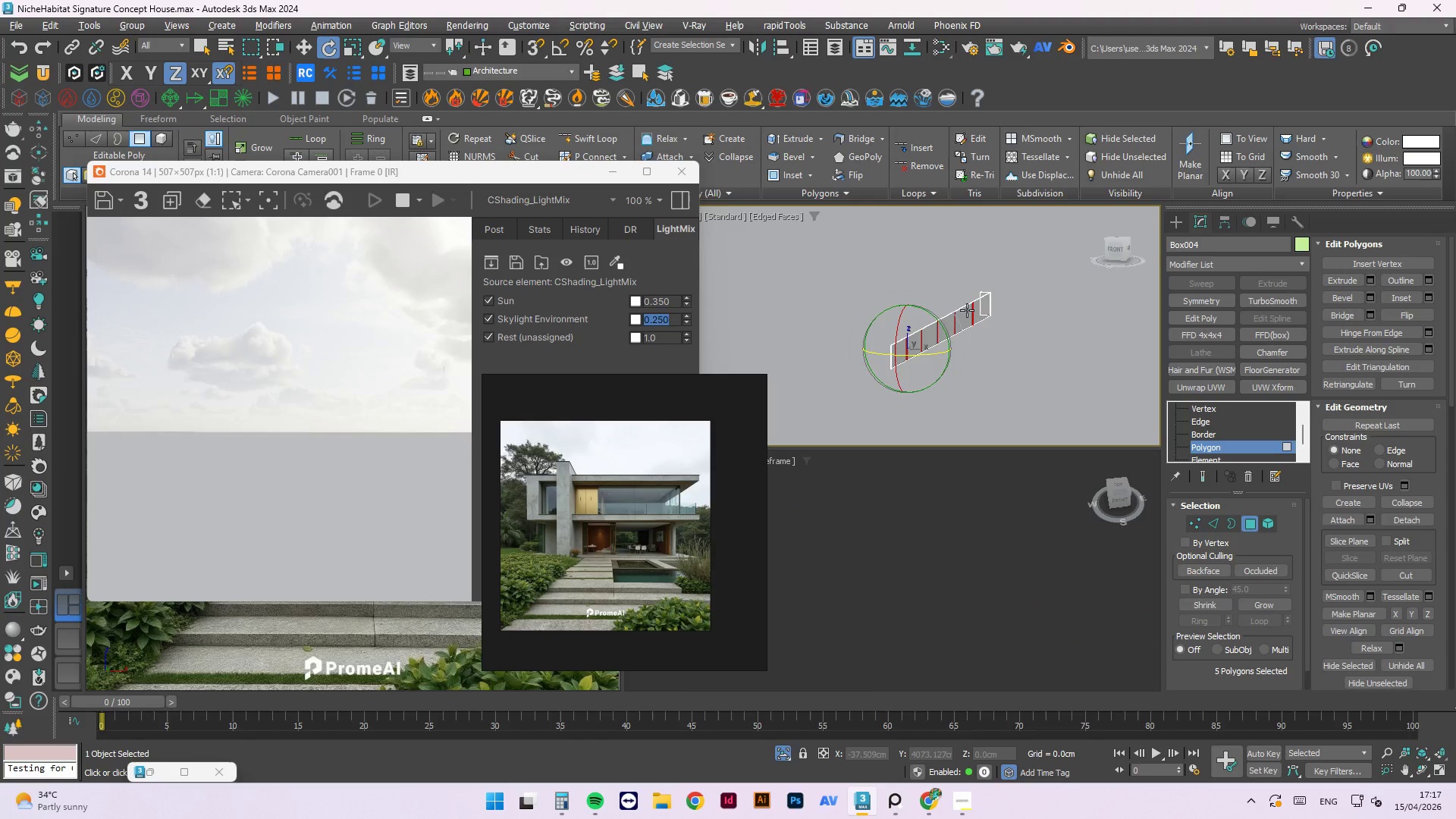 
type(yt)
 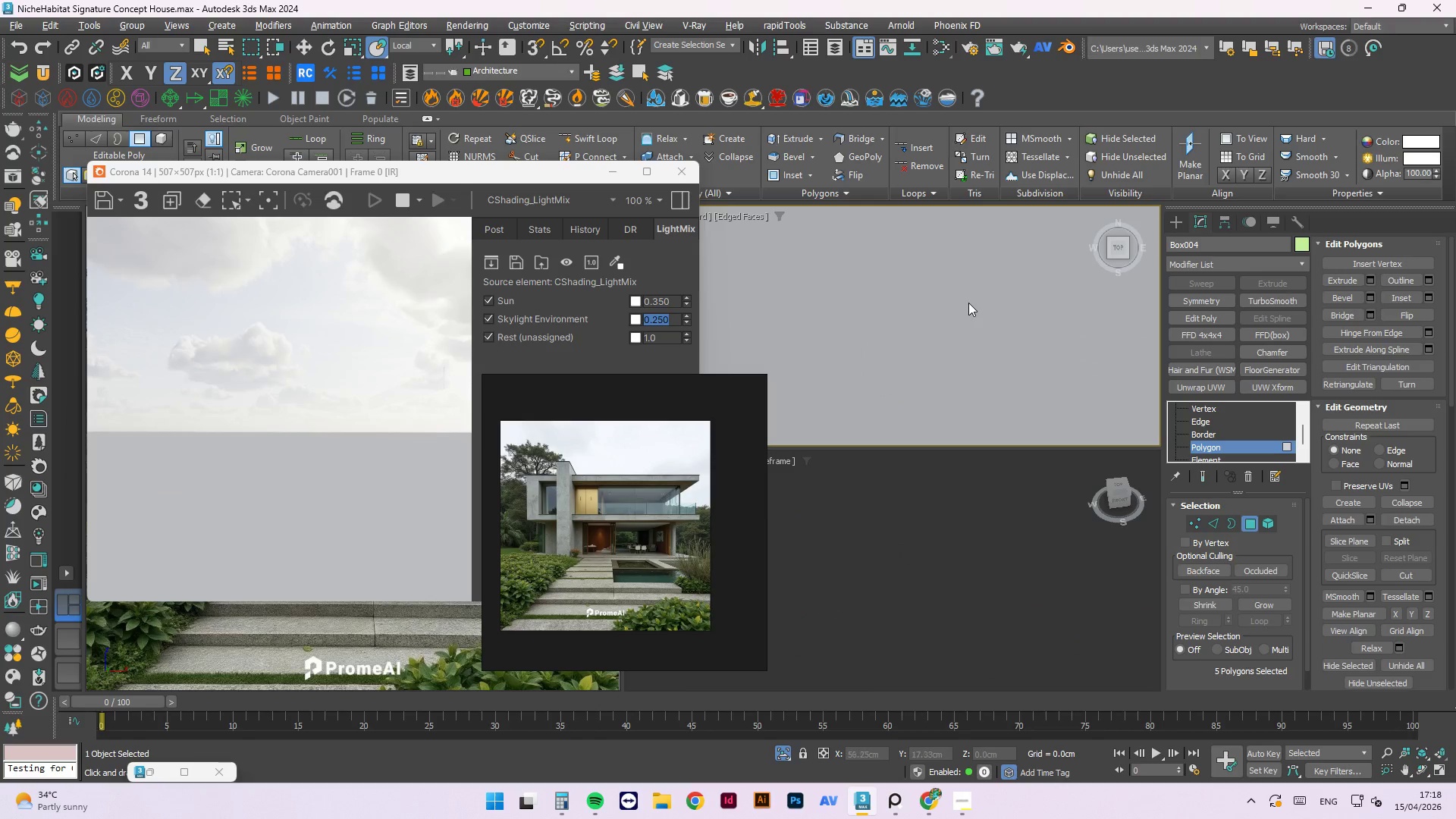 
scroll: coordinate [967, 302], scroll_direction: down, amount: 4.0
 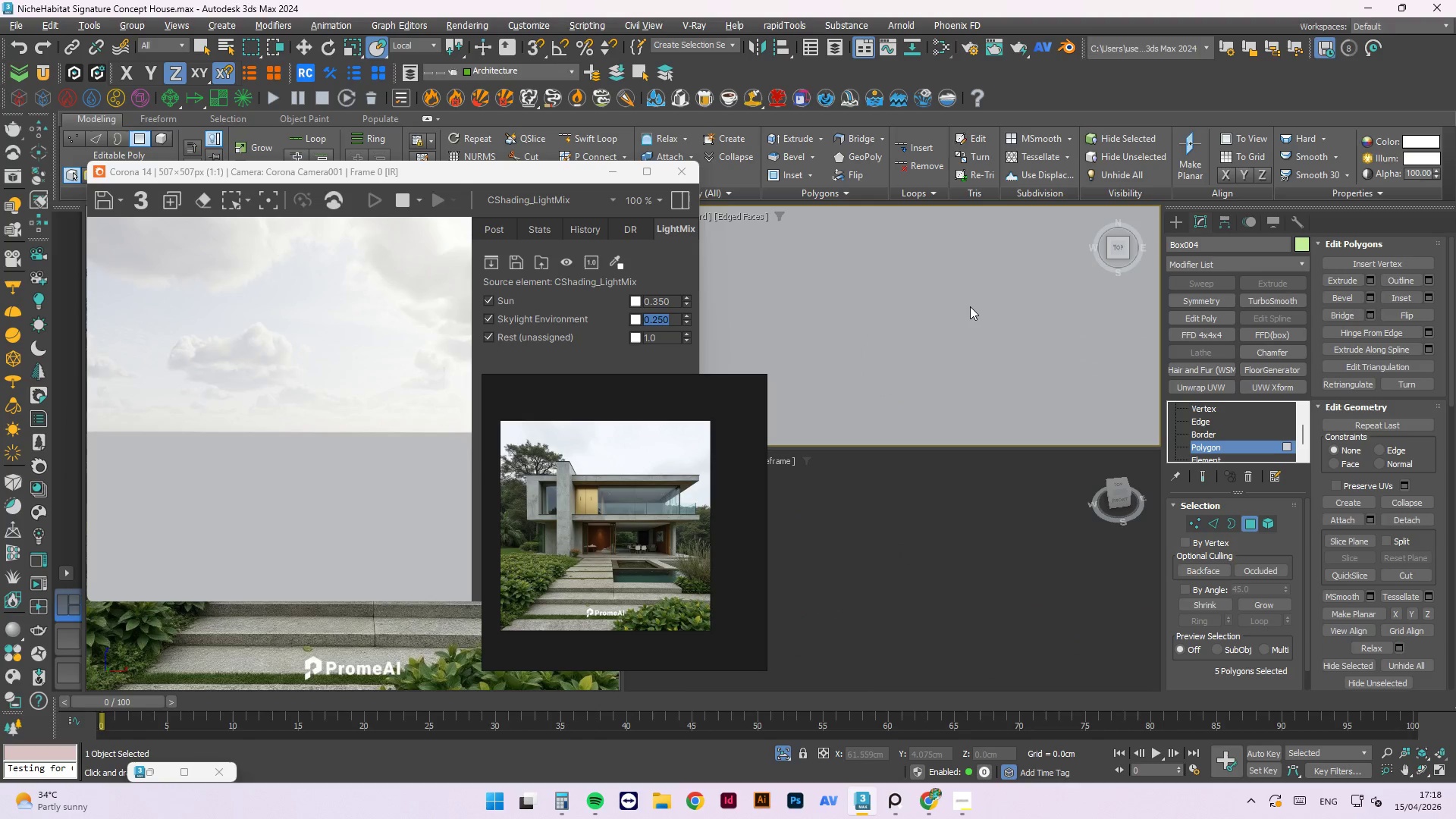 
key(Z)
 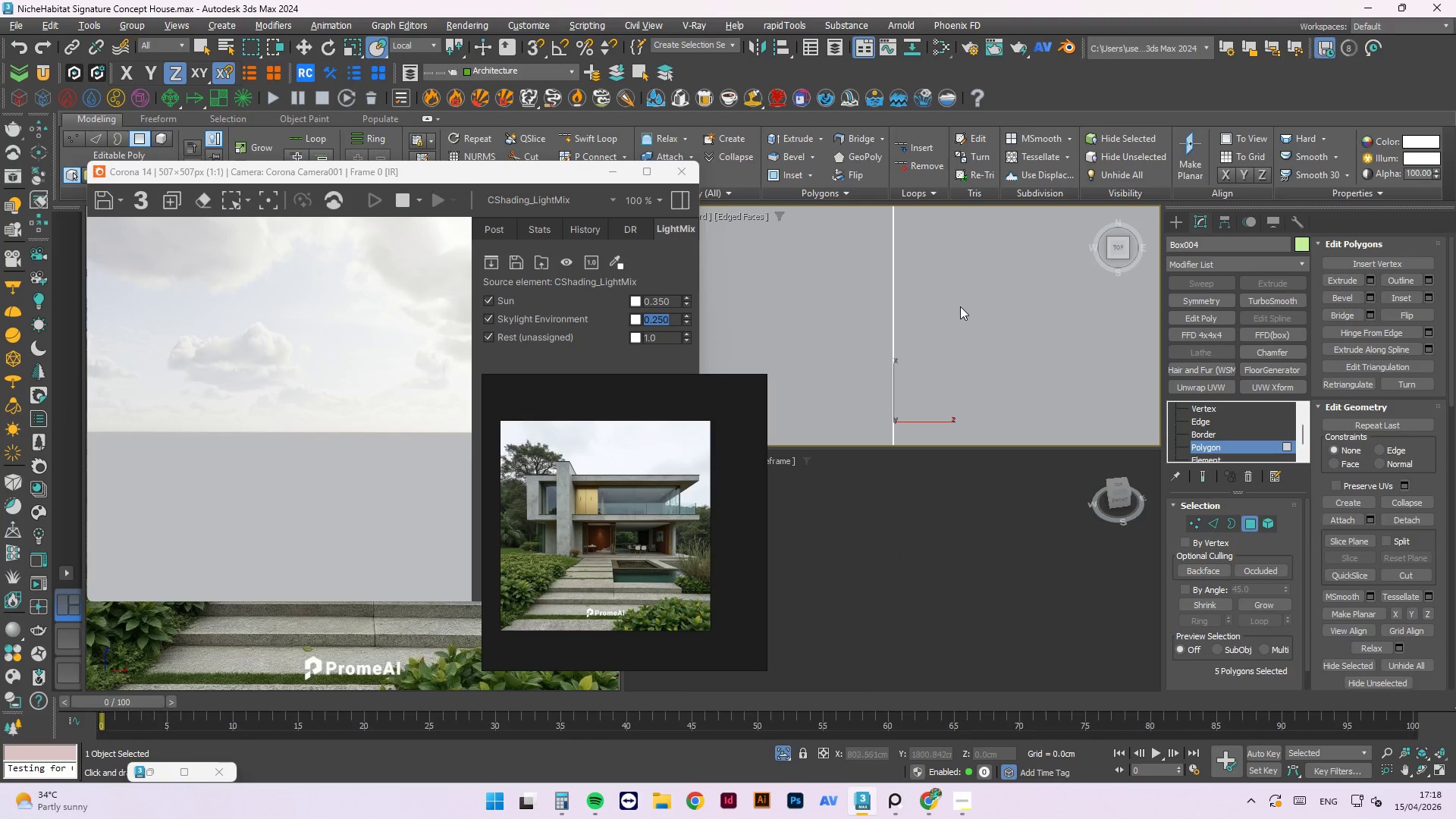 
scroll: coordinate [868, 330], scroll_direction: up, amount: 15.0
 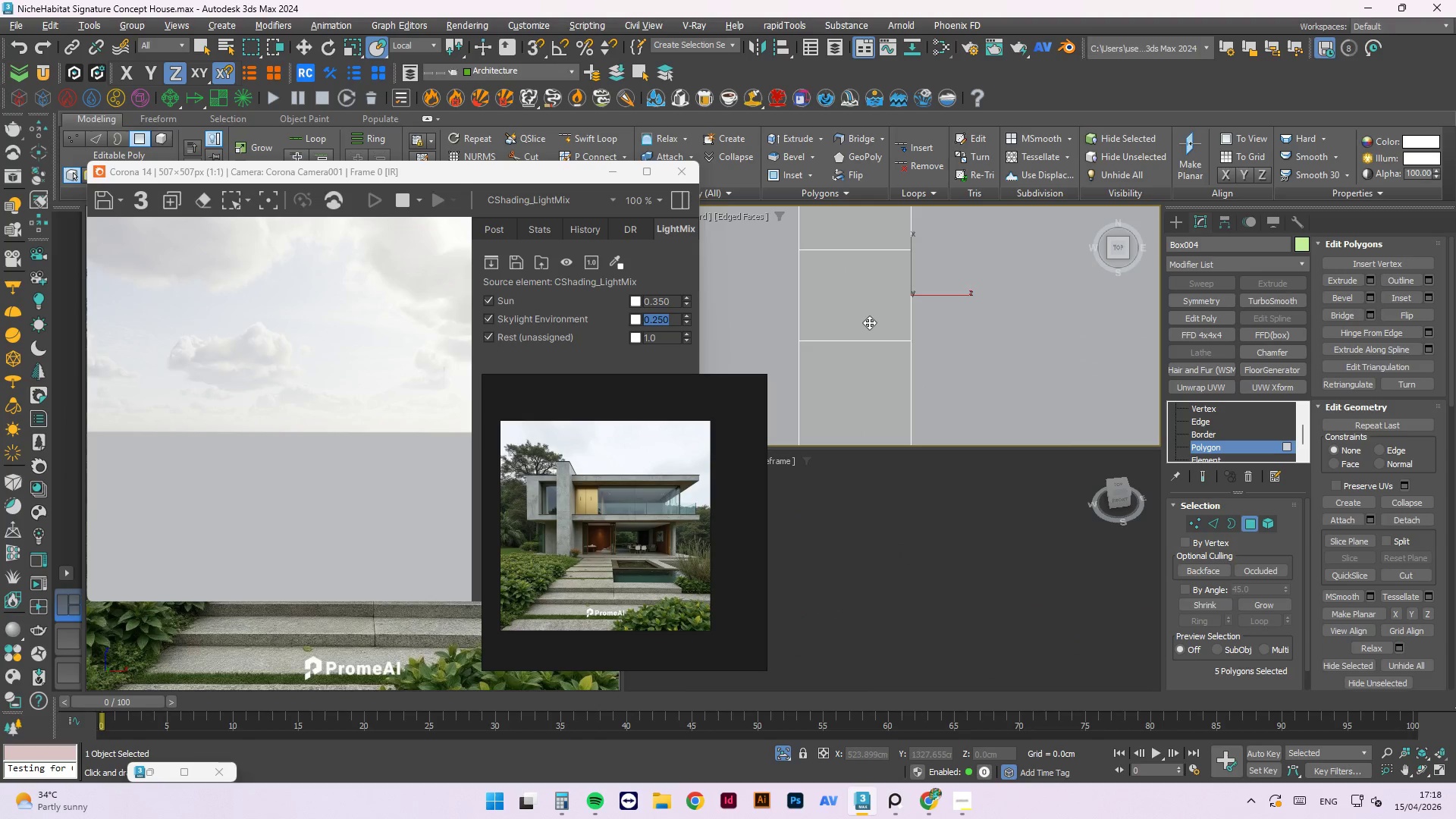 
key(W)
 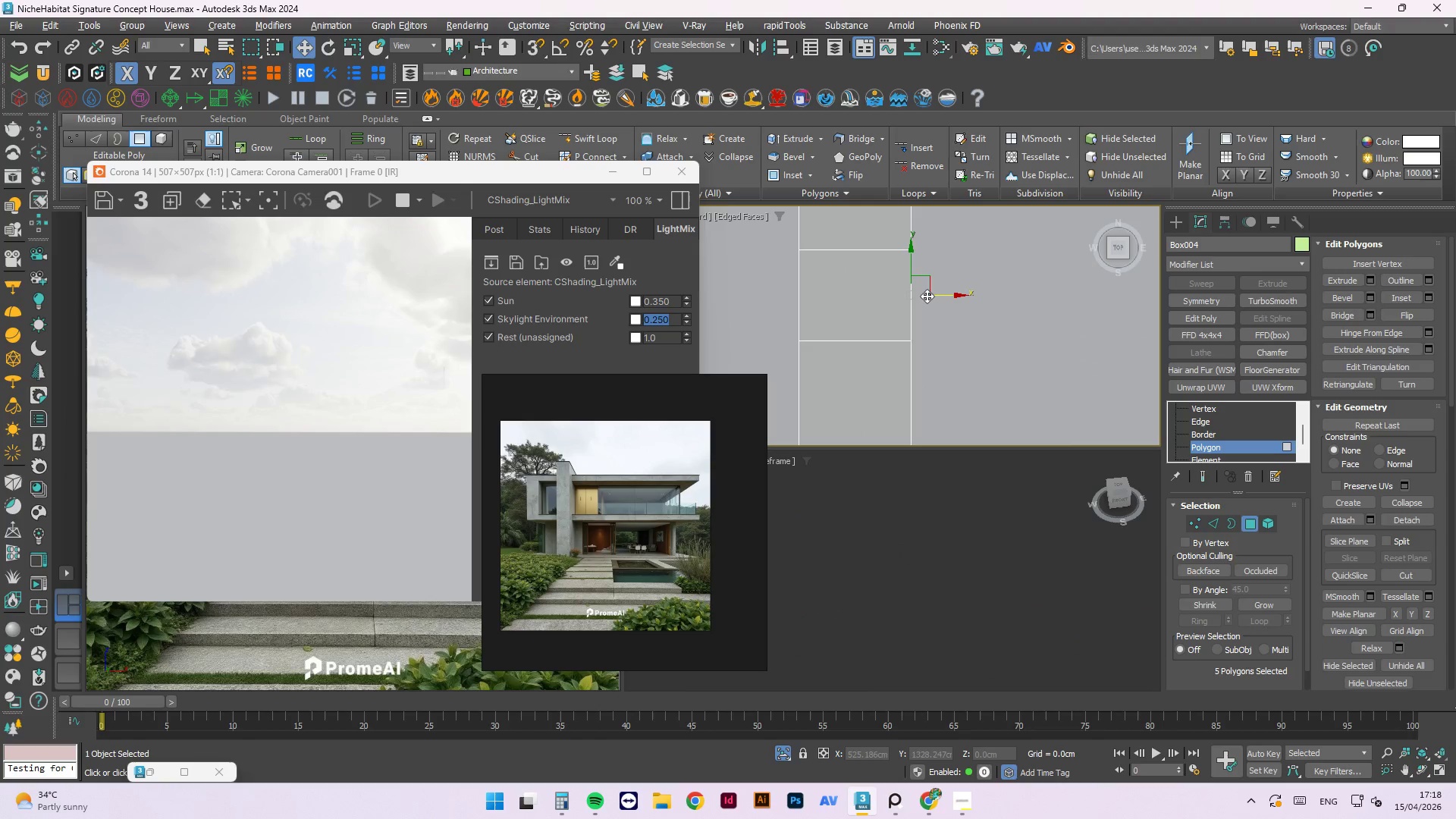 
hold_key(key=ShiftLeft, duration=1.5)
left_click_drag(start_coordinate=[934, 297], to_coordinate=[871, 285])
 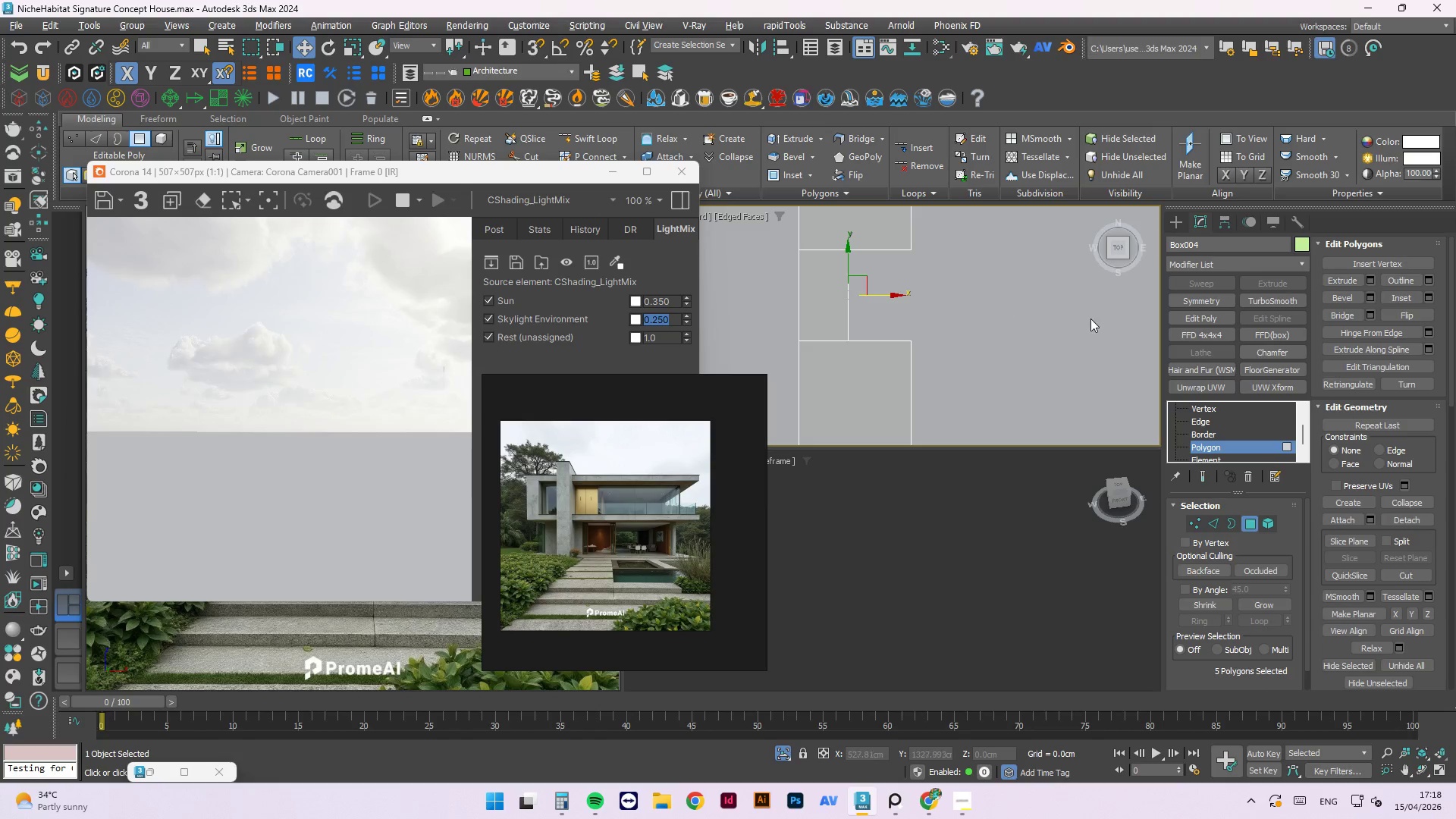 
hold_key(key=ShiftLeft, duration=1.5)
 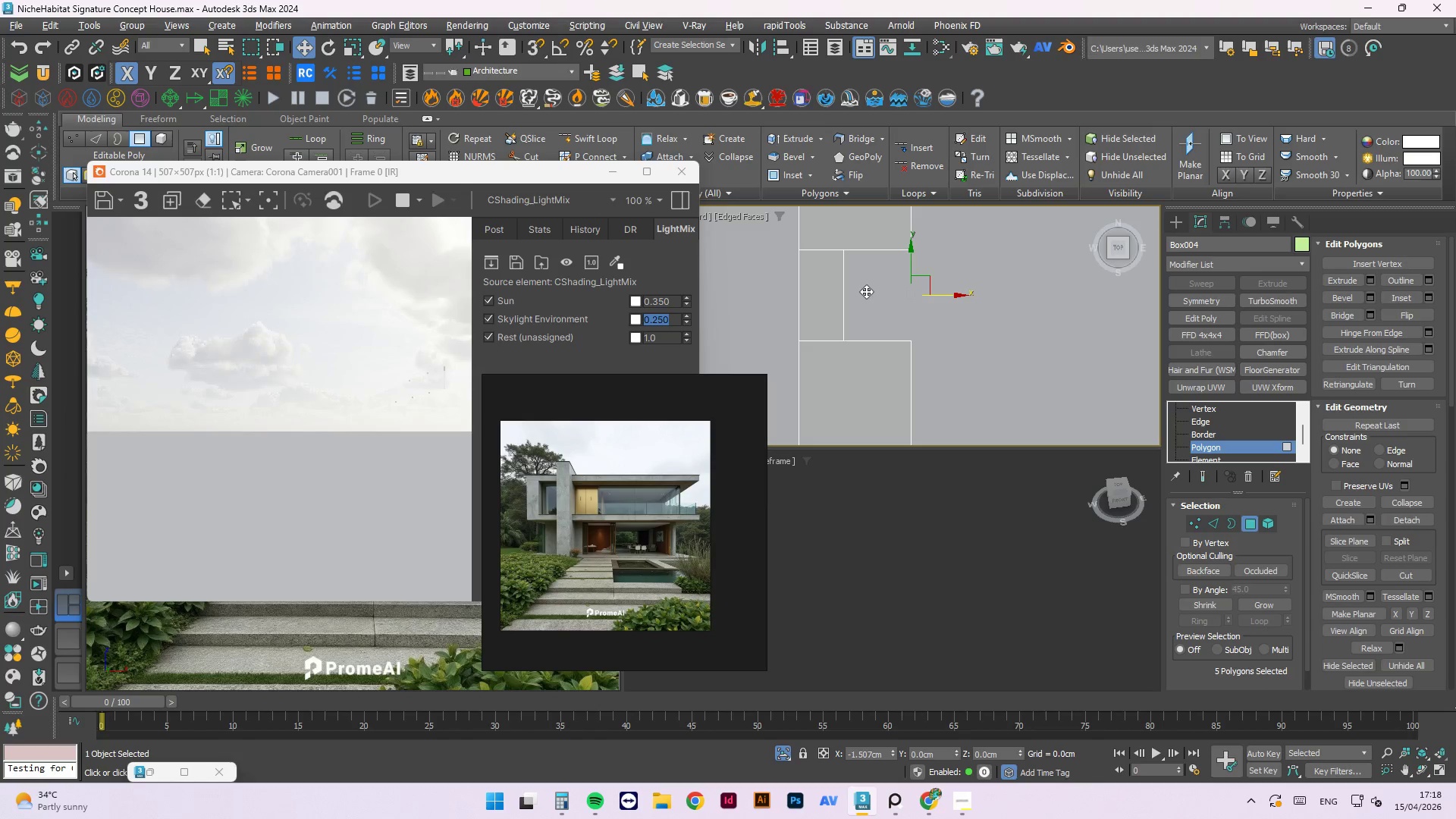 
hold_key(key=ShiftLeft, duration=1.5)
 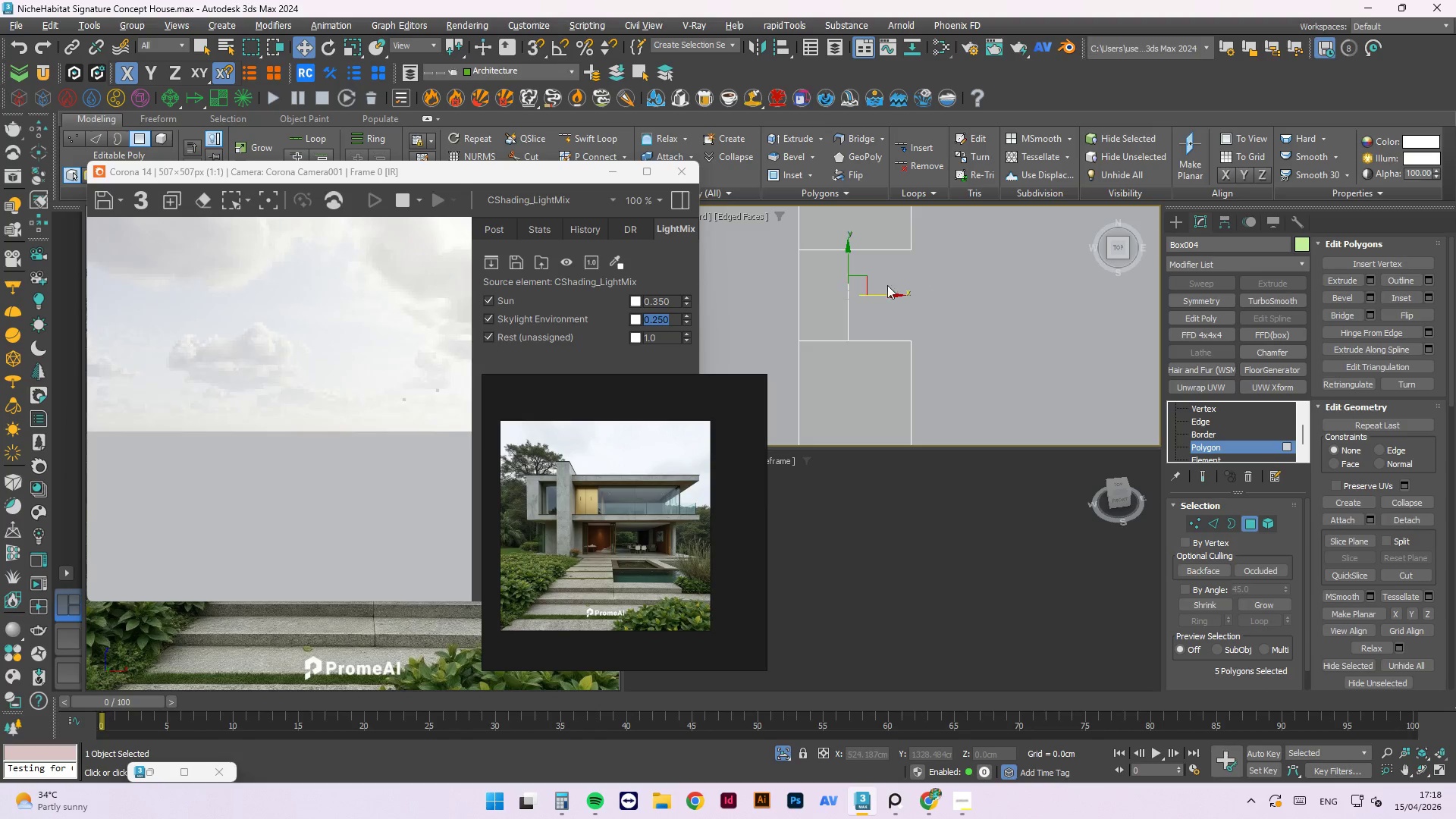 
hold_key(key=ShiftLeft, duration=0.64)
 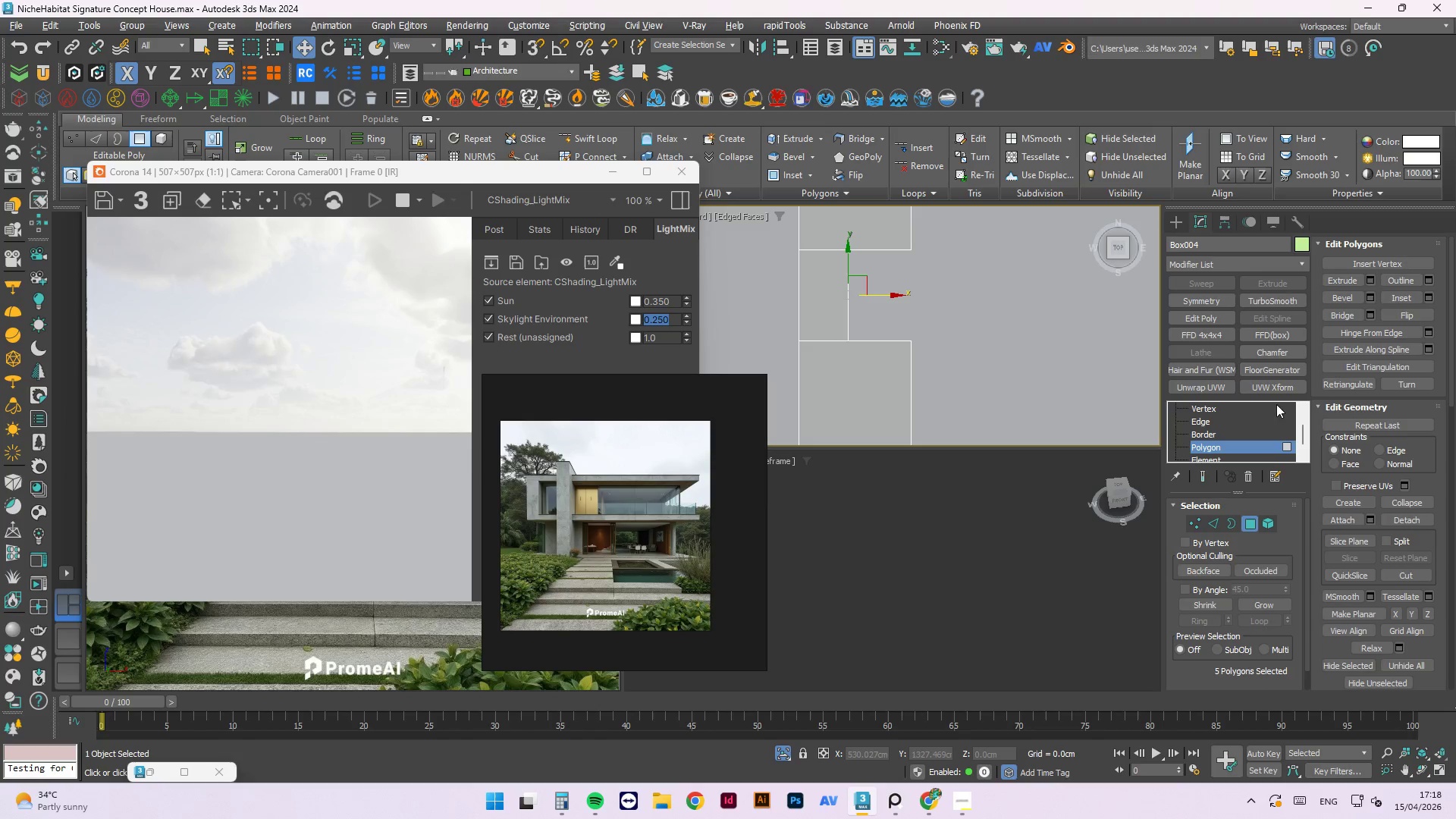 
scroll: coordinate [1272, 415], scroll_direction: up, amount: 2.0
 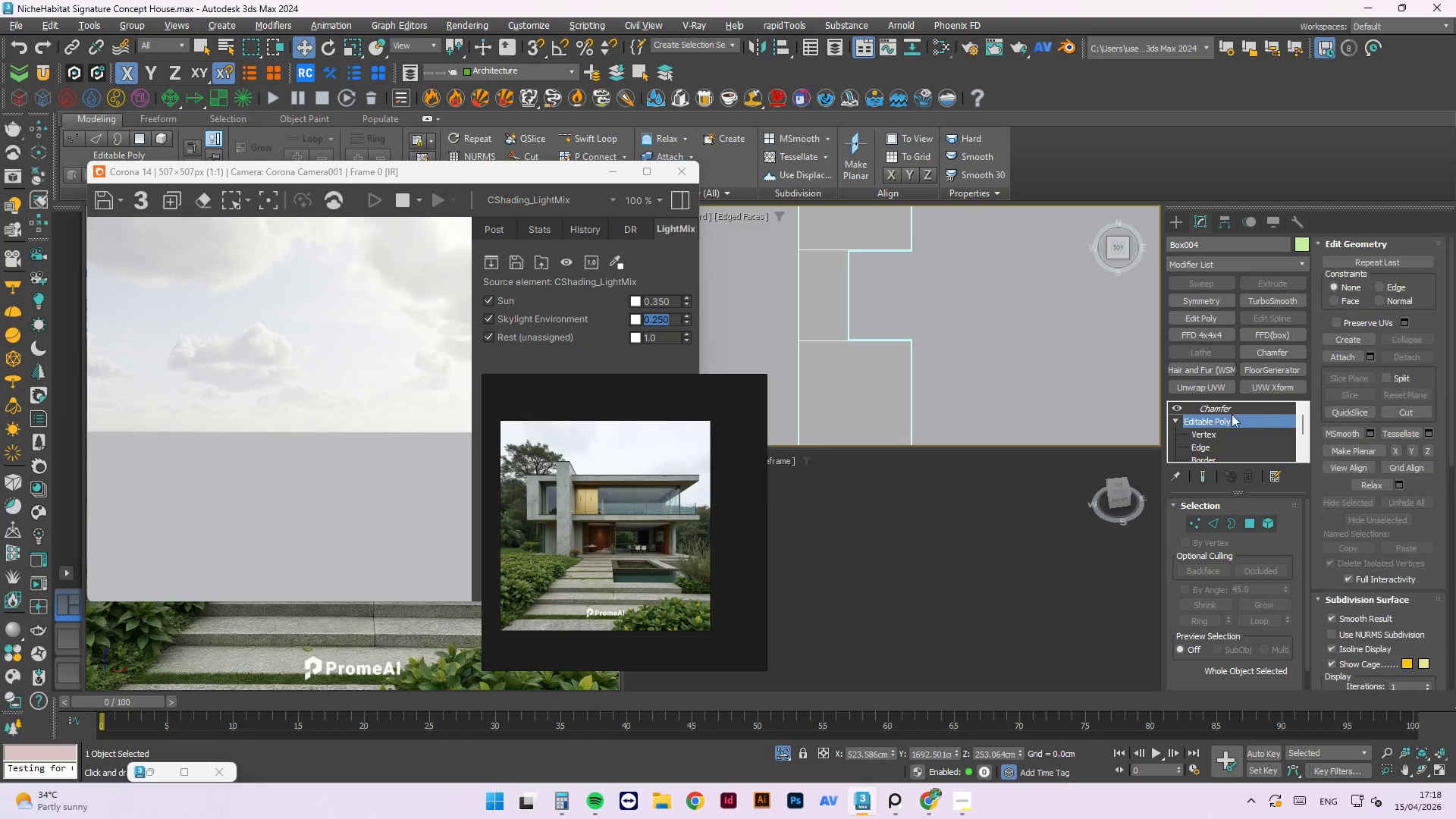 
left_click([1217, 406])
 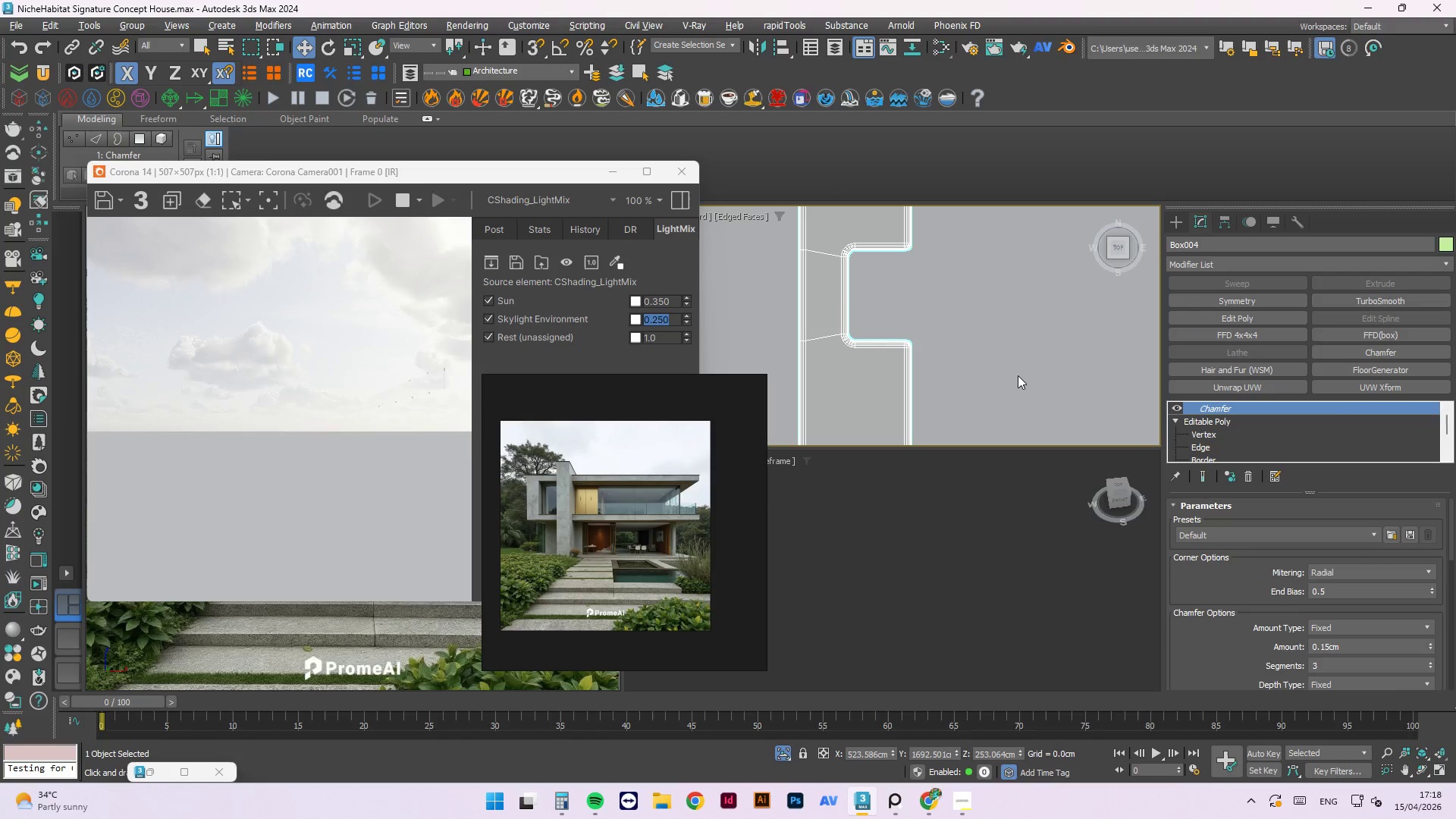 
left_click([1020, 370])
 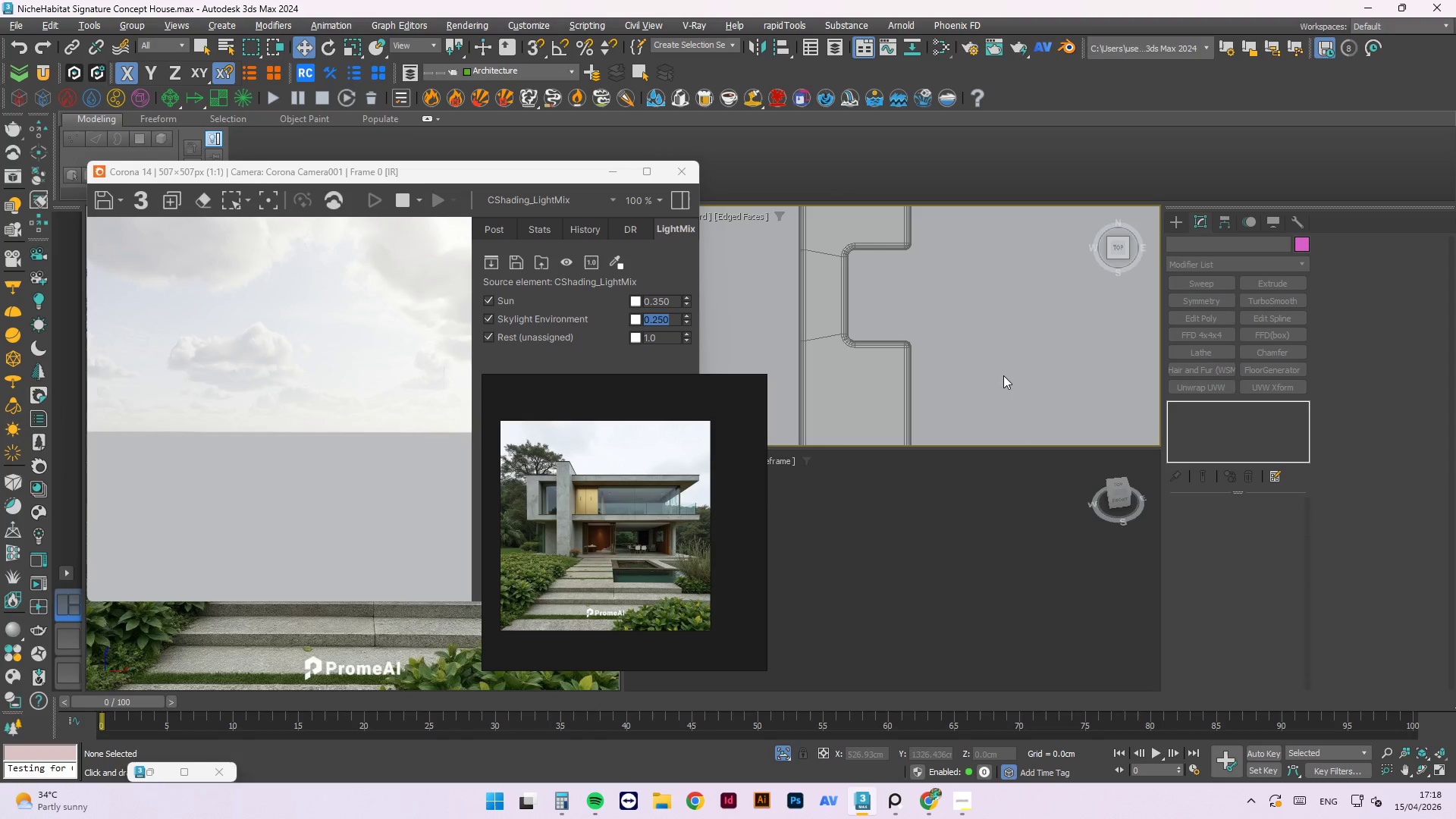 
scroll: coordinate [961, 366], scroll_direction: down, amount: 7.0
 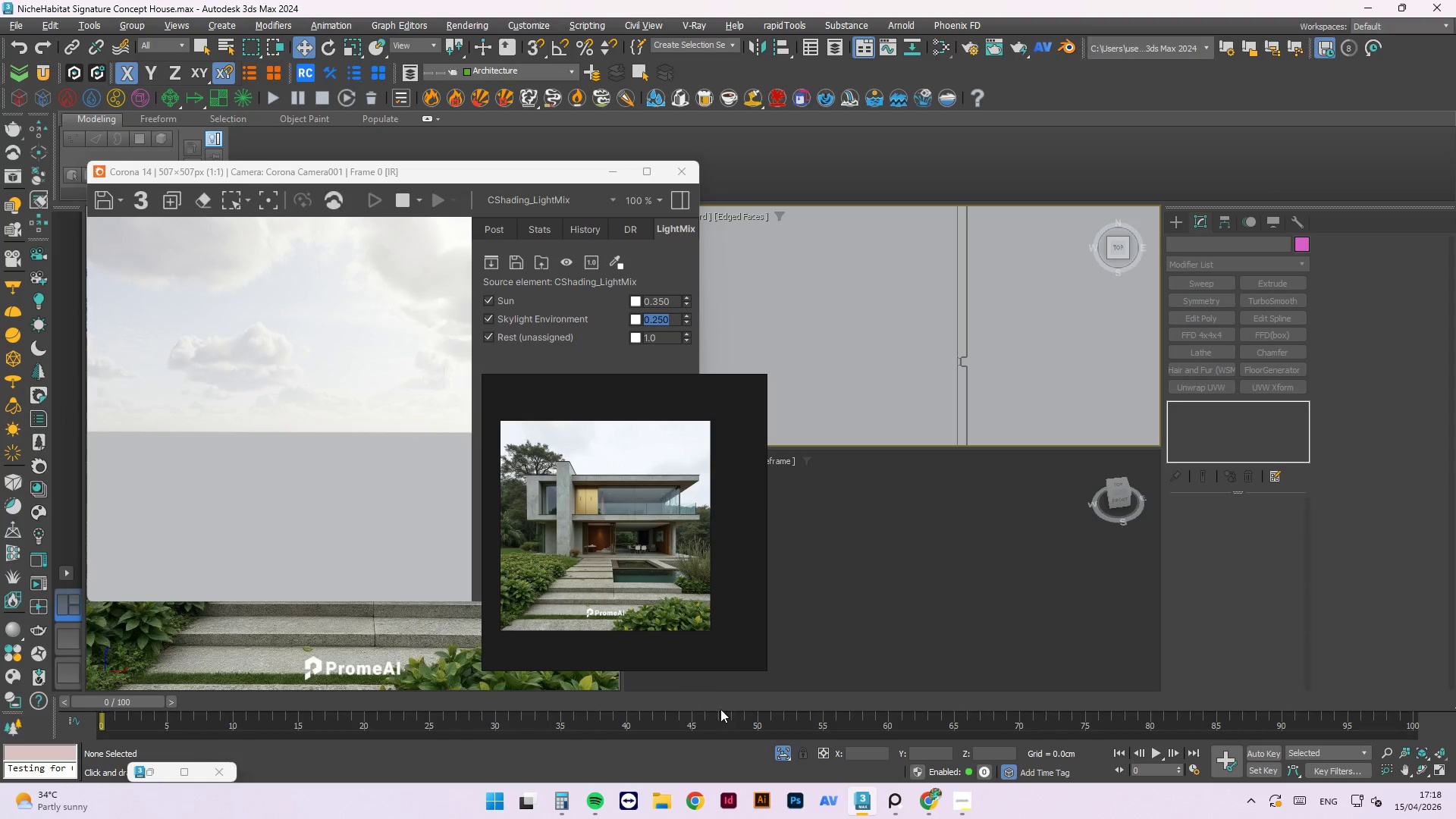 
left_click([770, 755])
 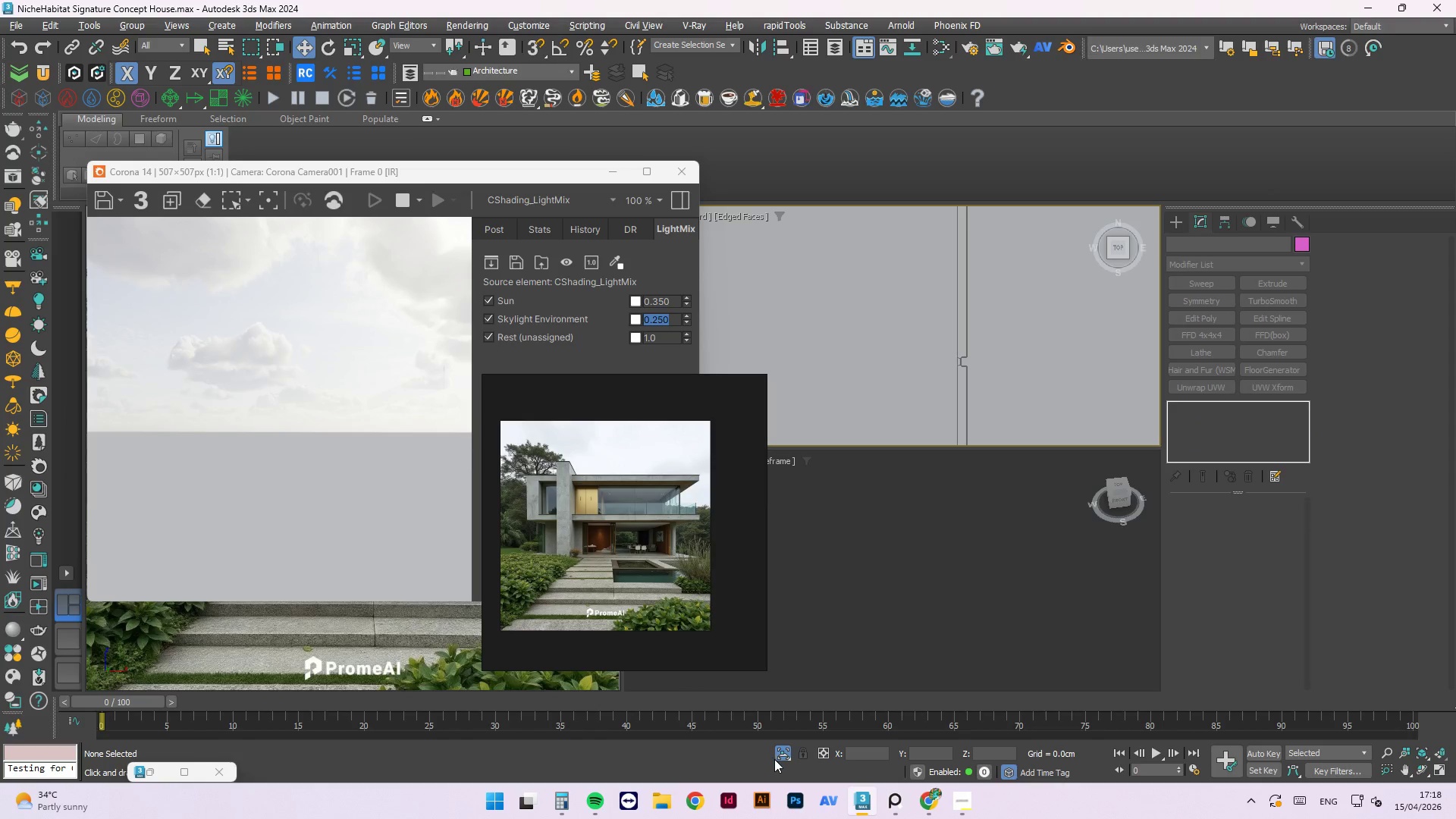 
left_click([774, 759])
 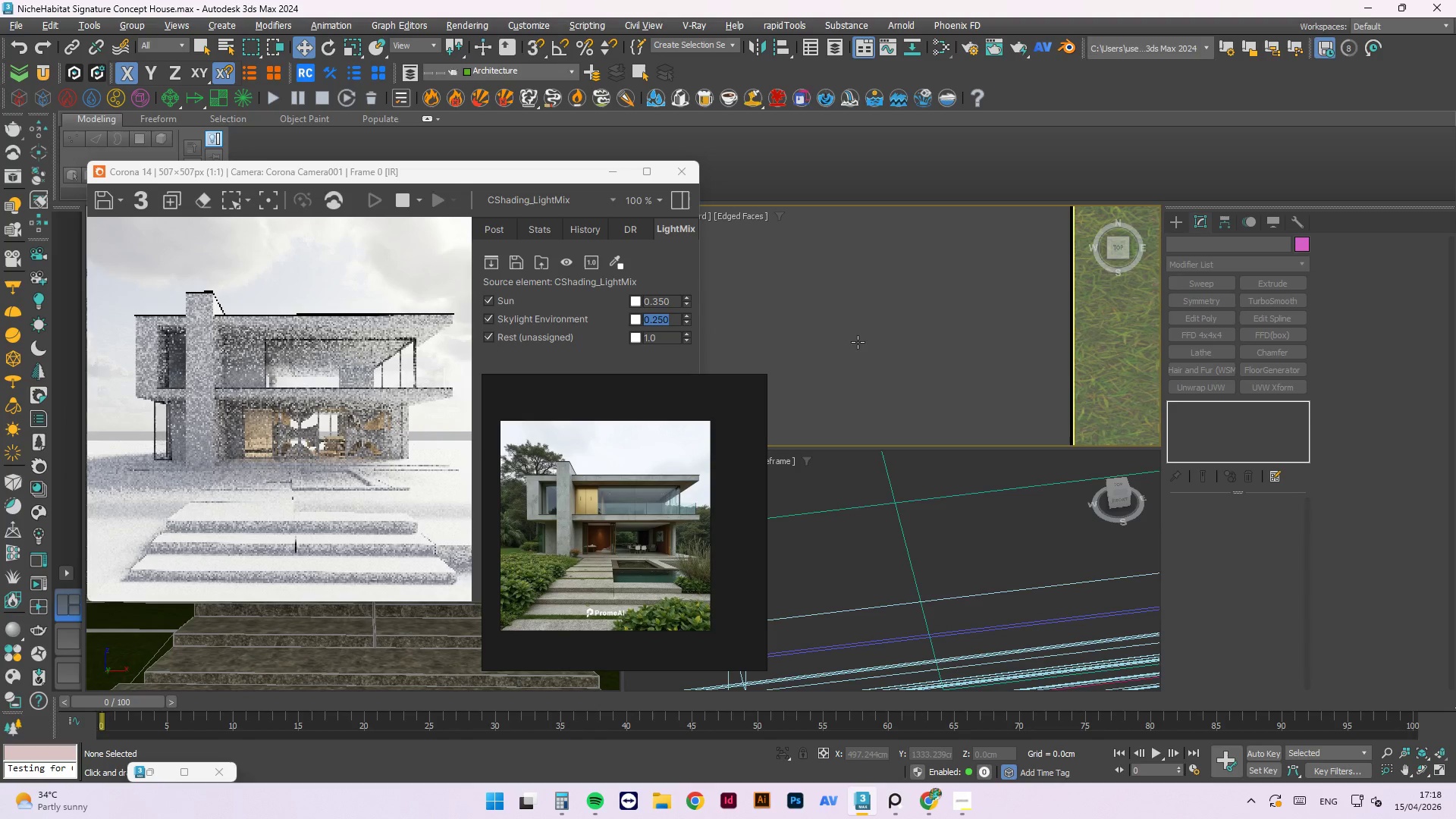 
key(Control+S)
 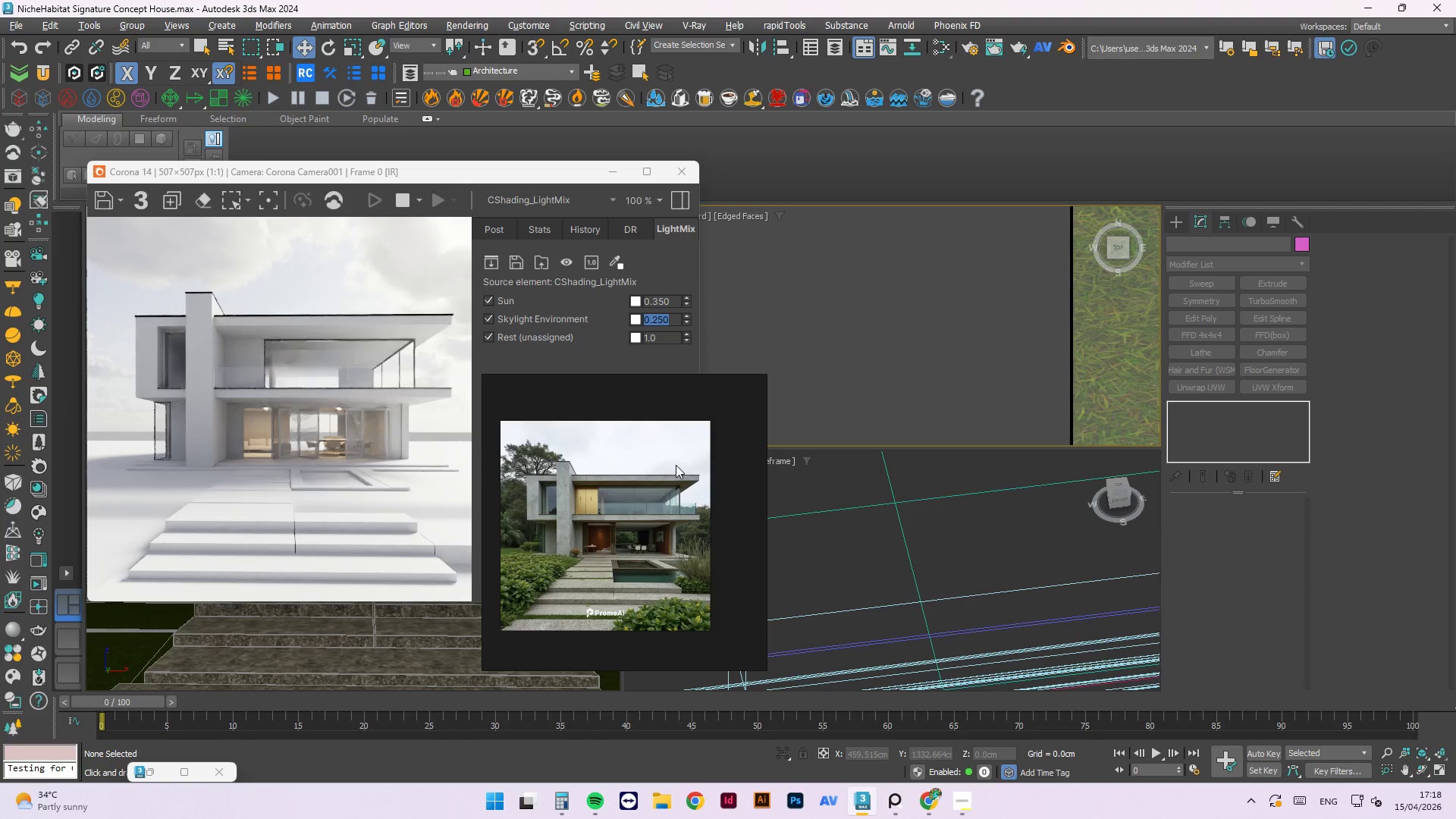 
wait(19.31)
 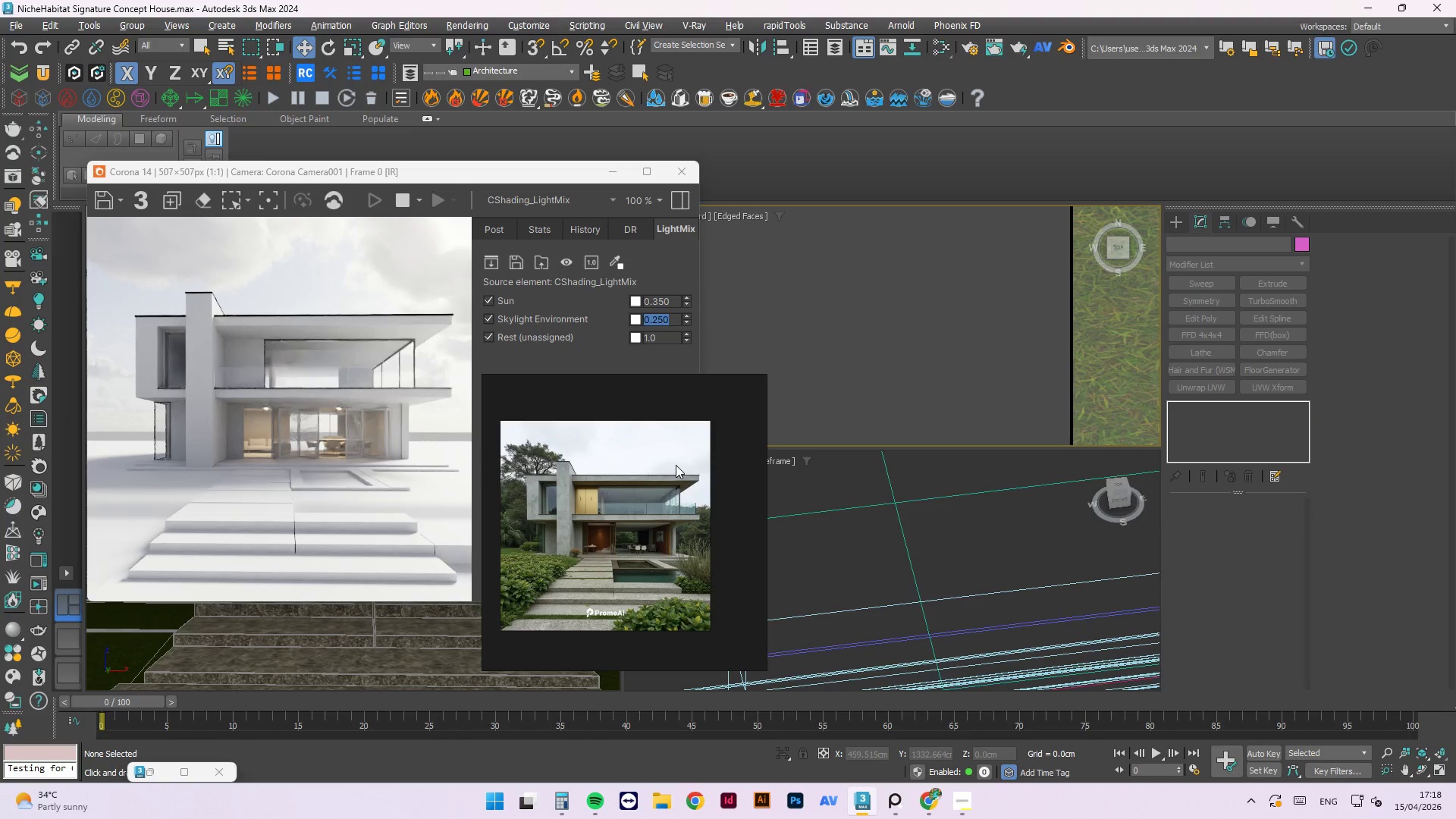 
key(M)
 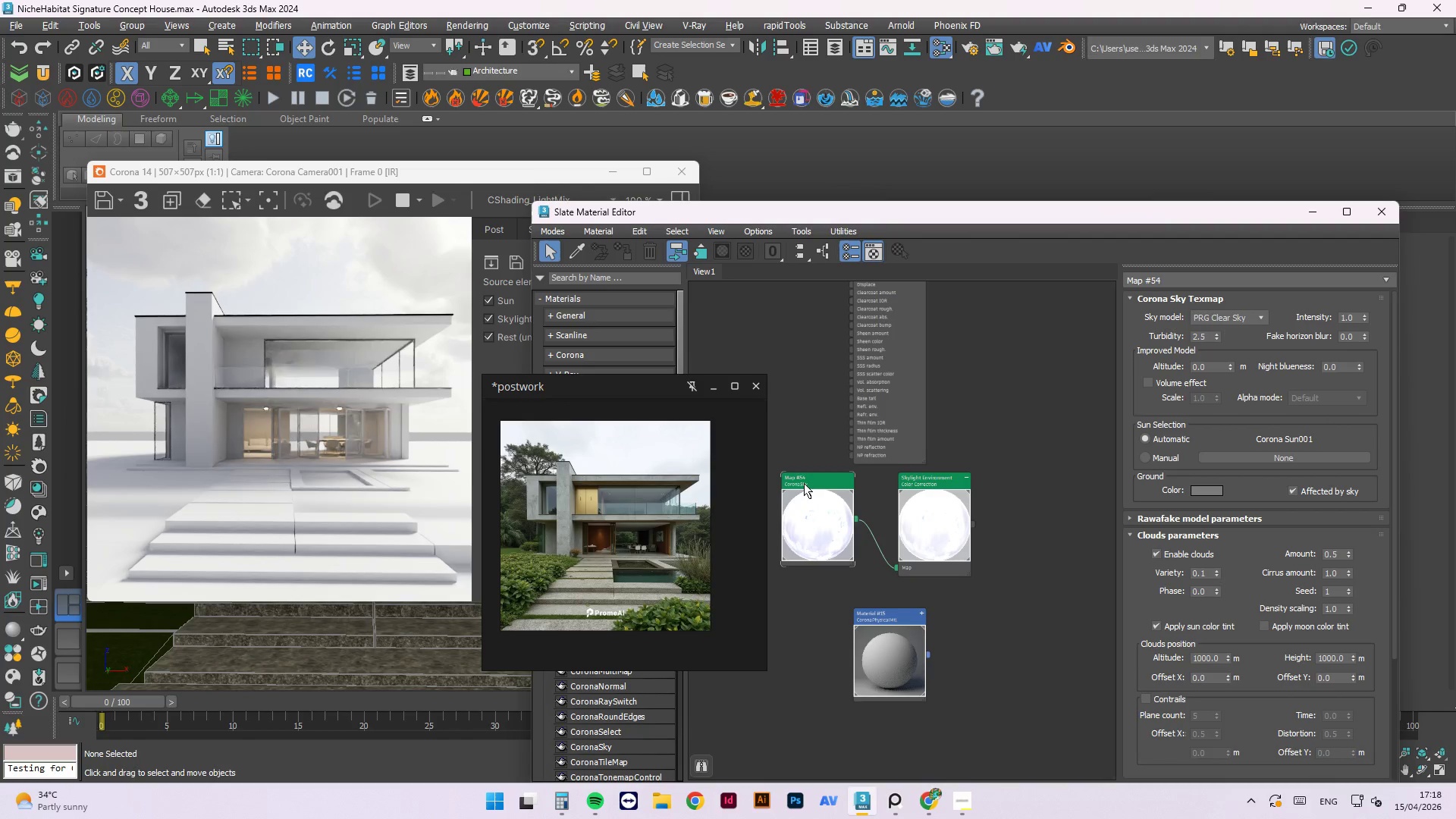 
right_click([937, 532])
 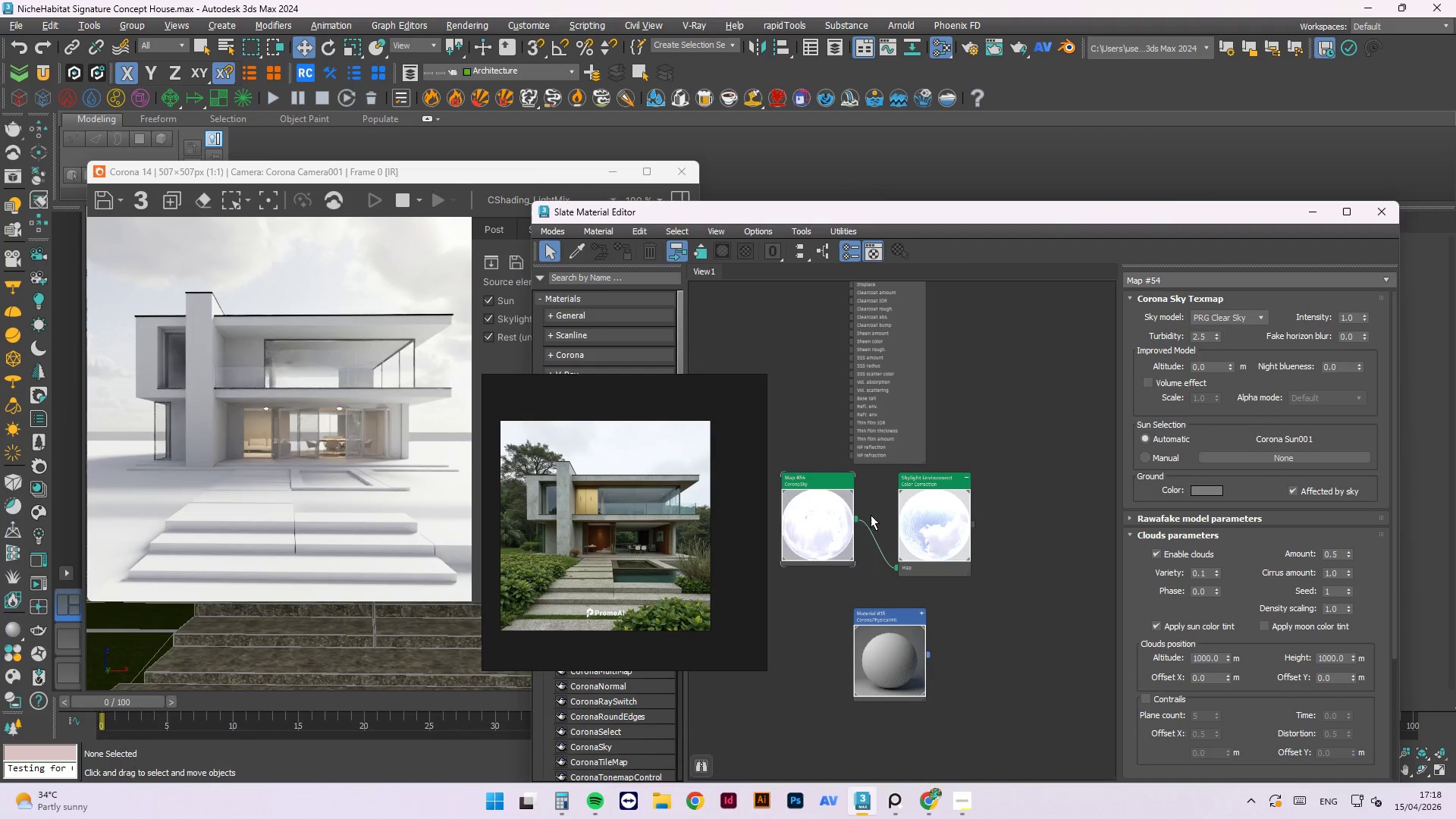 
right_click([834, 520])
 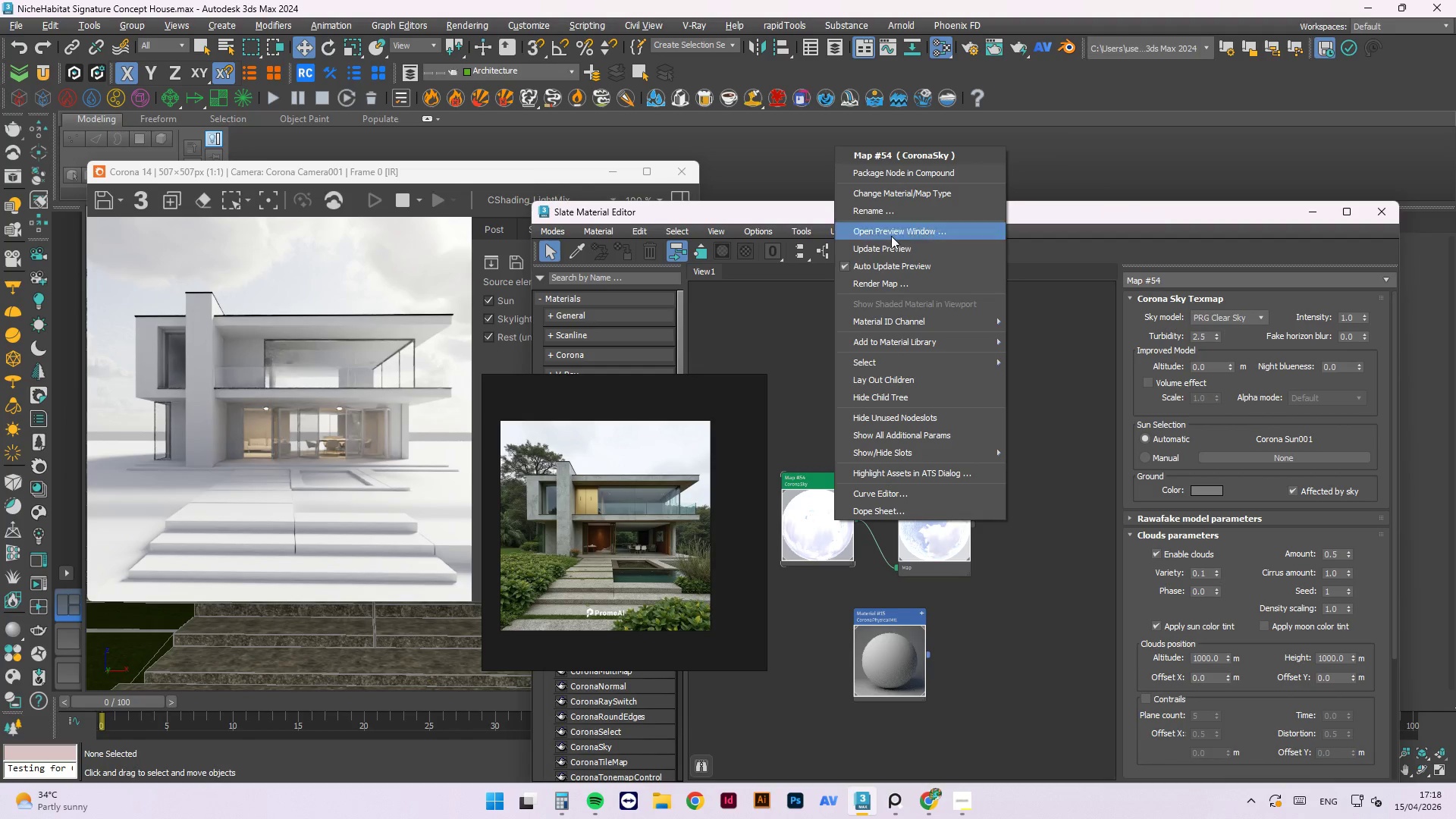 
left_click([890, 250])
 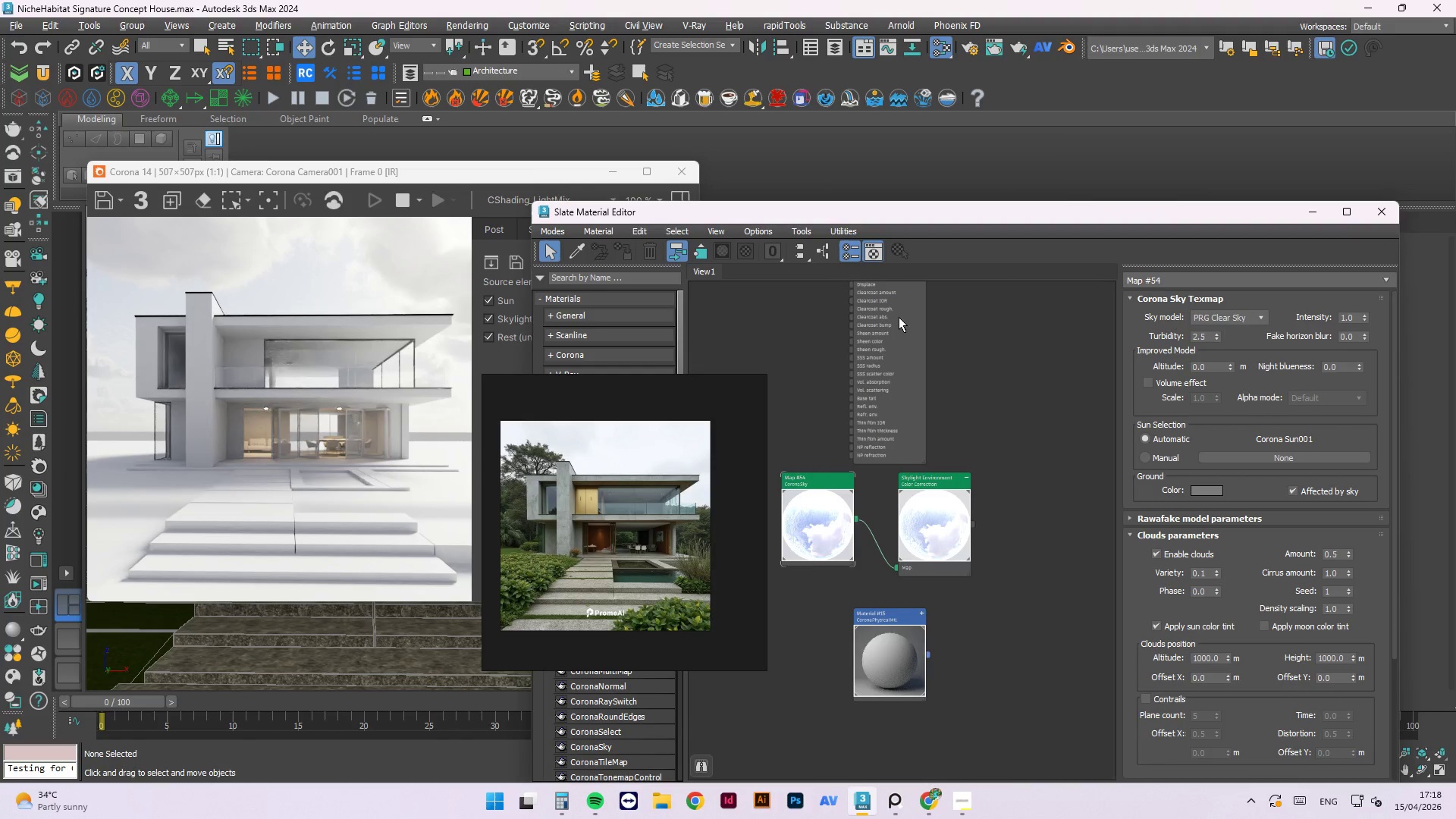 
left_click([1053, 318])
 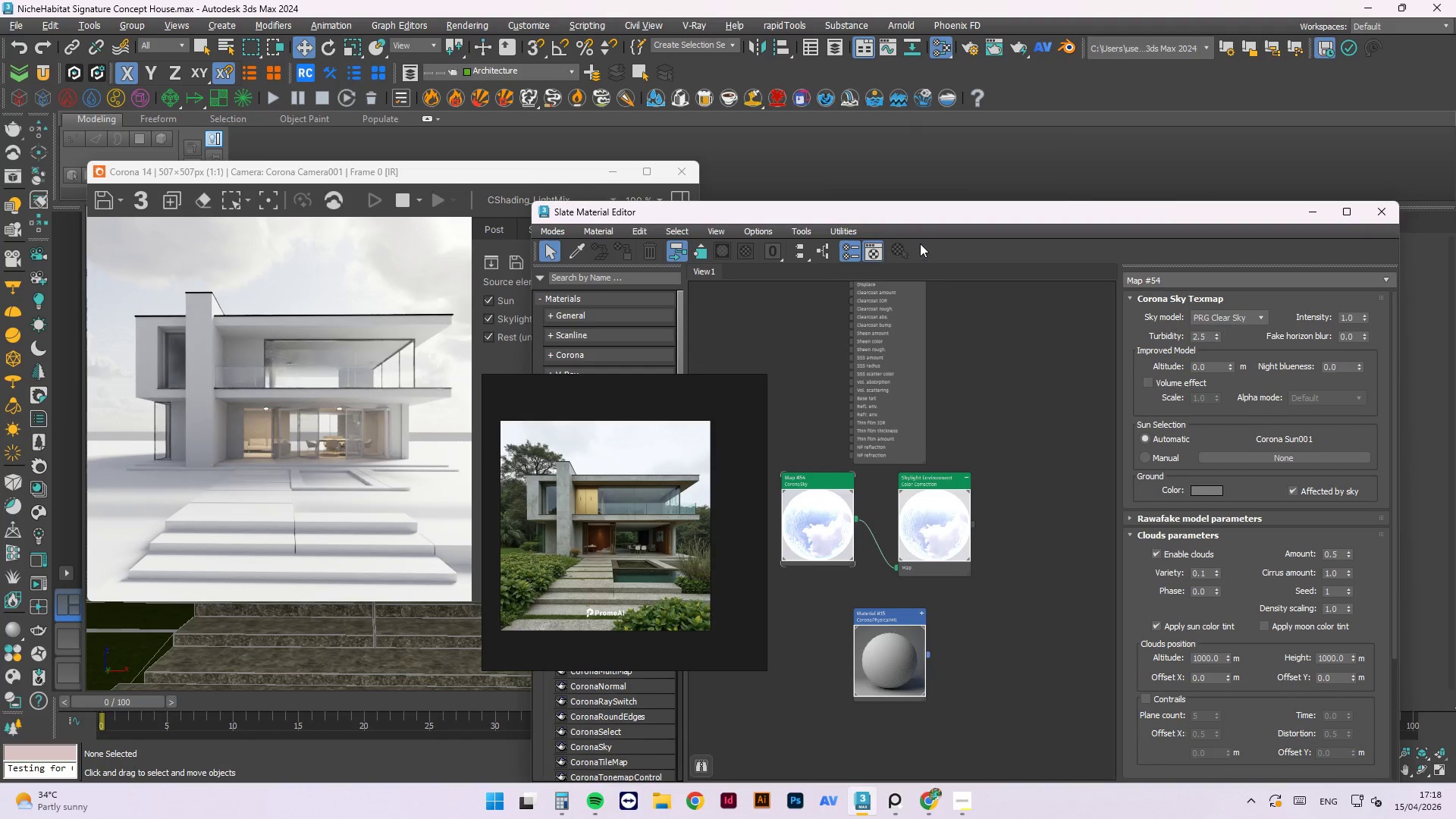 
left_click_drag(start_coordinate=[915, 221], to_coordinate=[1050, 233])
 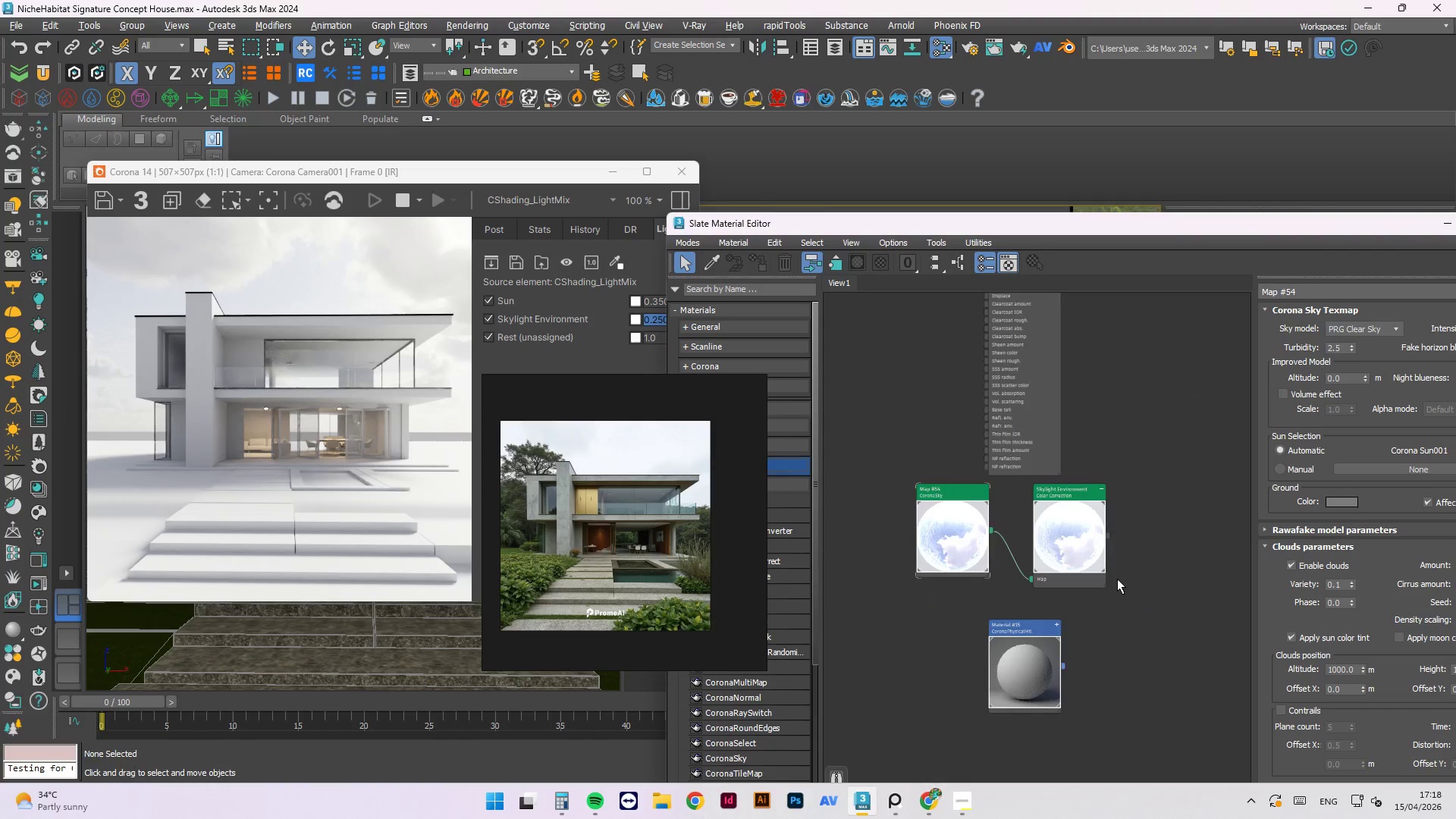 
scroll: coordinate [1117, 579], scroll_direction: down, amount: 6.0
 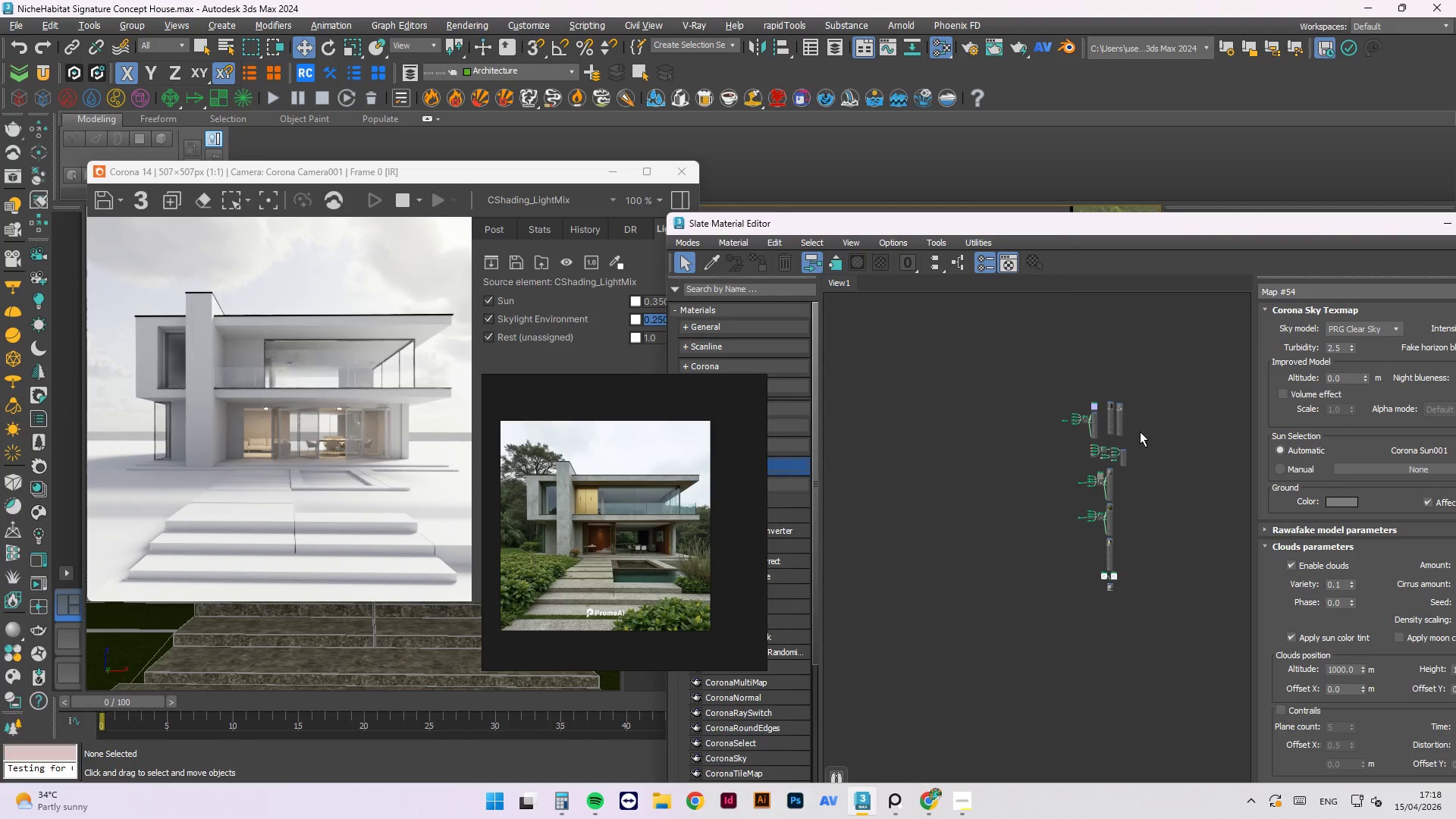 
scroll: coordinate [1136, 420], scroll_direction: up, amount: 3.0
 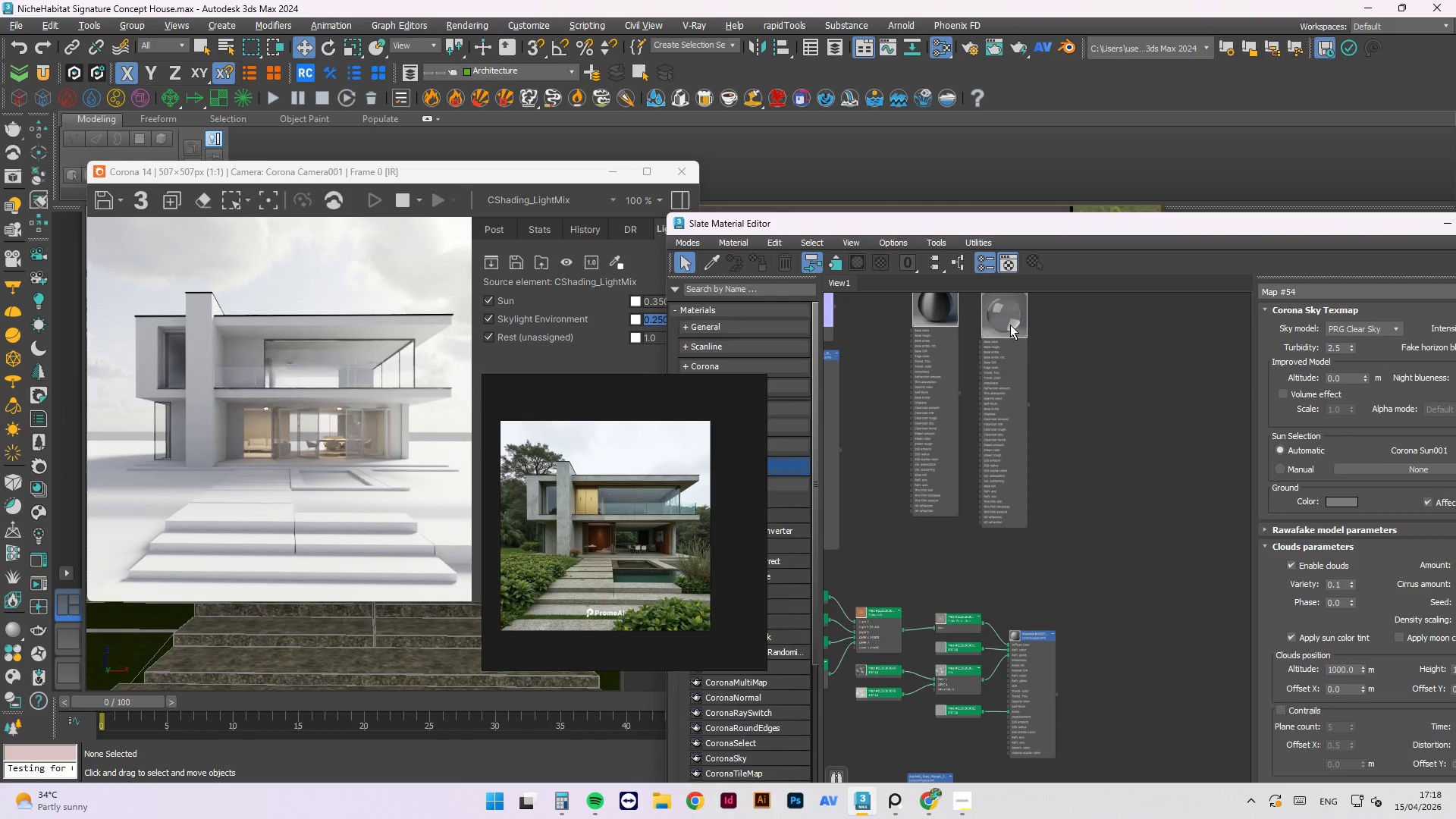 
left_click([1014, 315])
 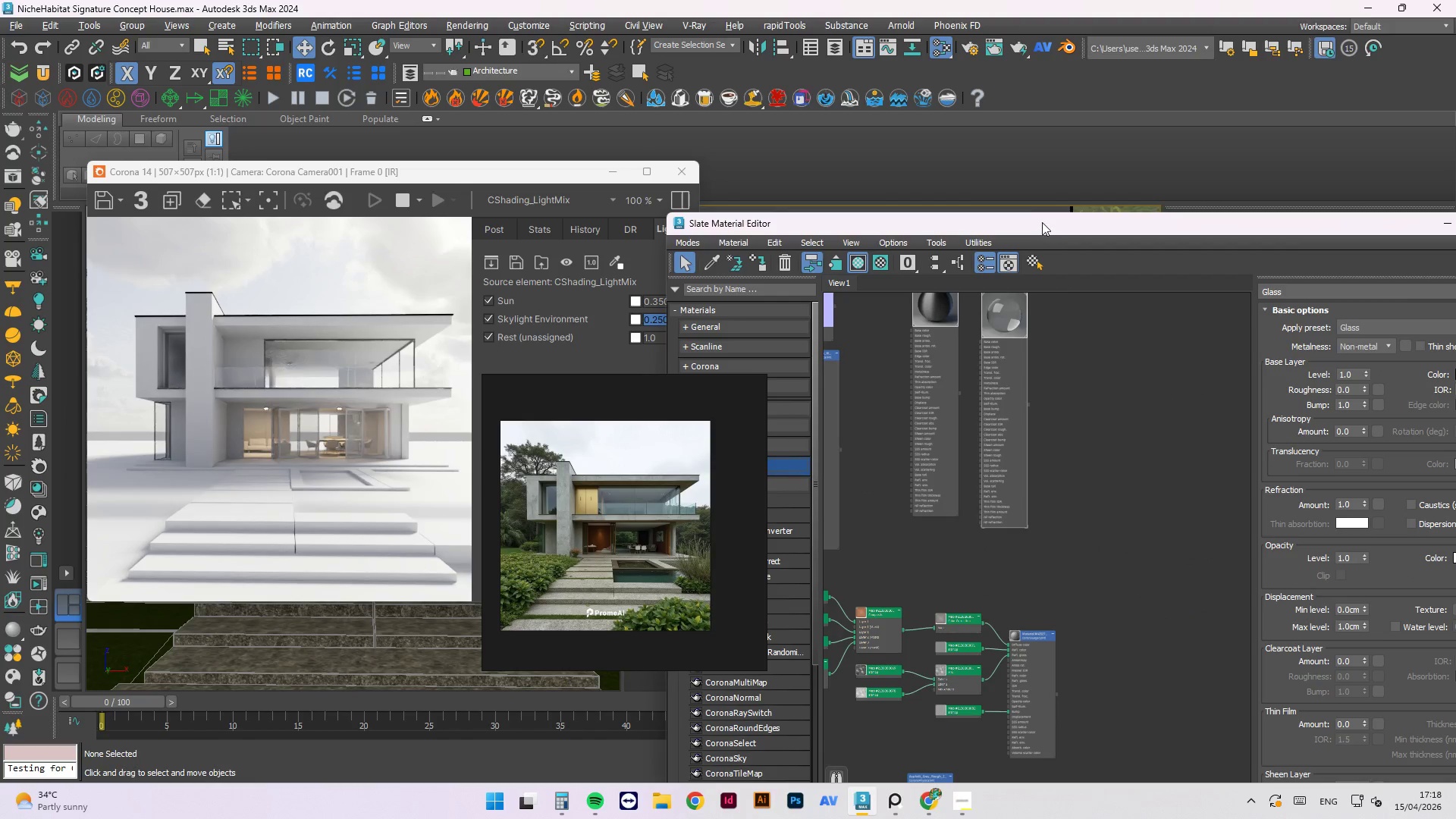 
left_click_drag(start_coordinate=[1040, 222], to_coordinate=[886, 162])
 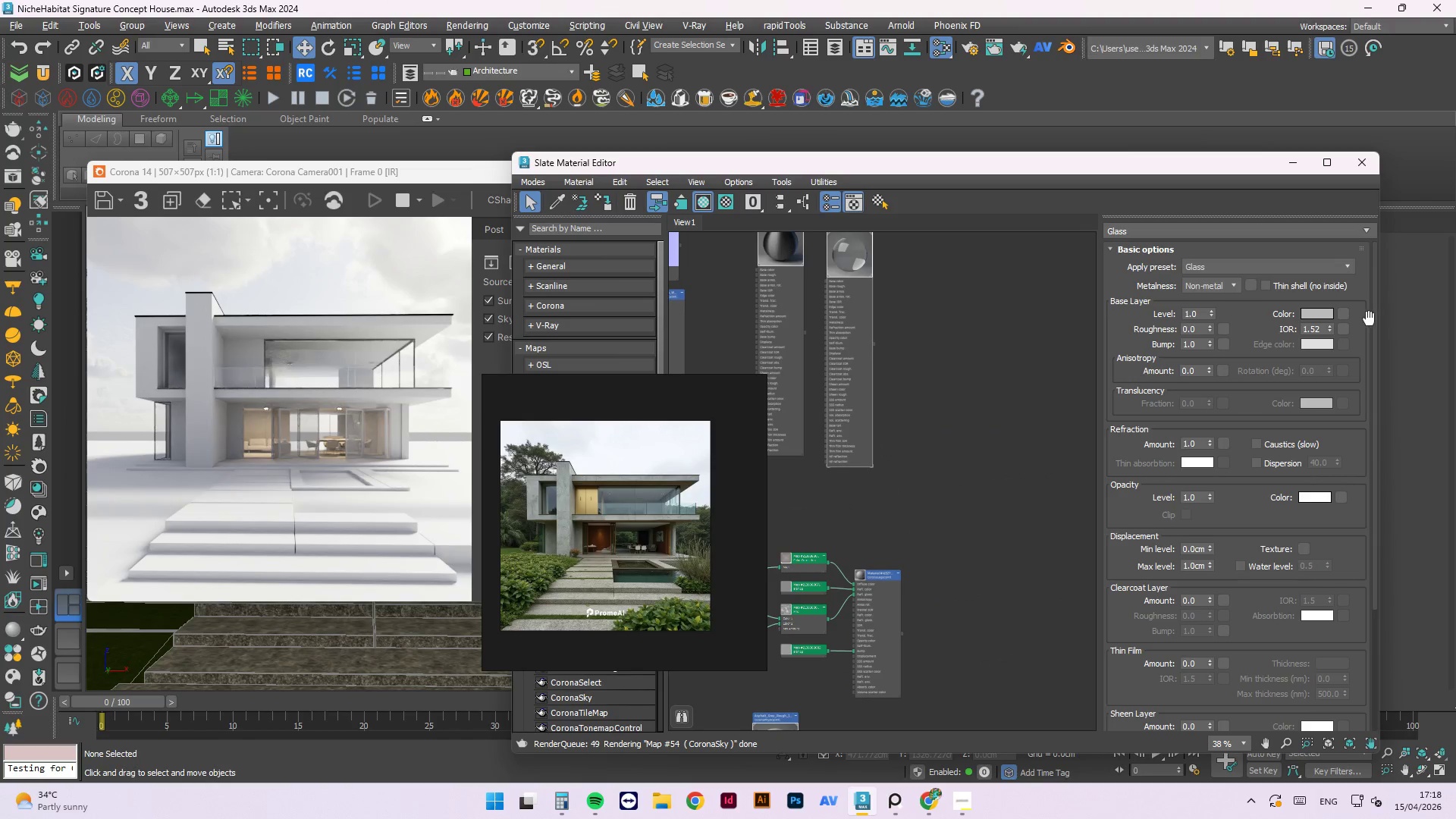 
left_click_drag(start_coordinate=[1374, 318], to_coordinate=[1379, 455])
 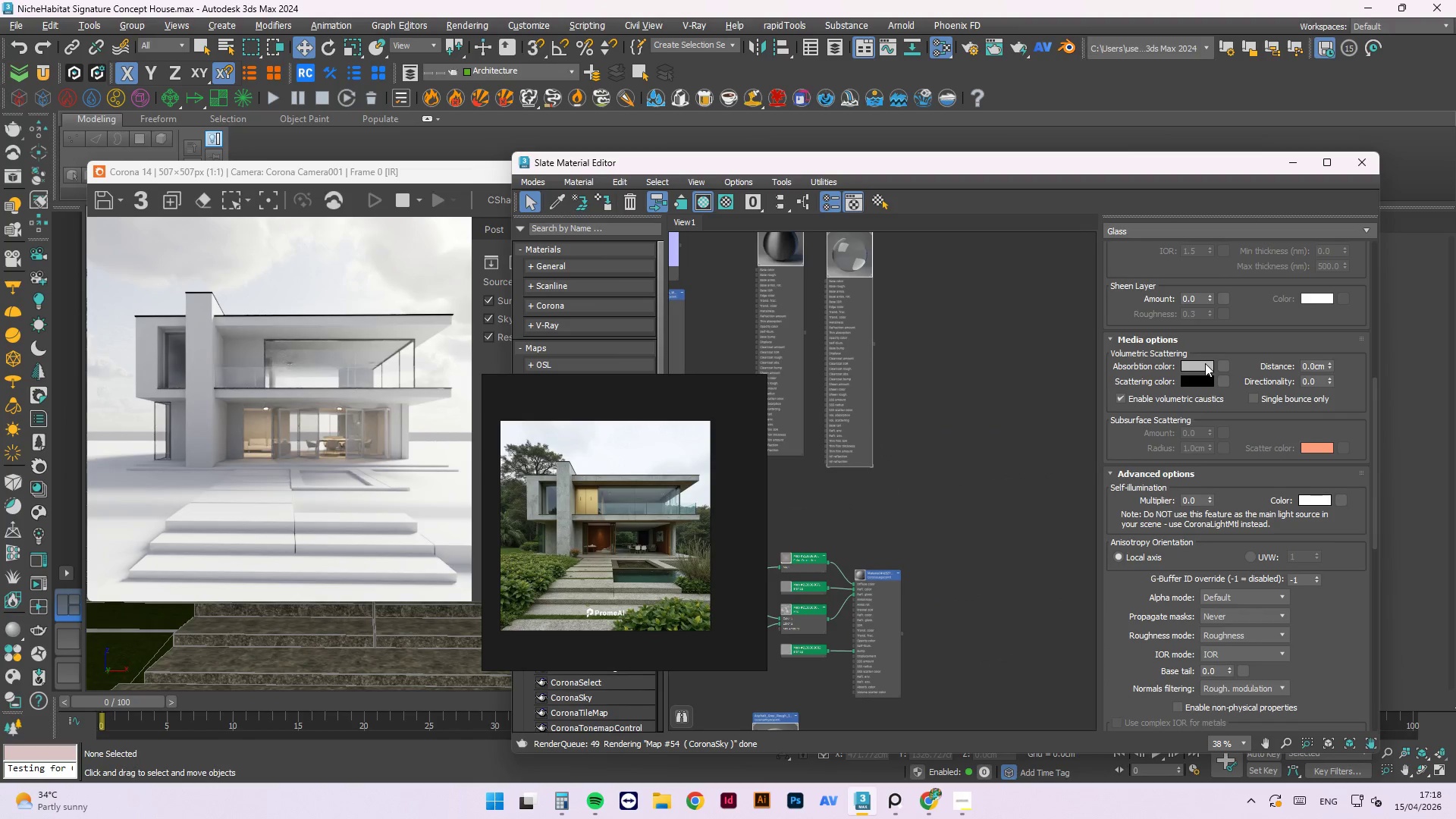 
left_click([1205, 363])
 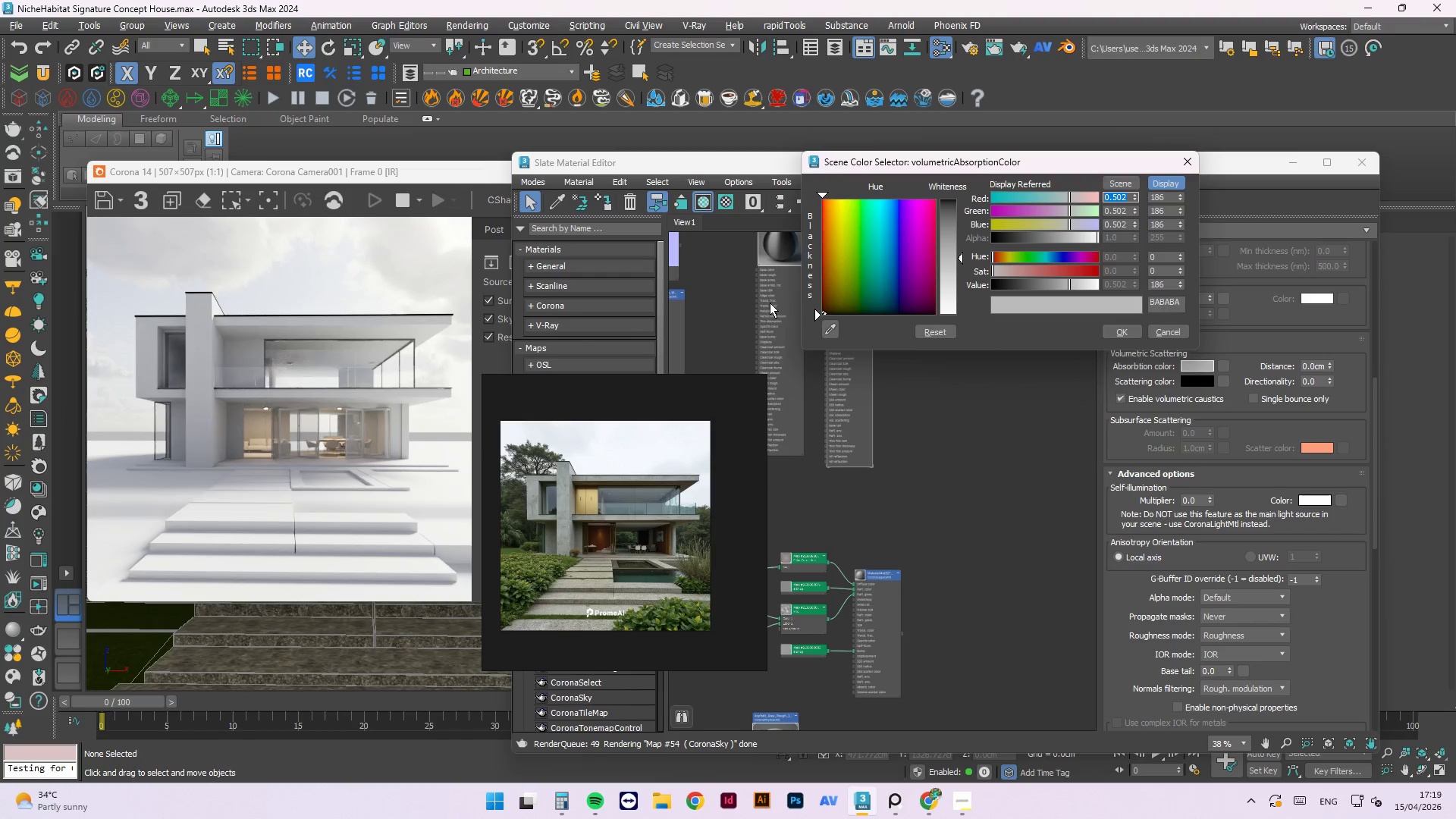 
left_click([827, 328])
 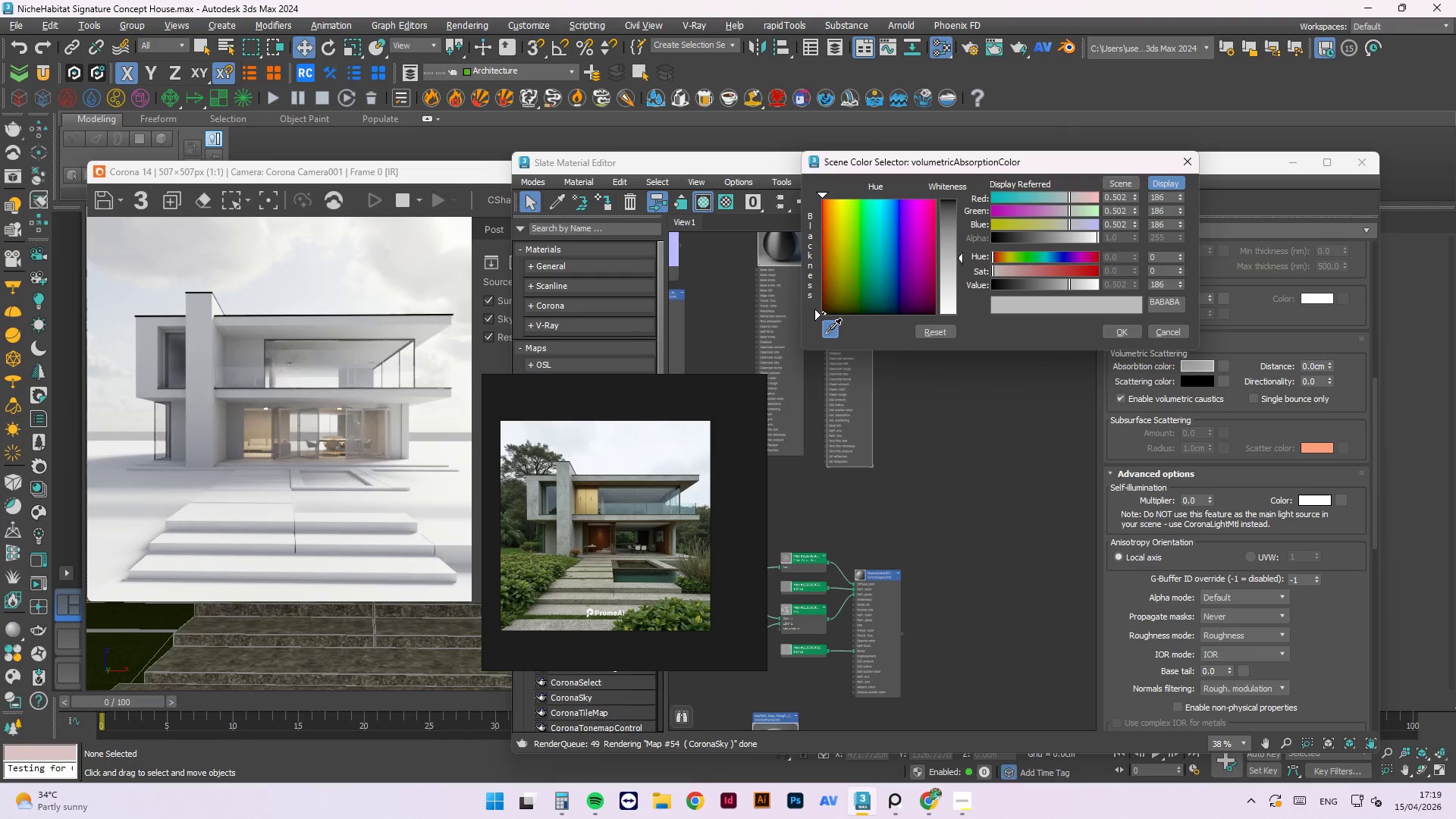 
left_click_drag(start_coordinate=[830, 329], to_coordinate=[659, 495])
 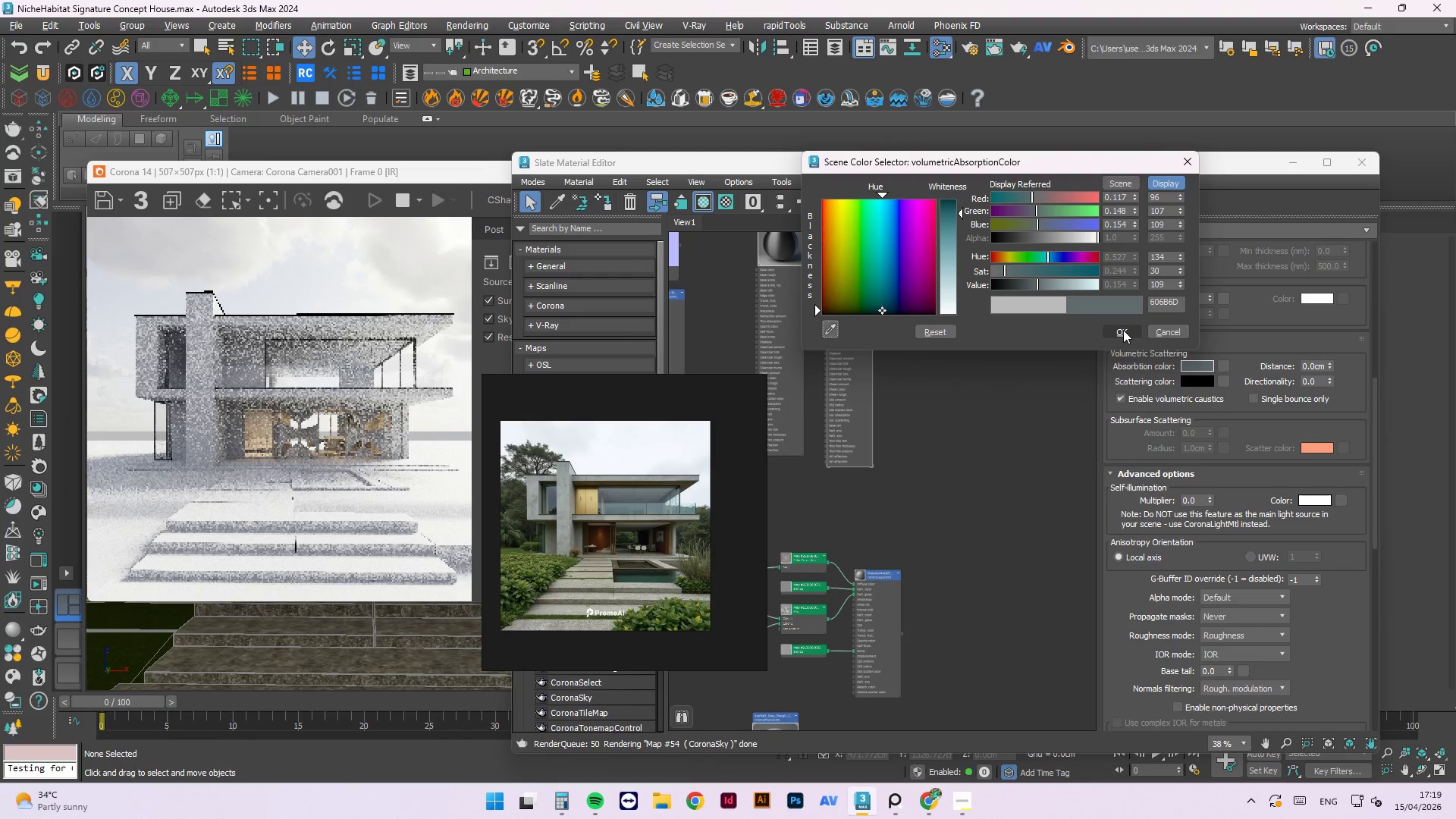 
left_click([1124, 332])
 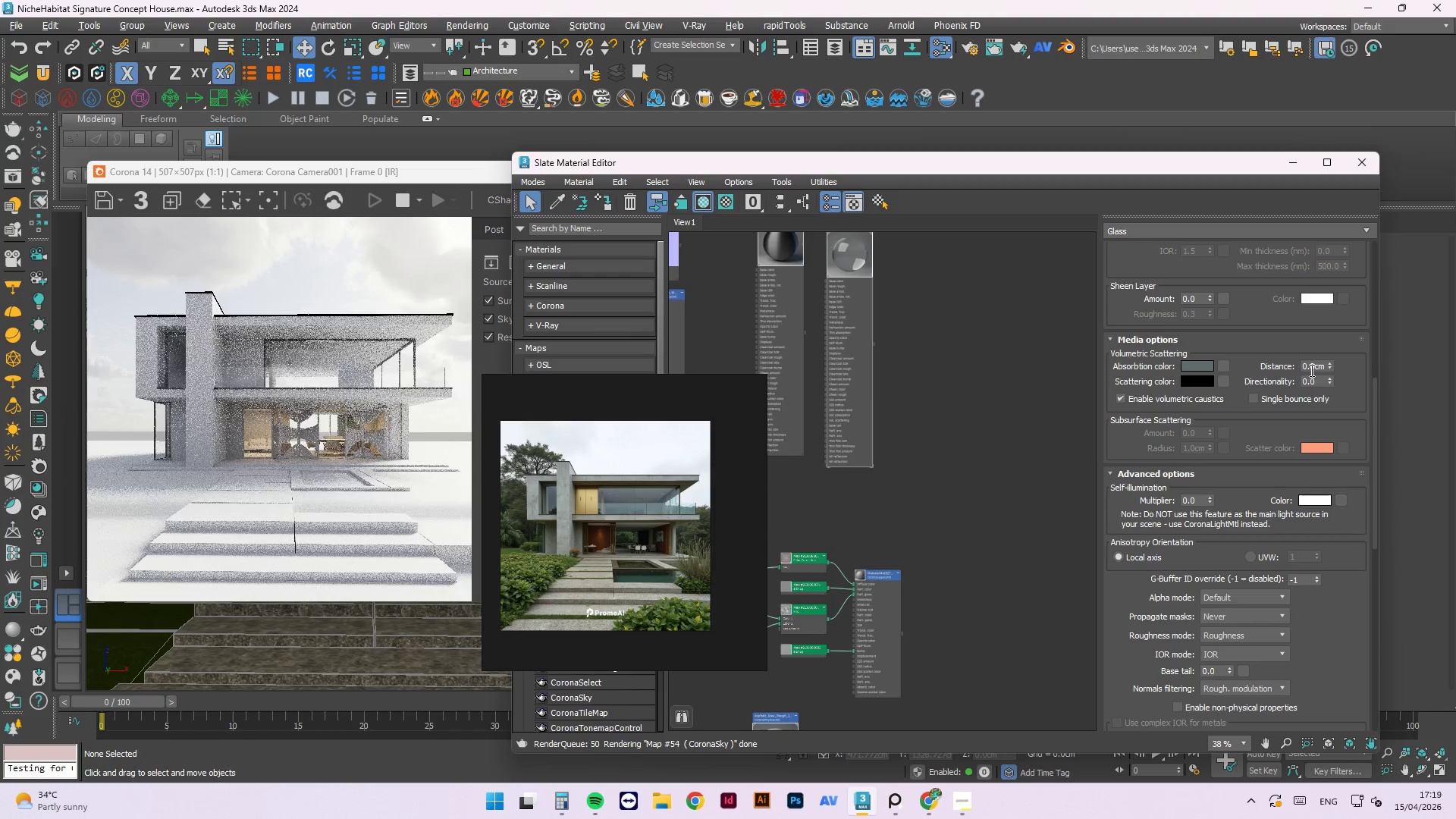 
double_click([1310, 370])
 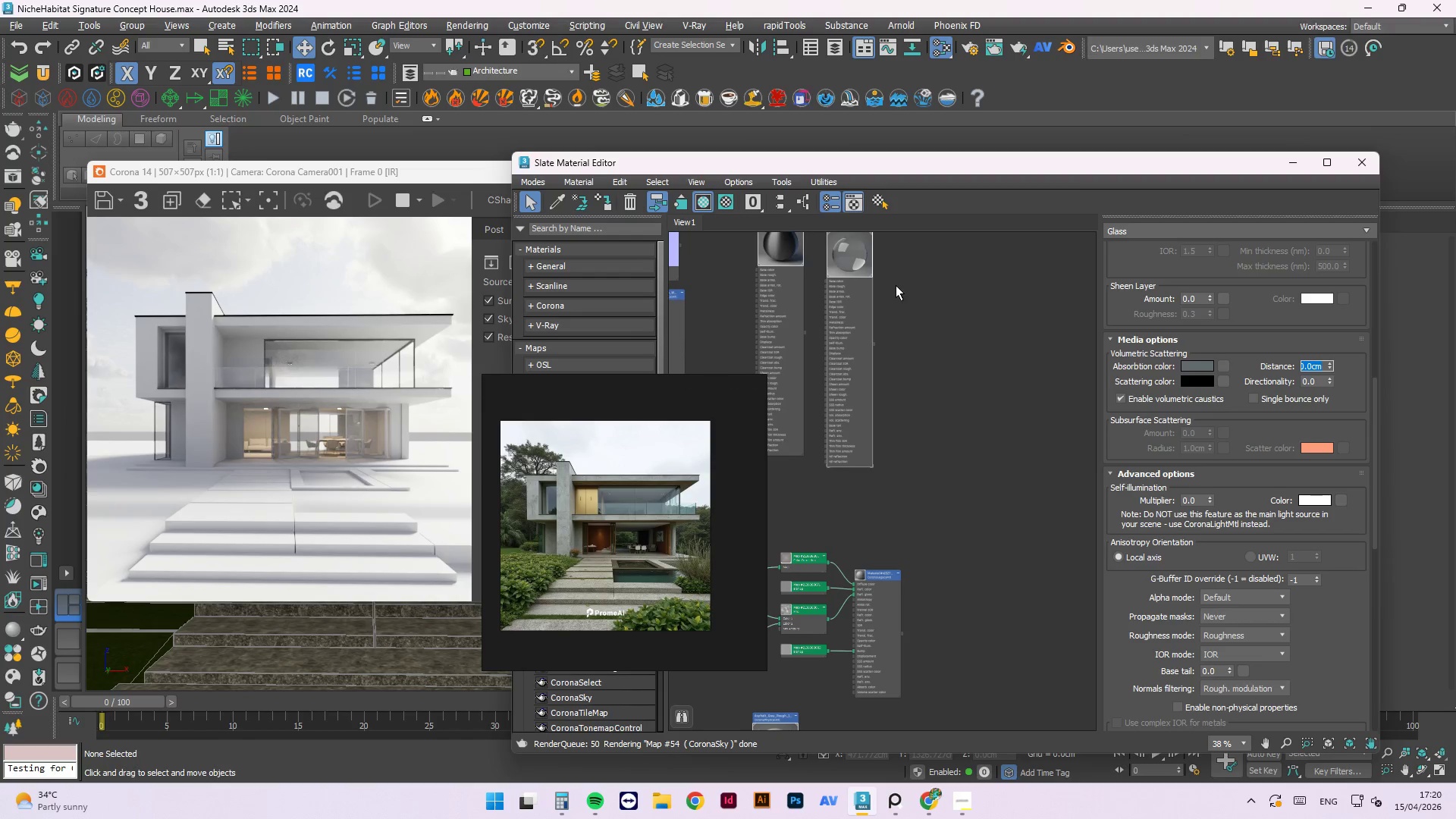 
wait(80.09)
 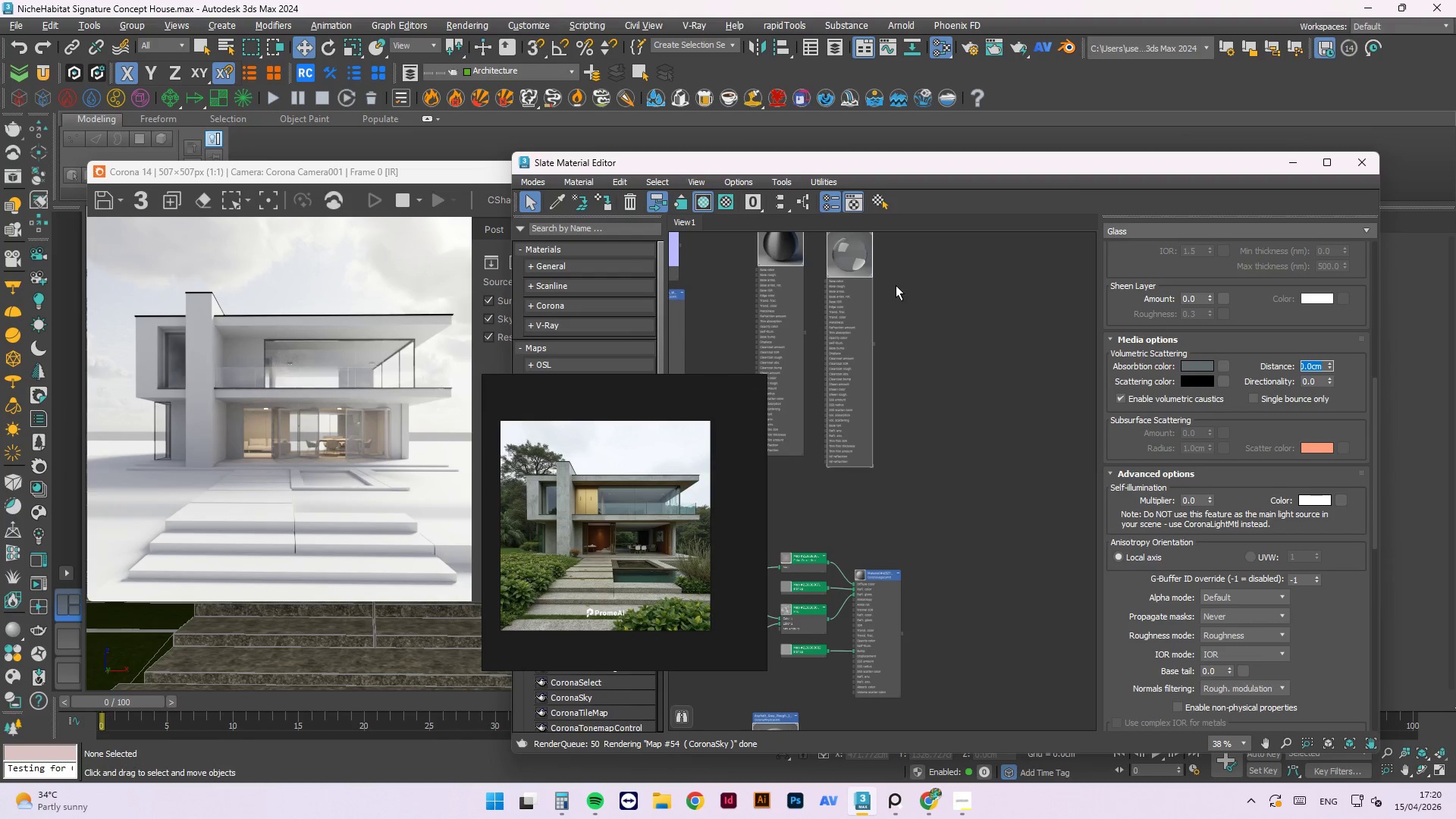 
left_click([855, 249])
 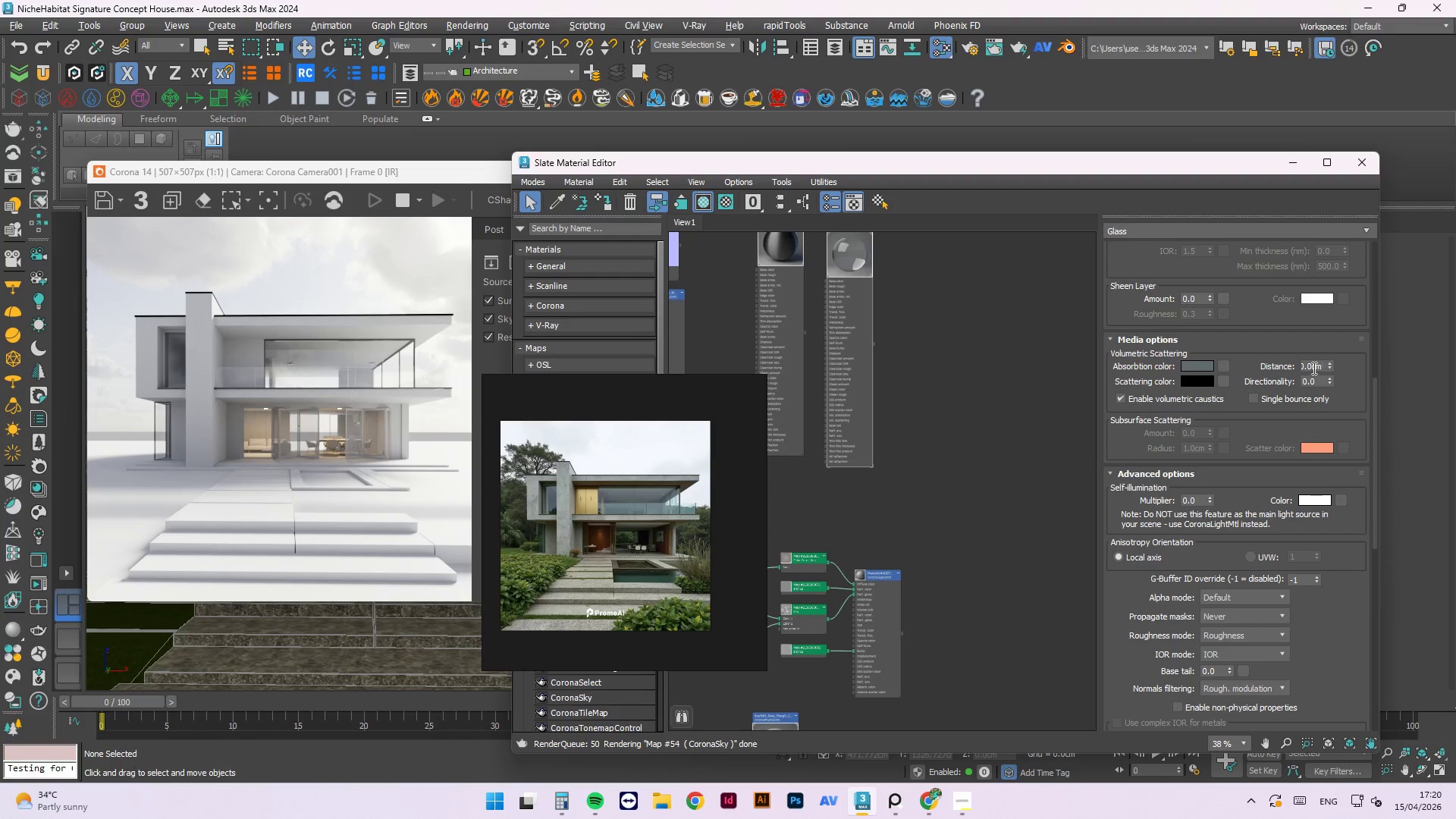 
double_click([1310, 368])
 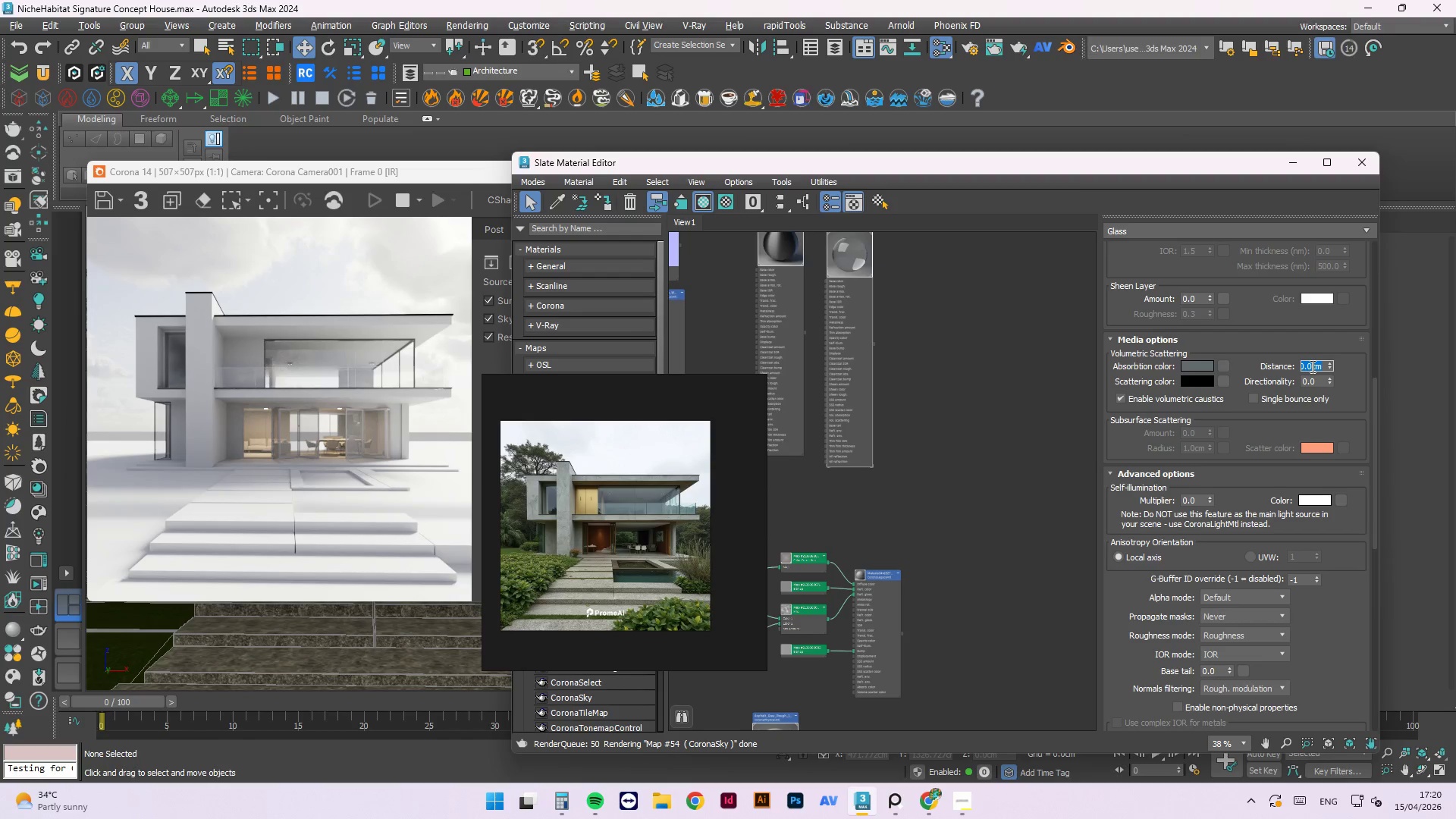 
key(Numpad2)
 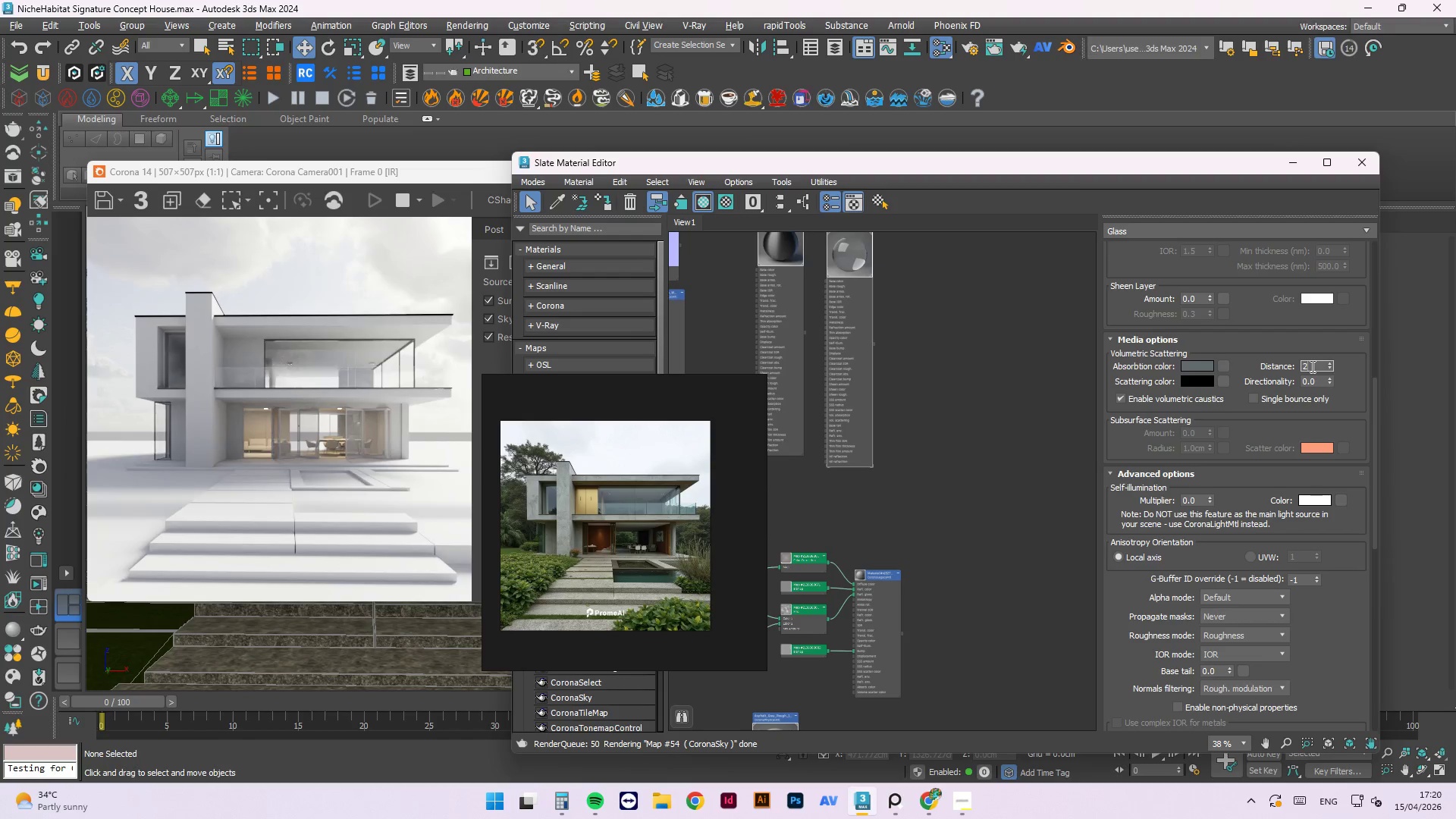 
key(NumpadEnter)
 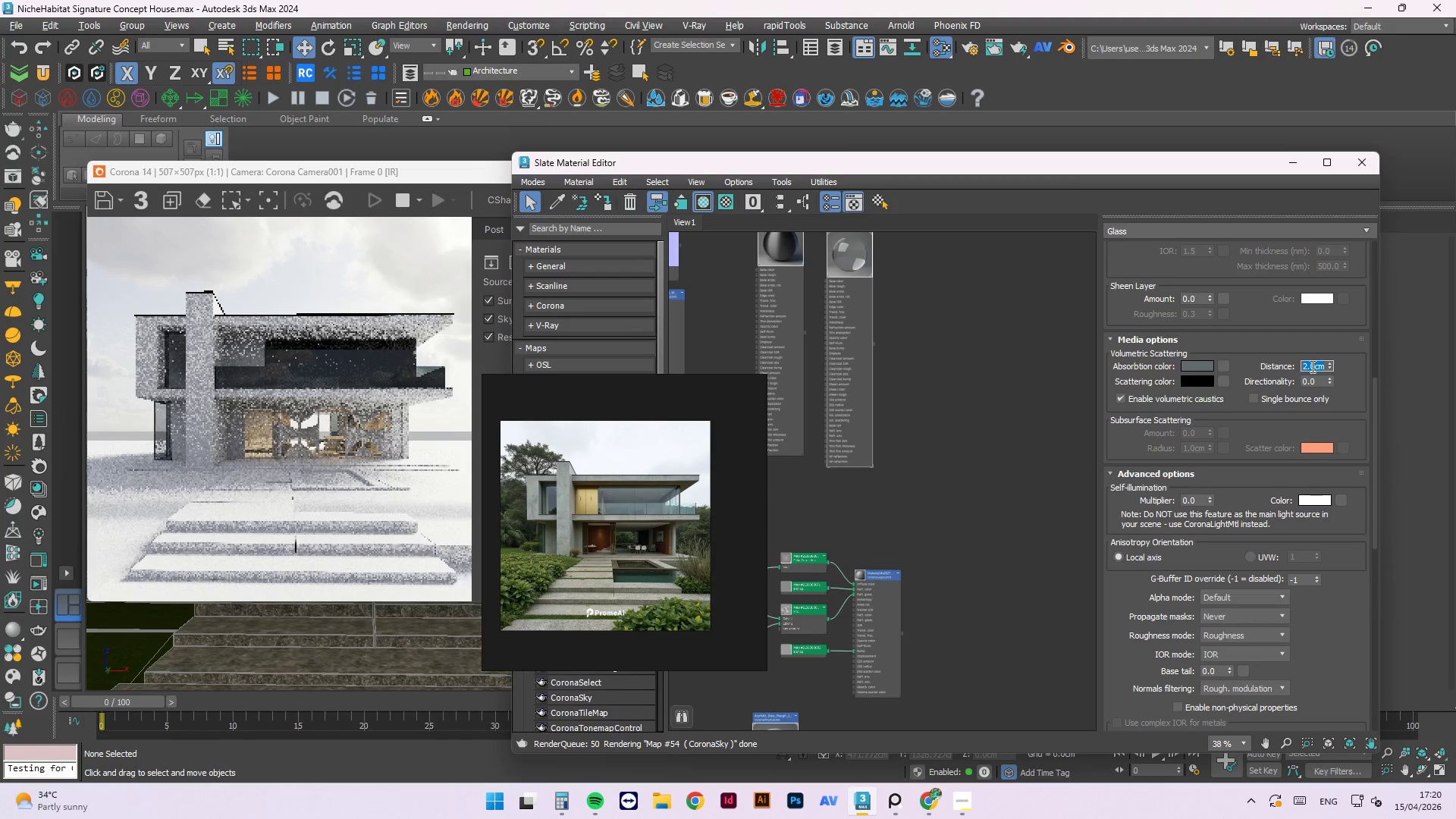 
key(Numpad1)
 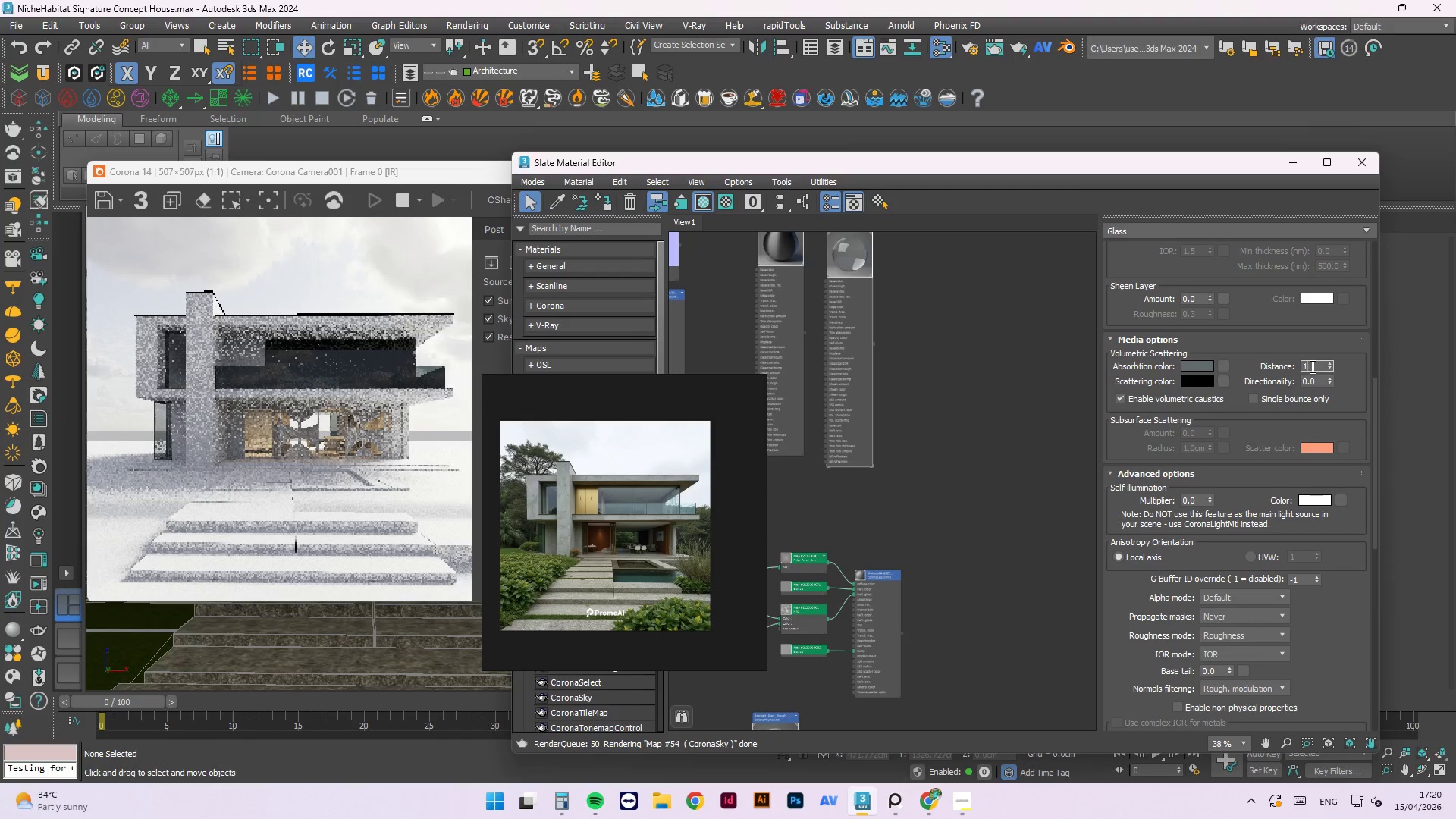 
key(Numpad0)
 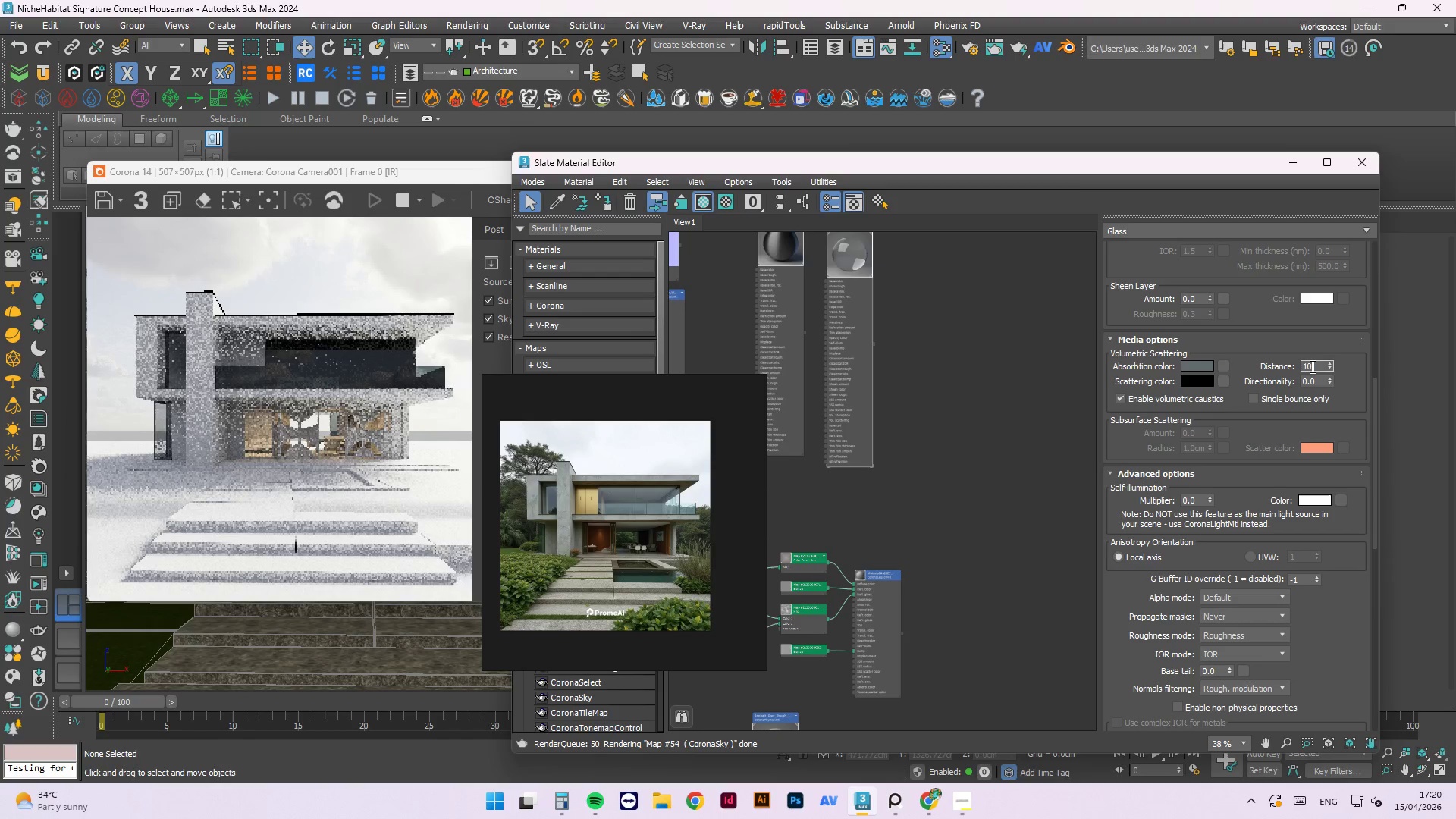 
key(Numpad0)
 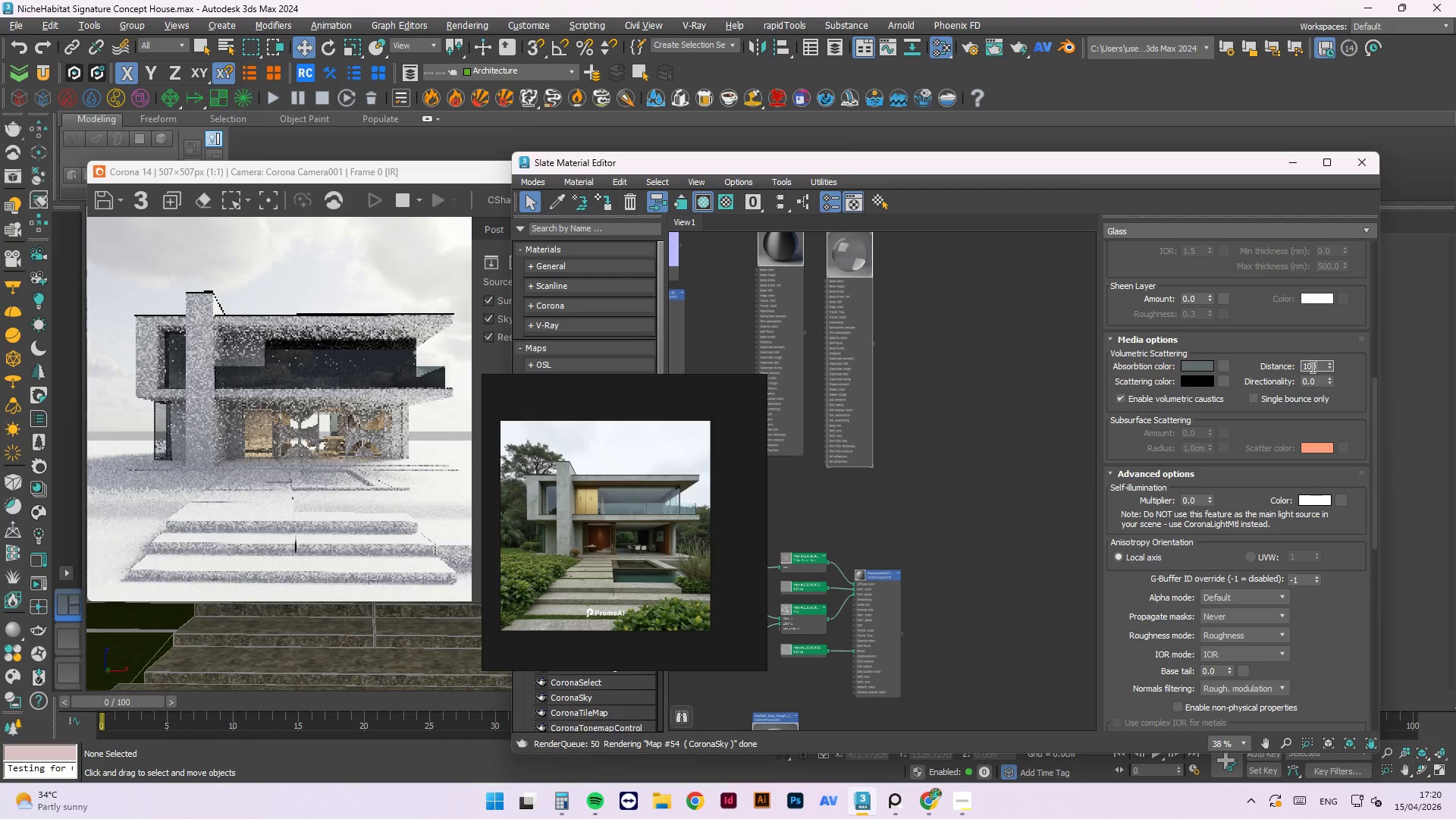 
key(NumpadEnter)
 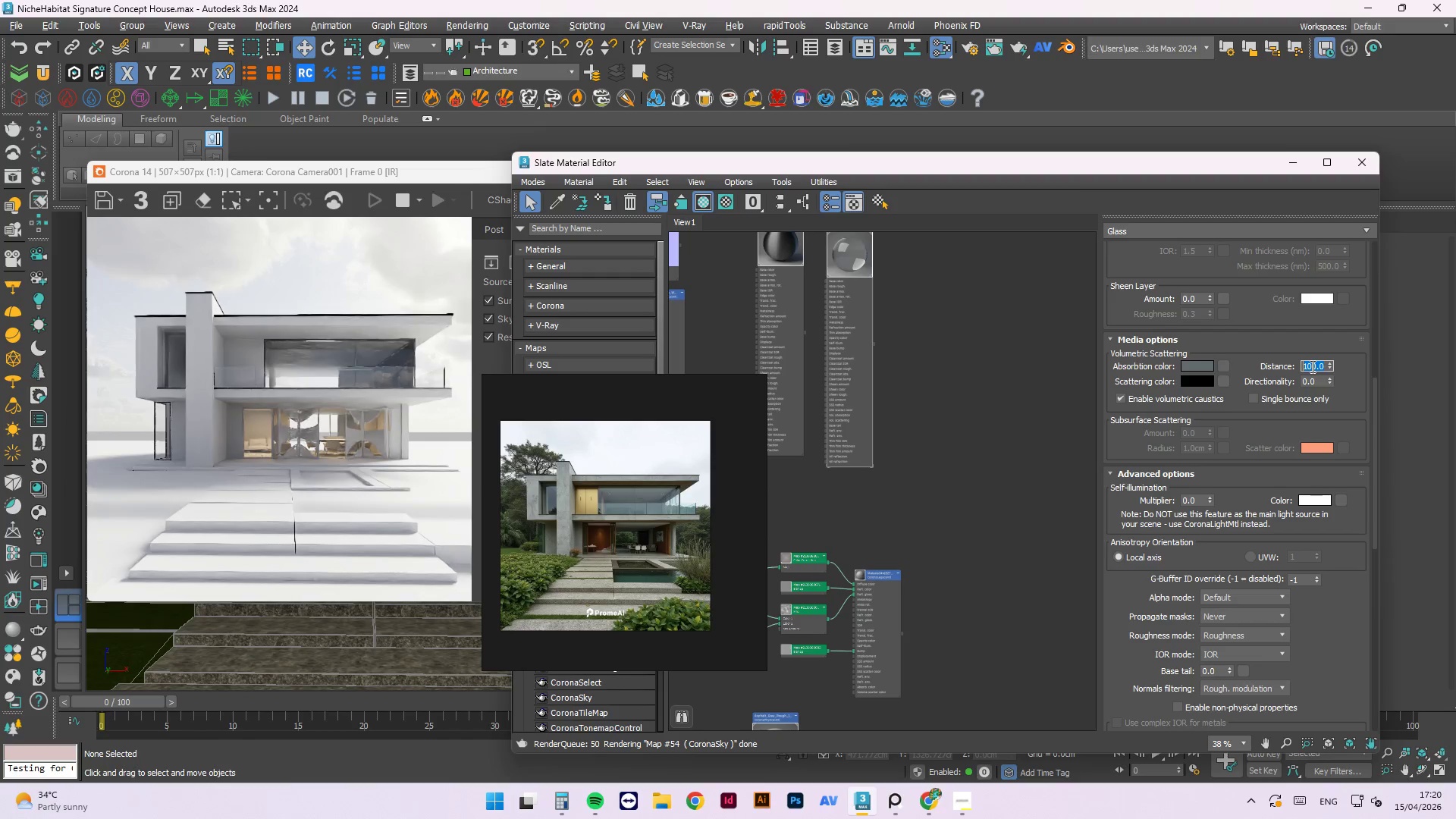 
key(Numpad1)
 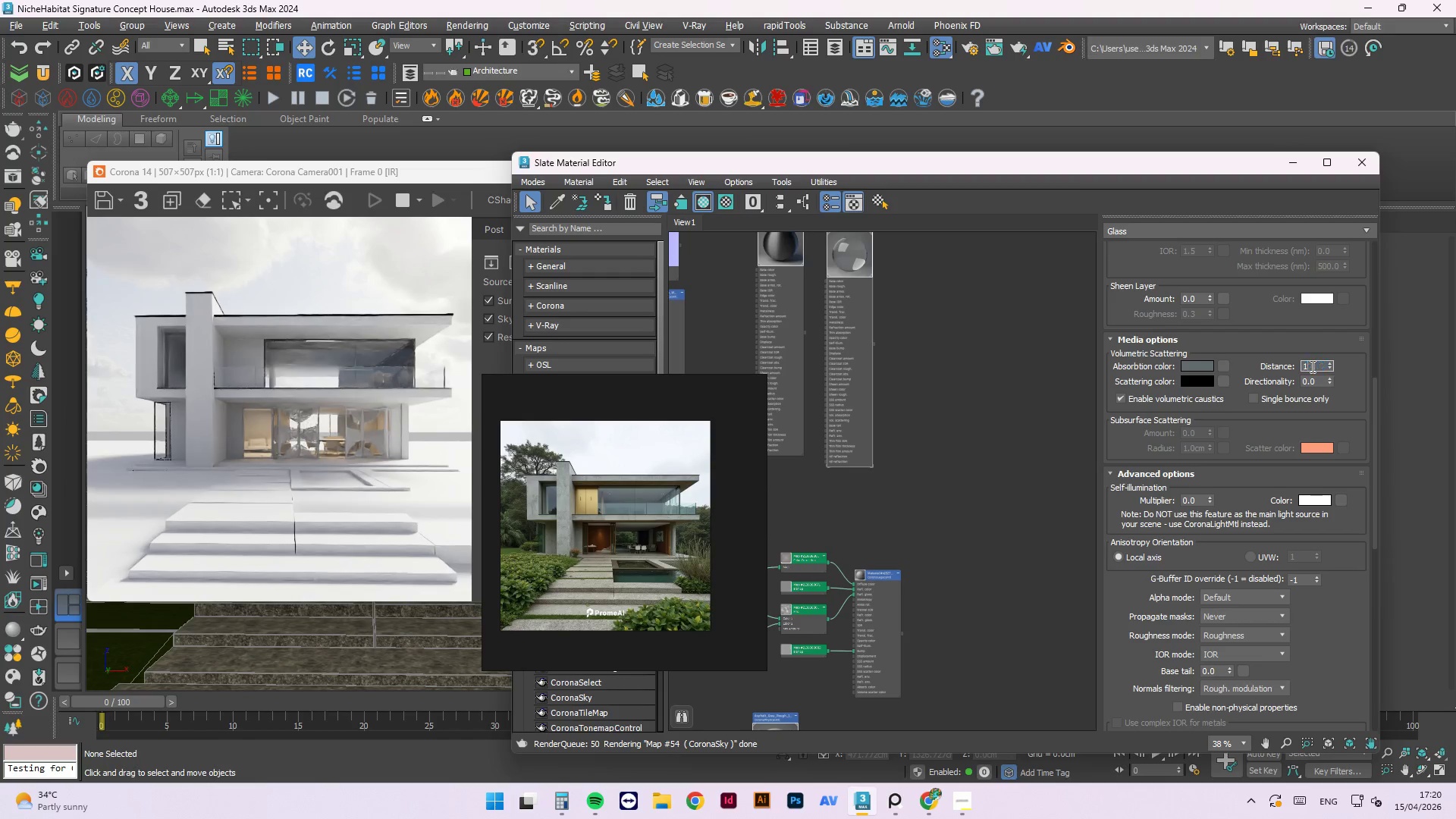 
key(Numpad0)
 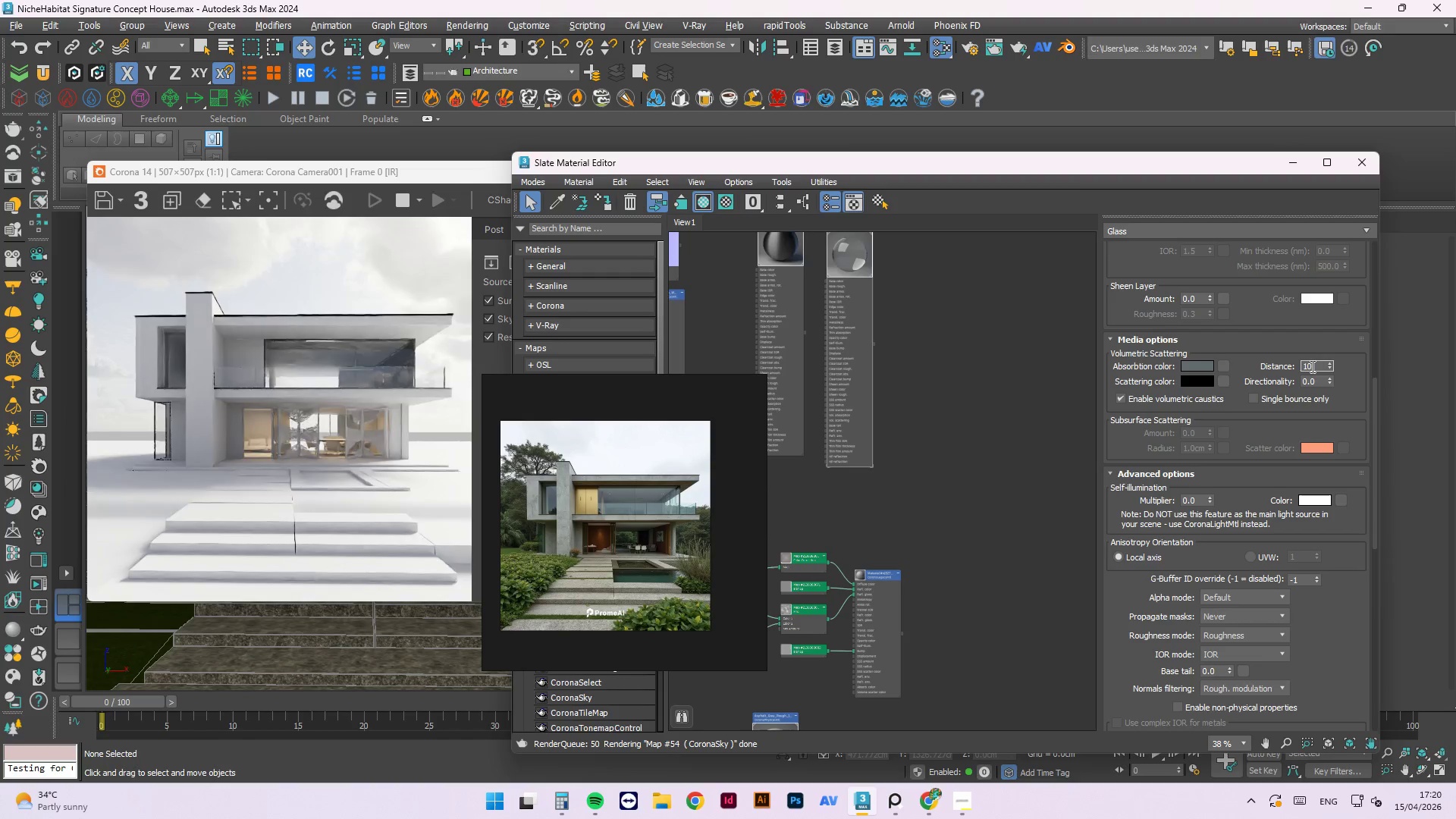 
key(NumpadEnter)
 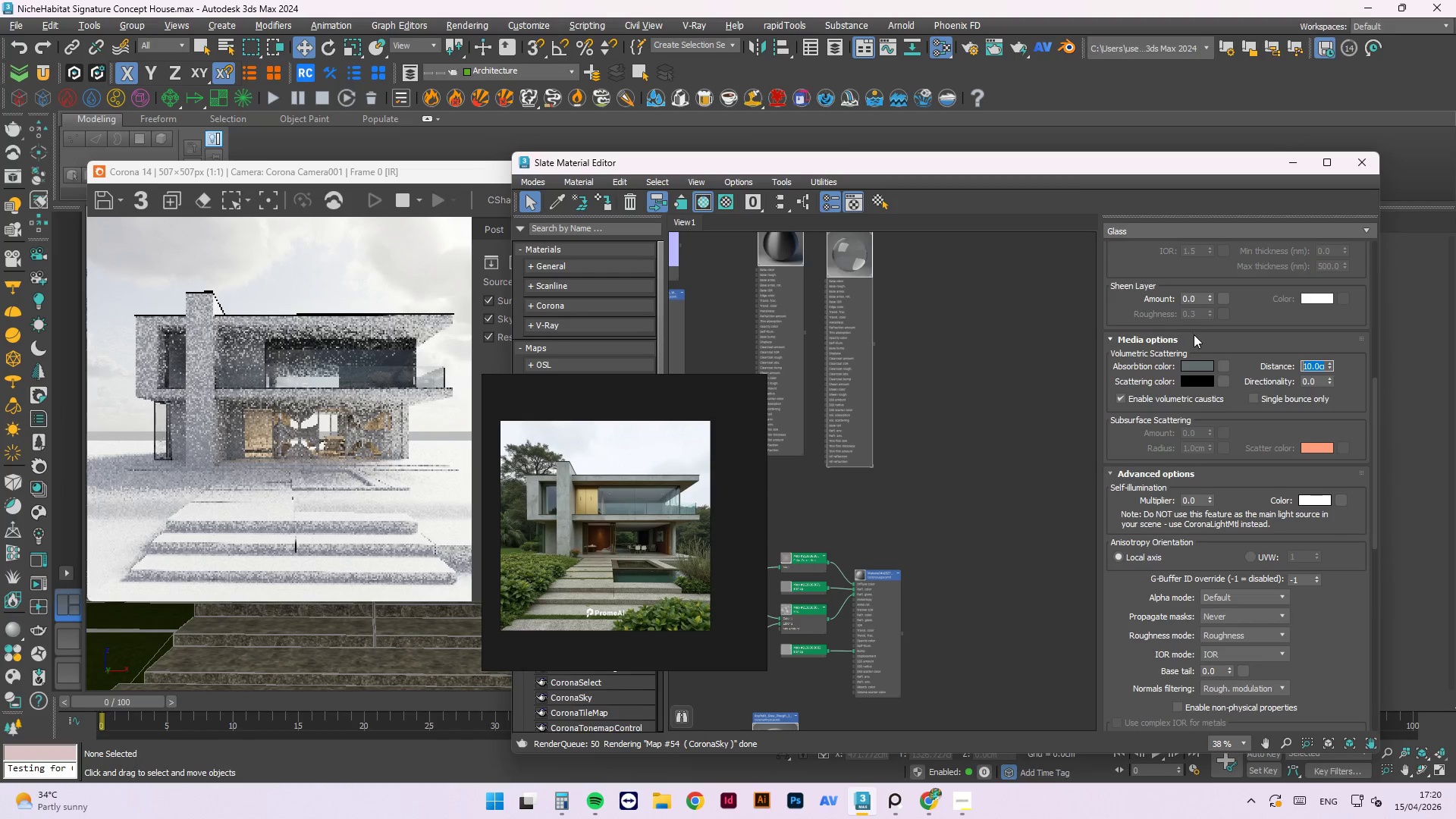 
double_click([1187, 366])
 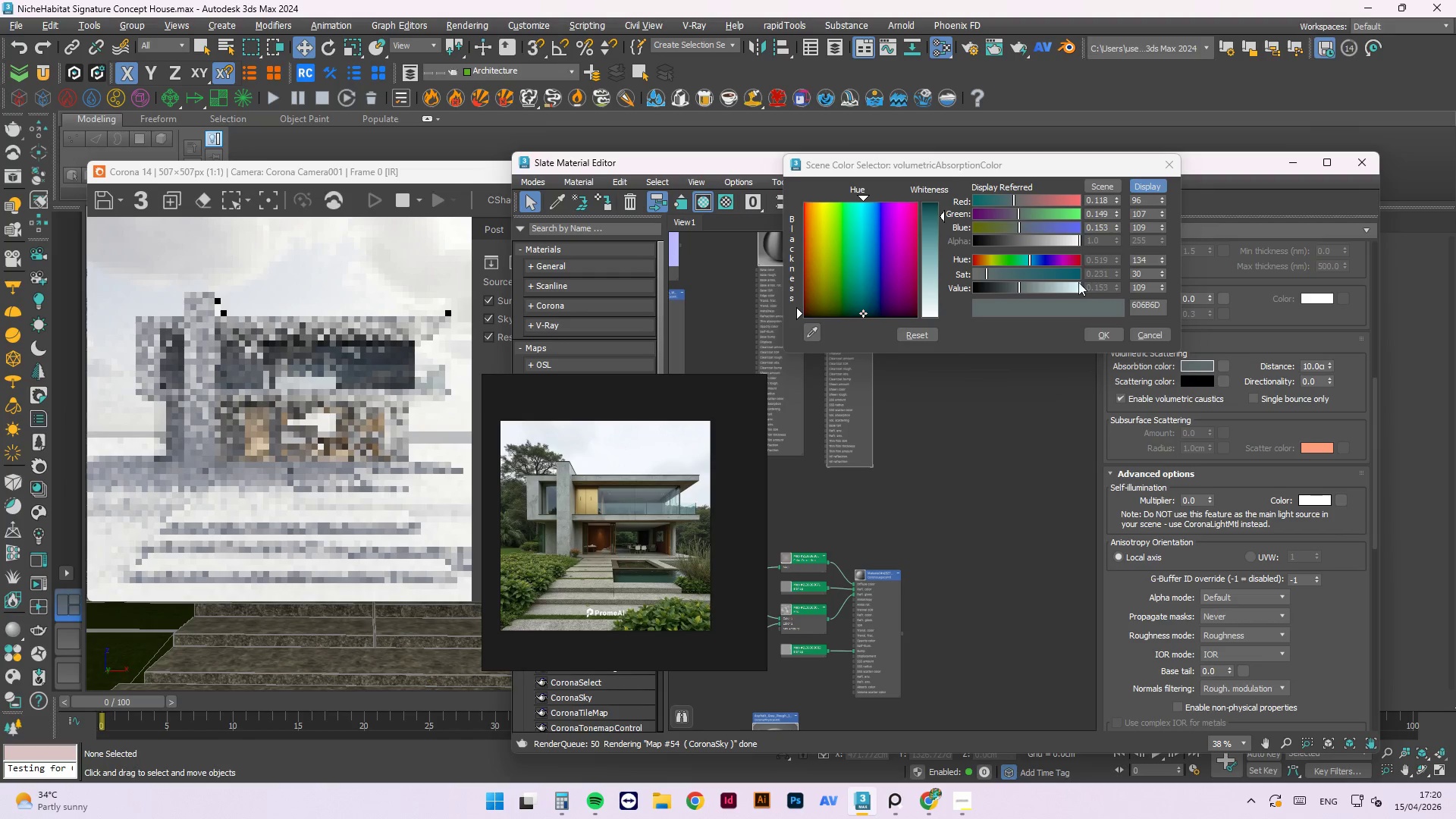 
left_click([1057, 272])
 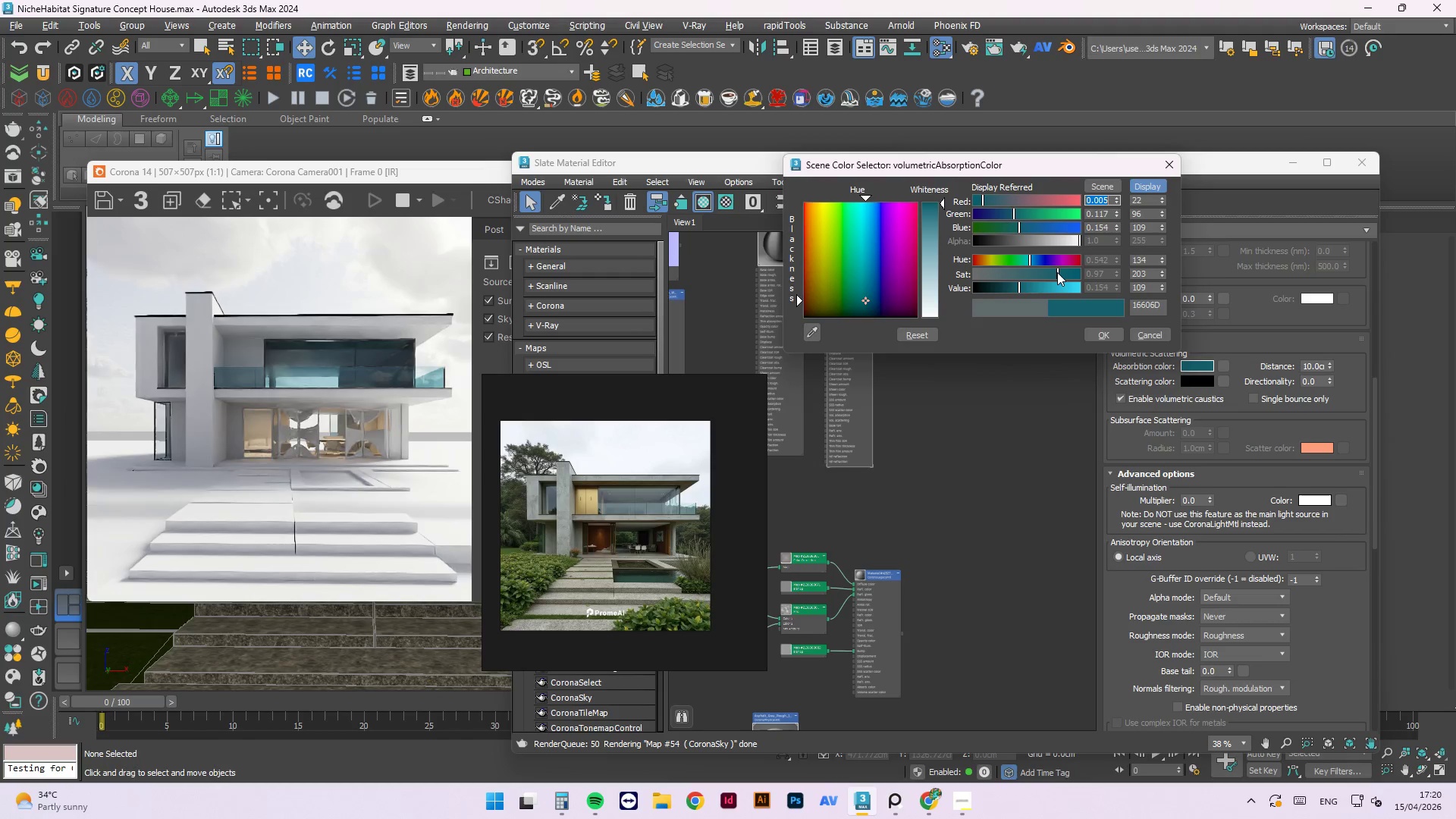 
scroll: coordinate [677, 496], scroll_direction: up, amount: 8.0
 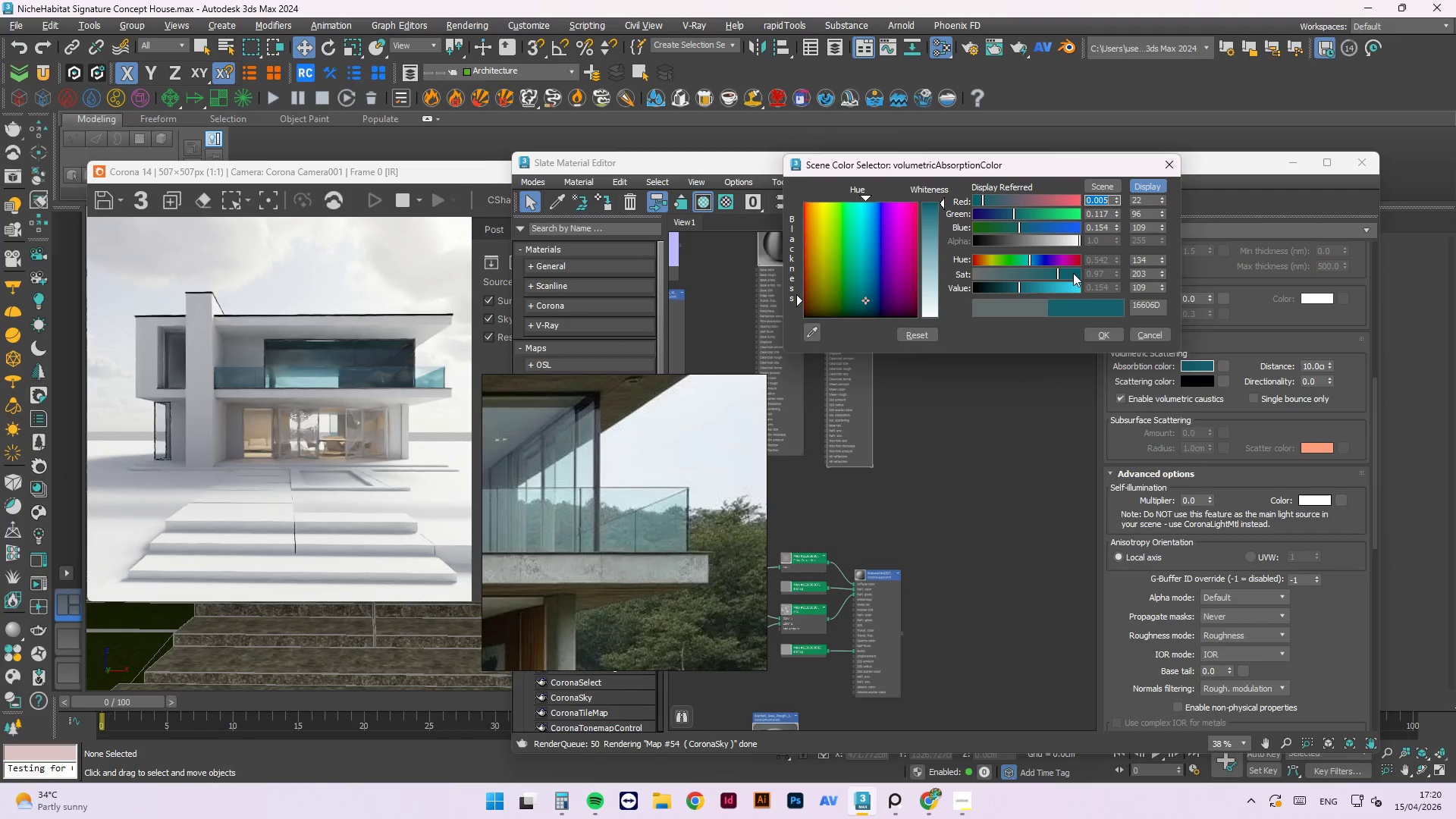 
left_click([1101, 336])
 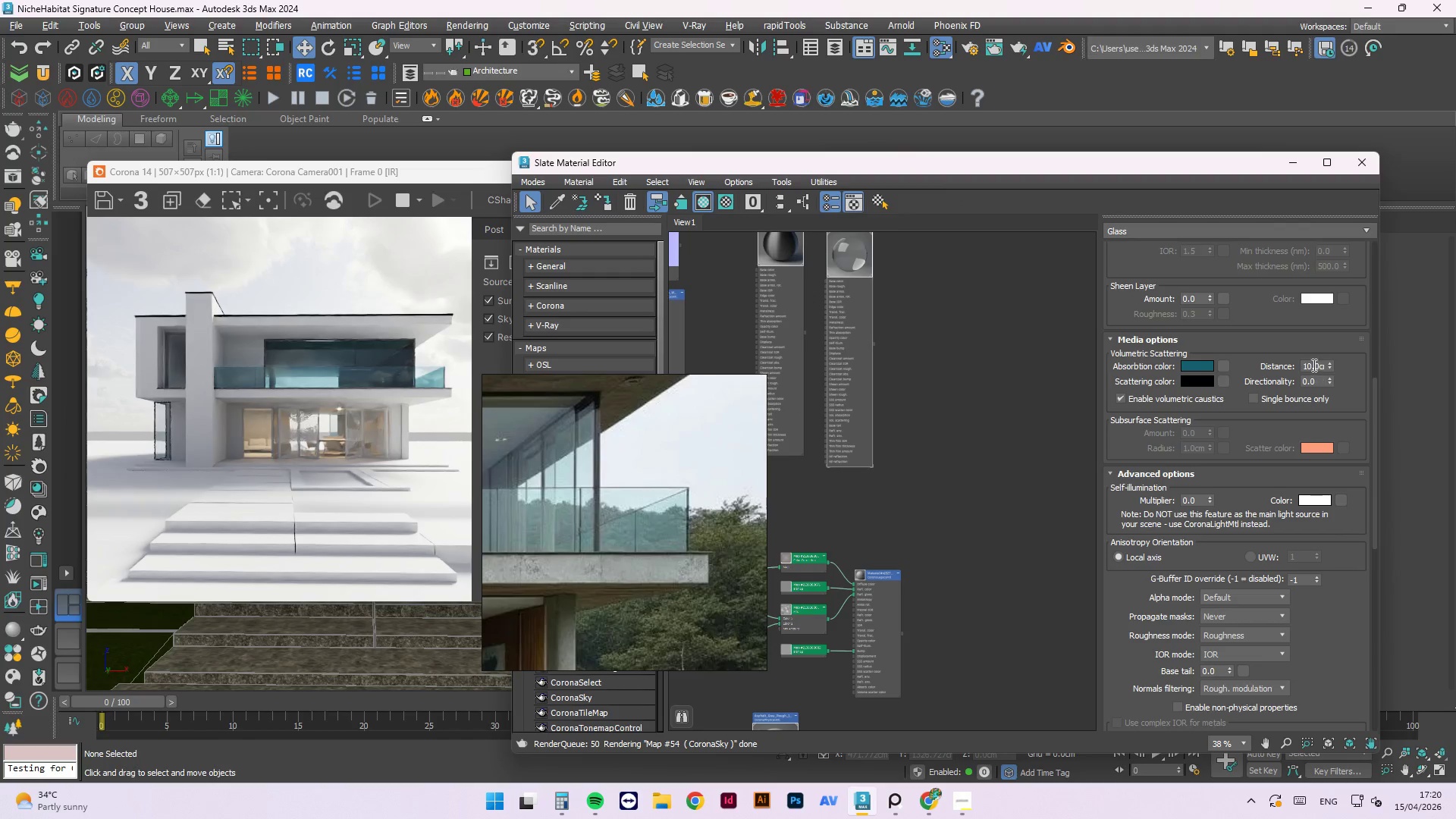 
double_click([1313, 365])
 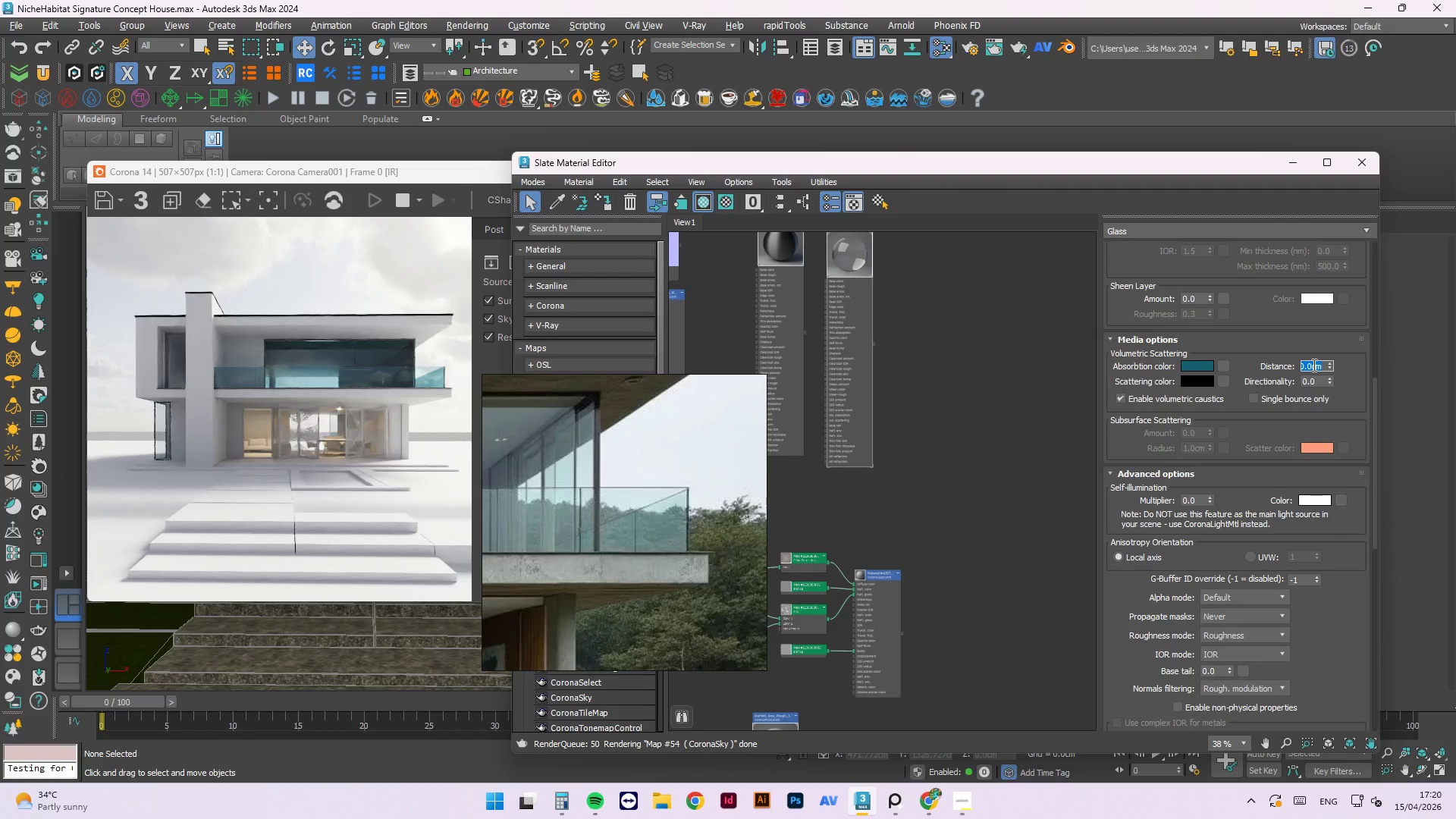 
key(Numpad5)
 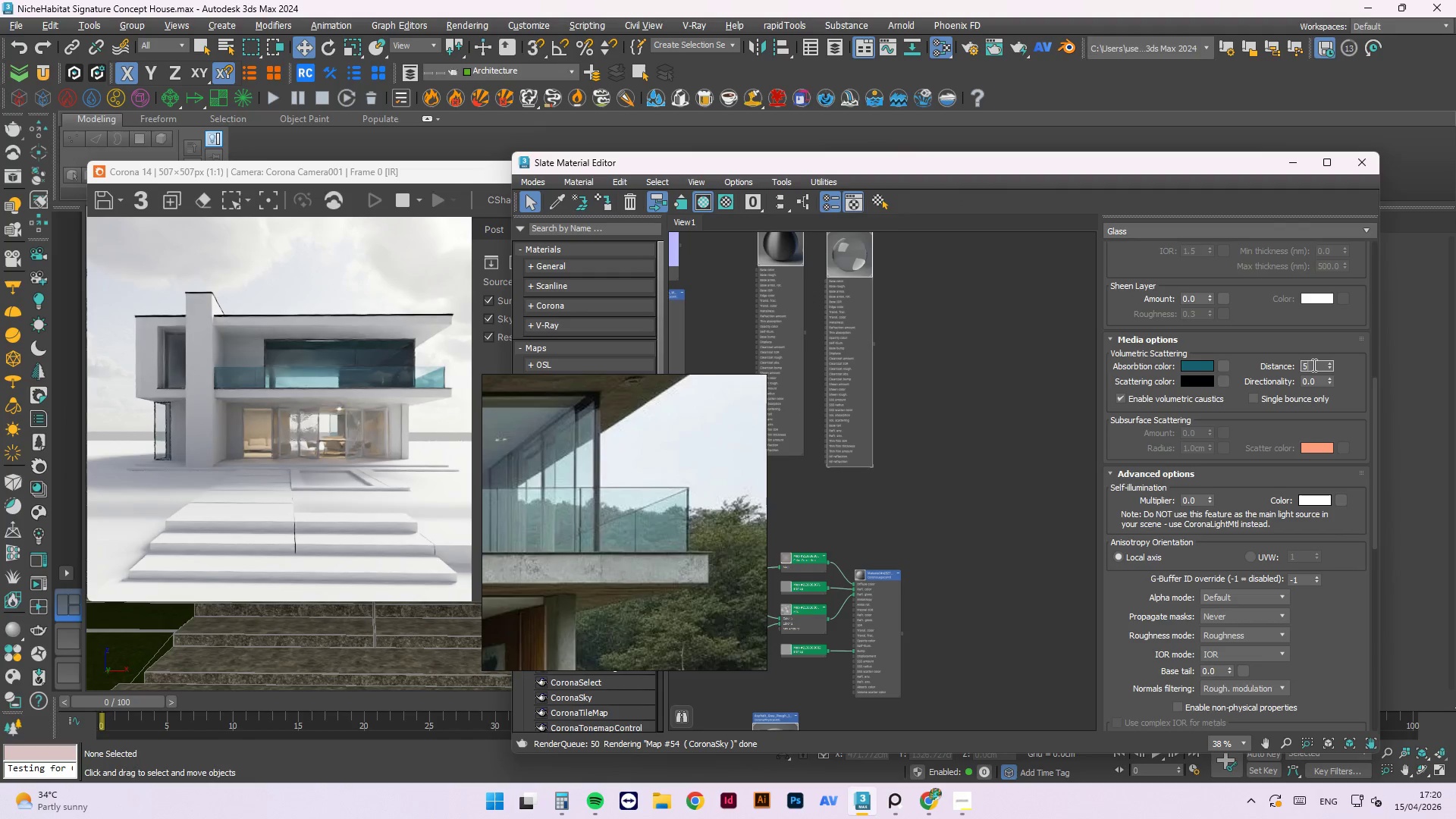 
key(Numpad0)
 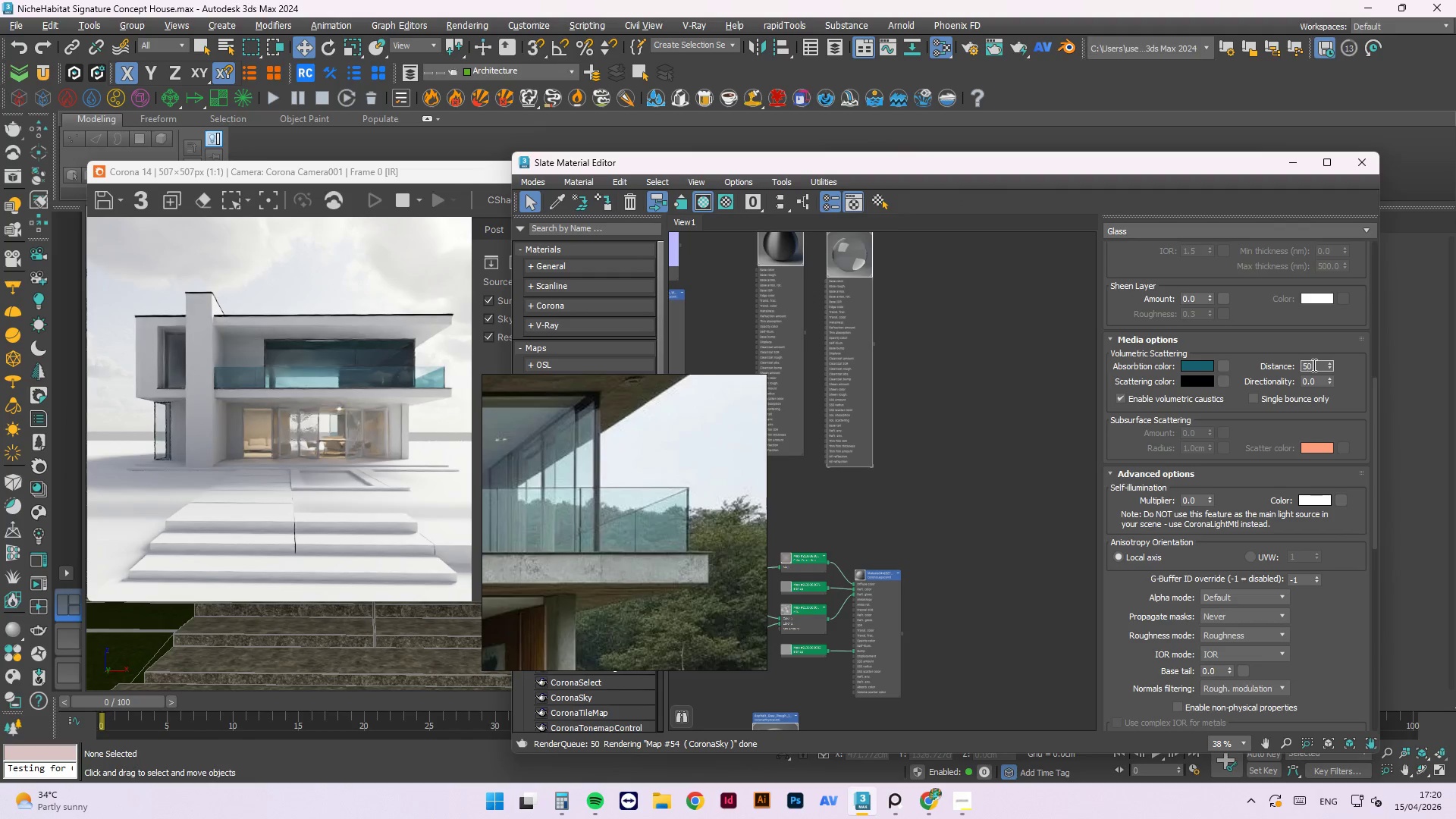 
key(NumpadEnter)
 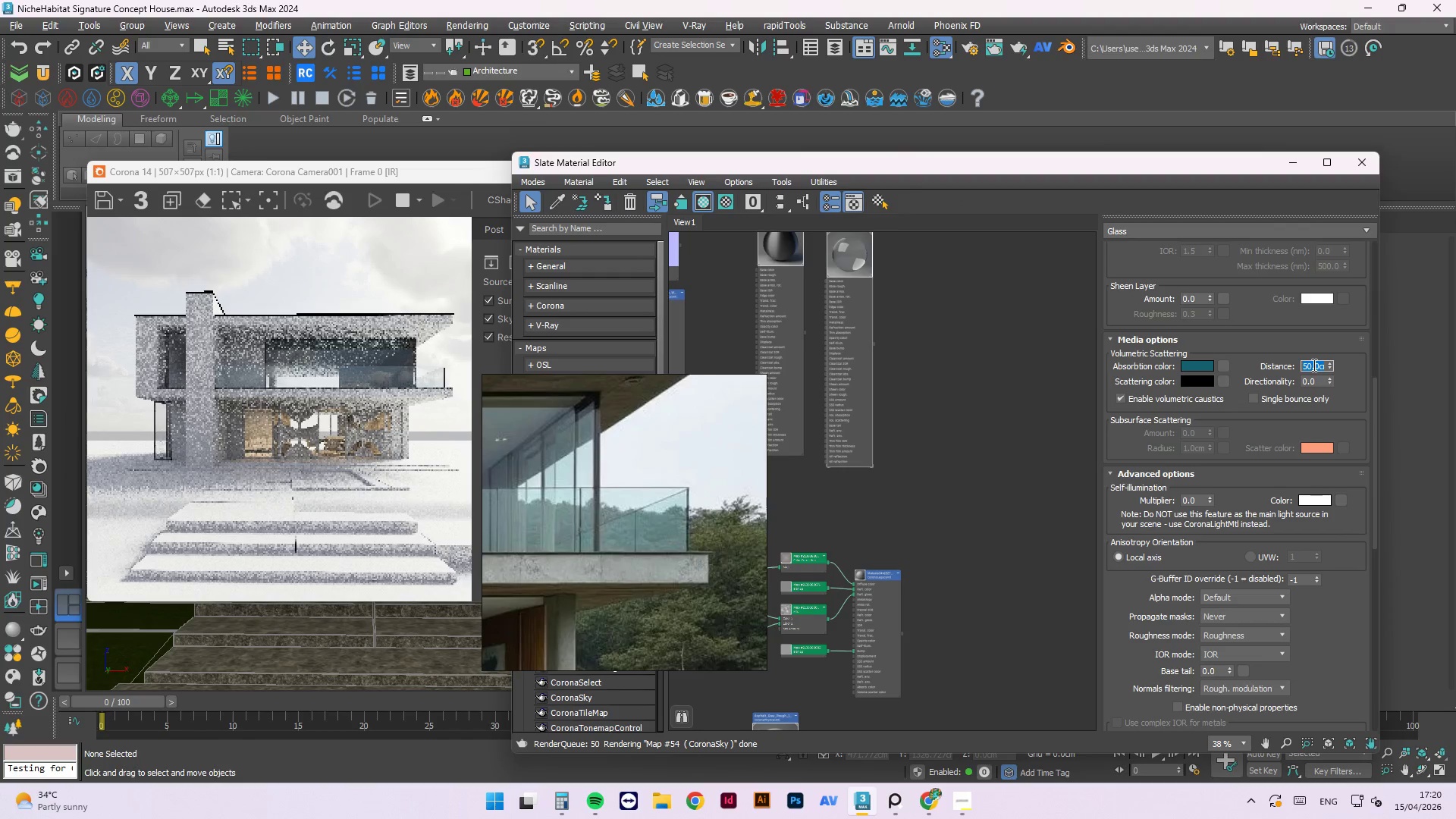 
key(Numpad0)
 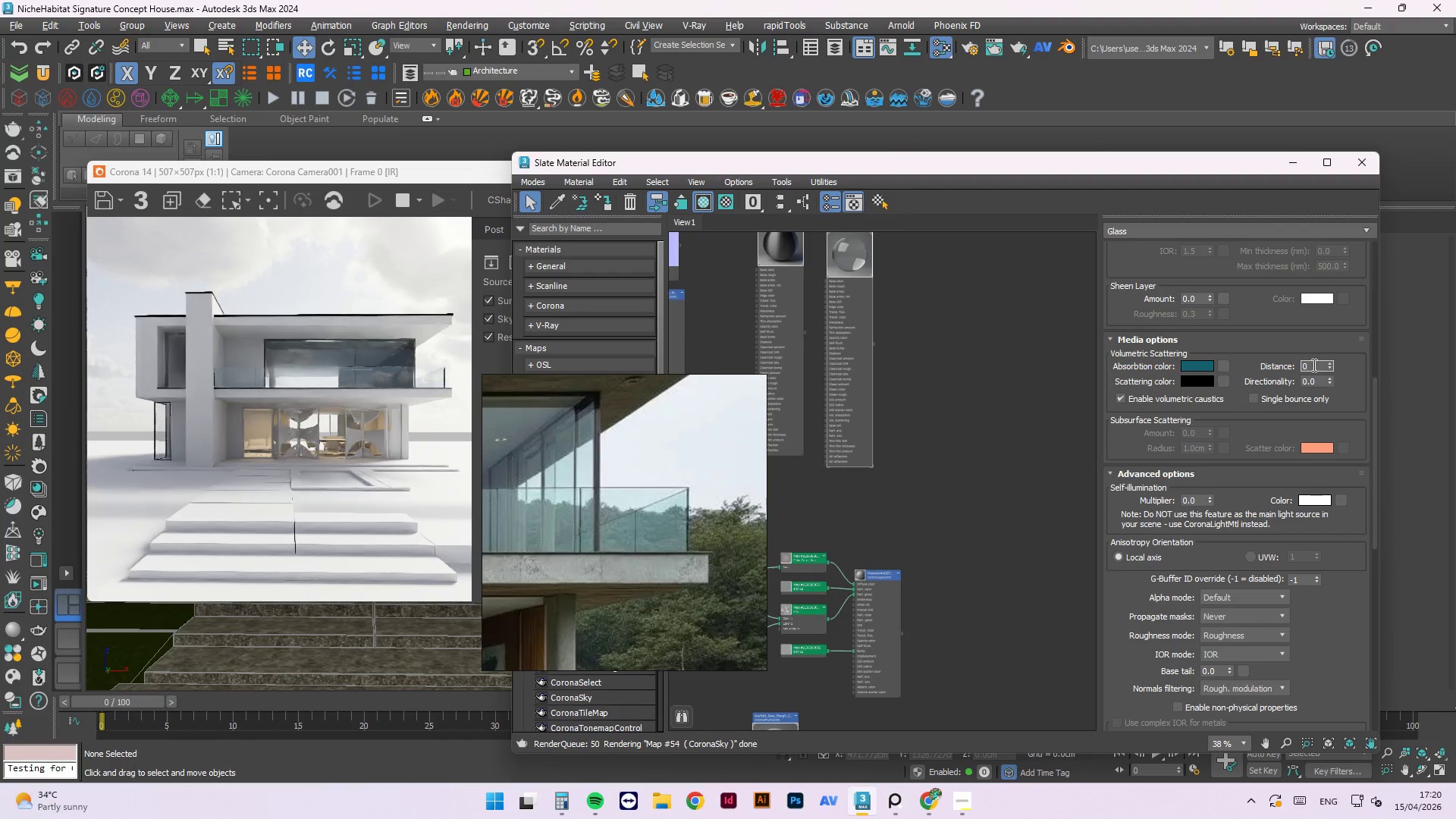 
key(Backspace)
 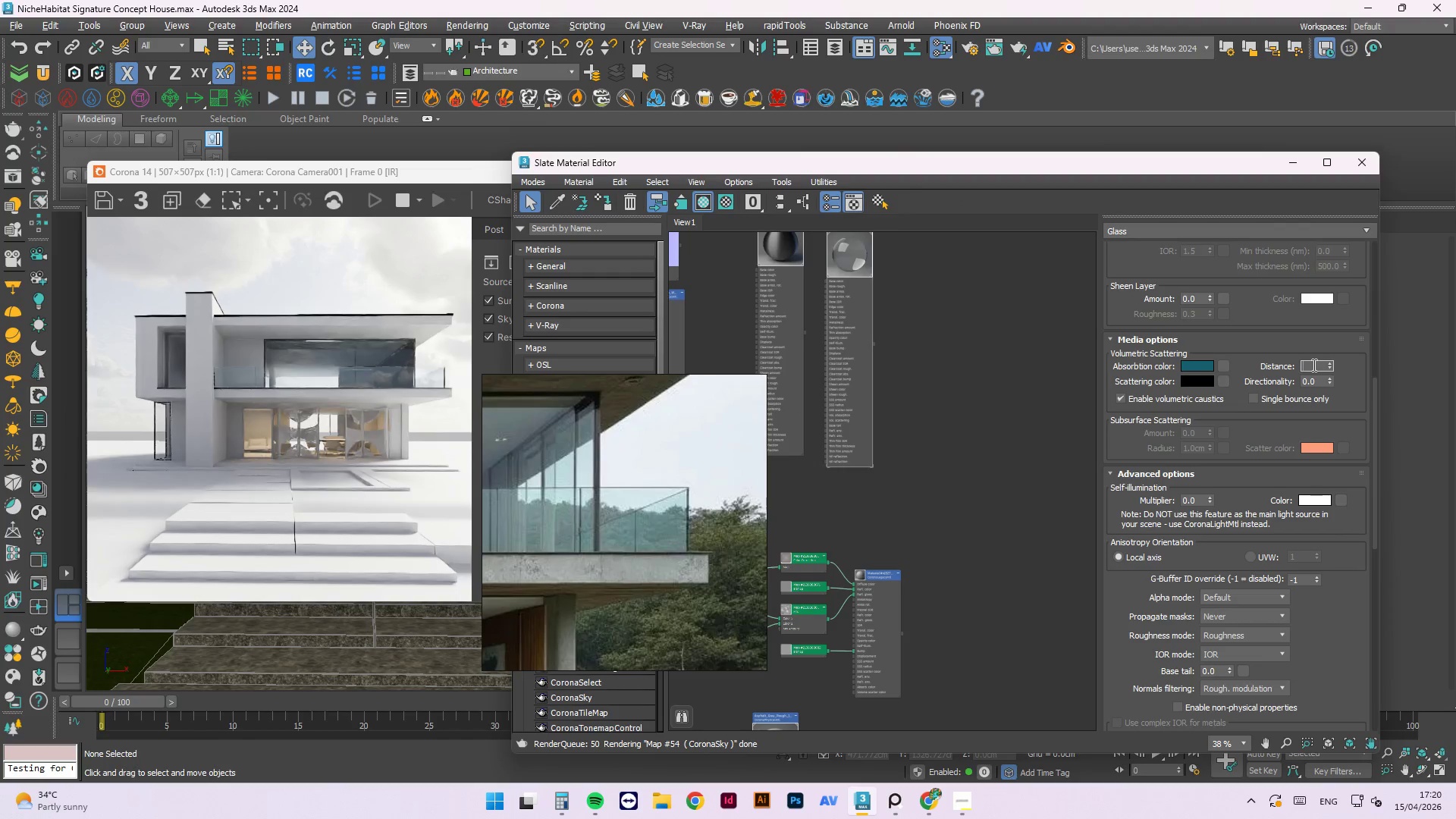 
key(Numpad2)
 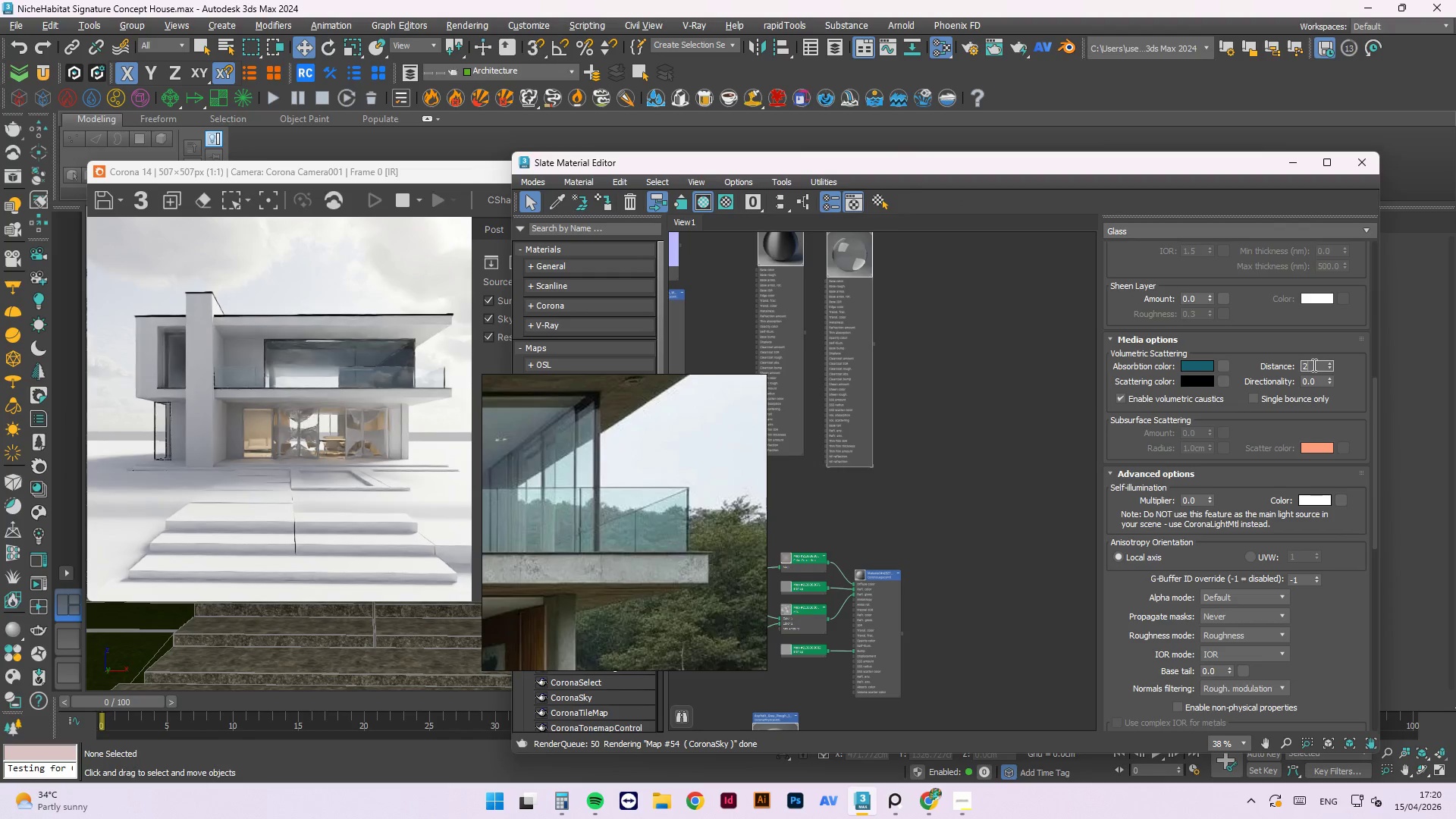 
key(Numpad5)
 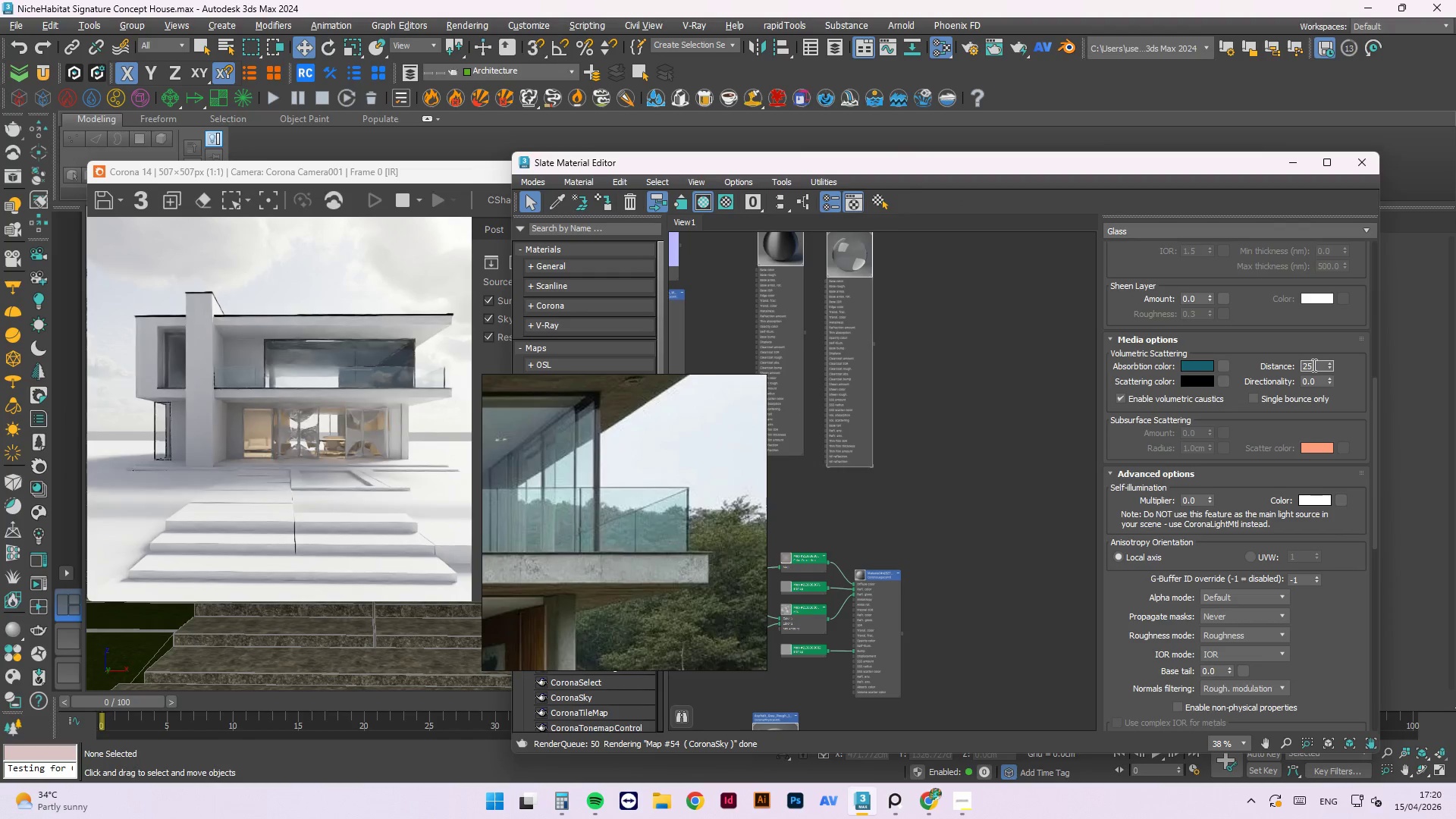 
key(NumpadEnter)
 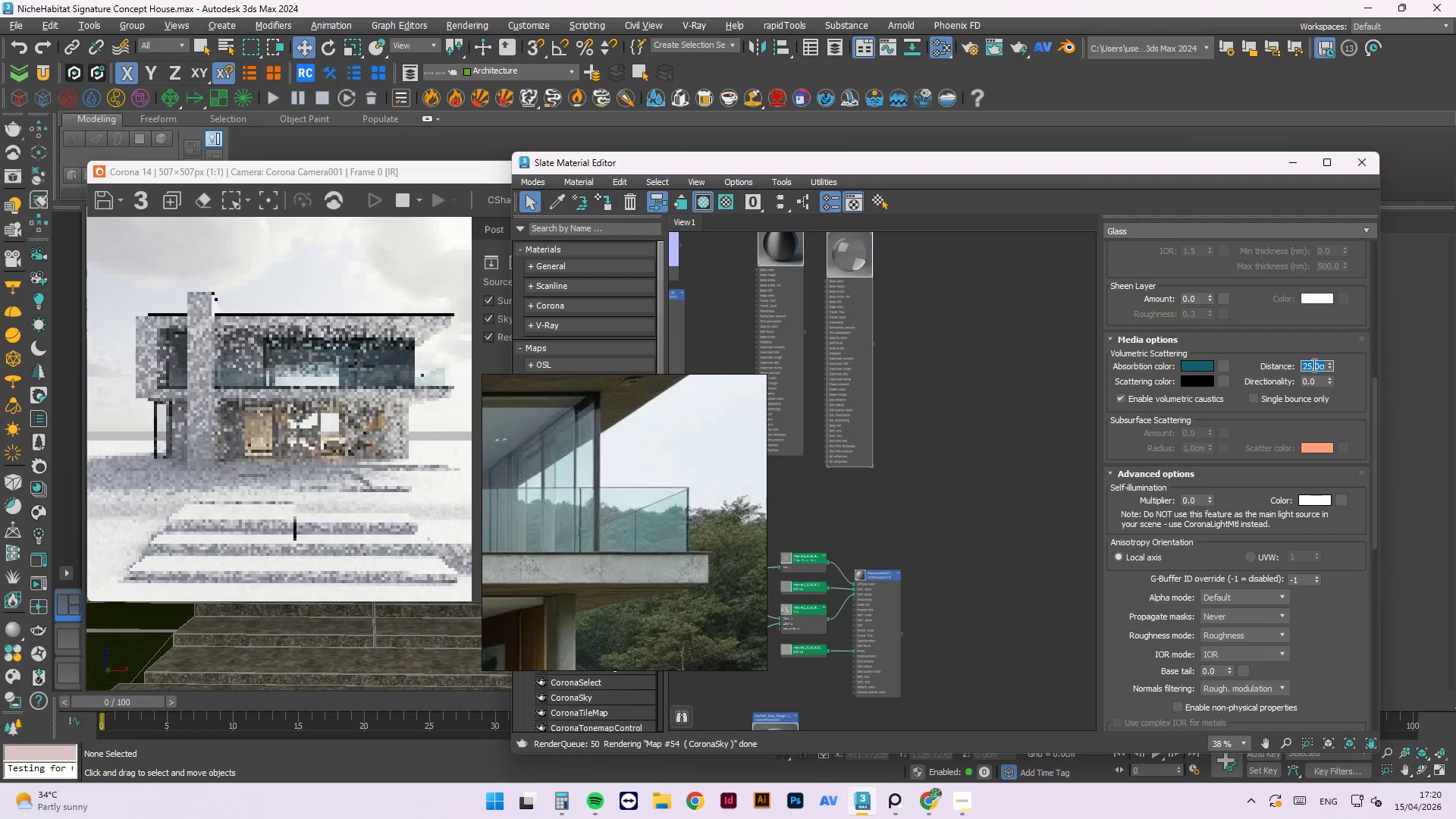 
mouse_move([1293, 382])
 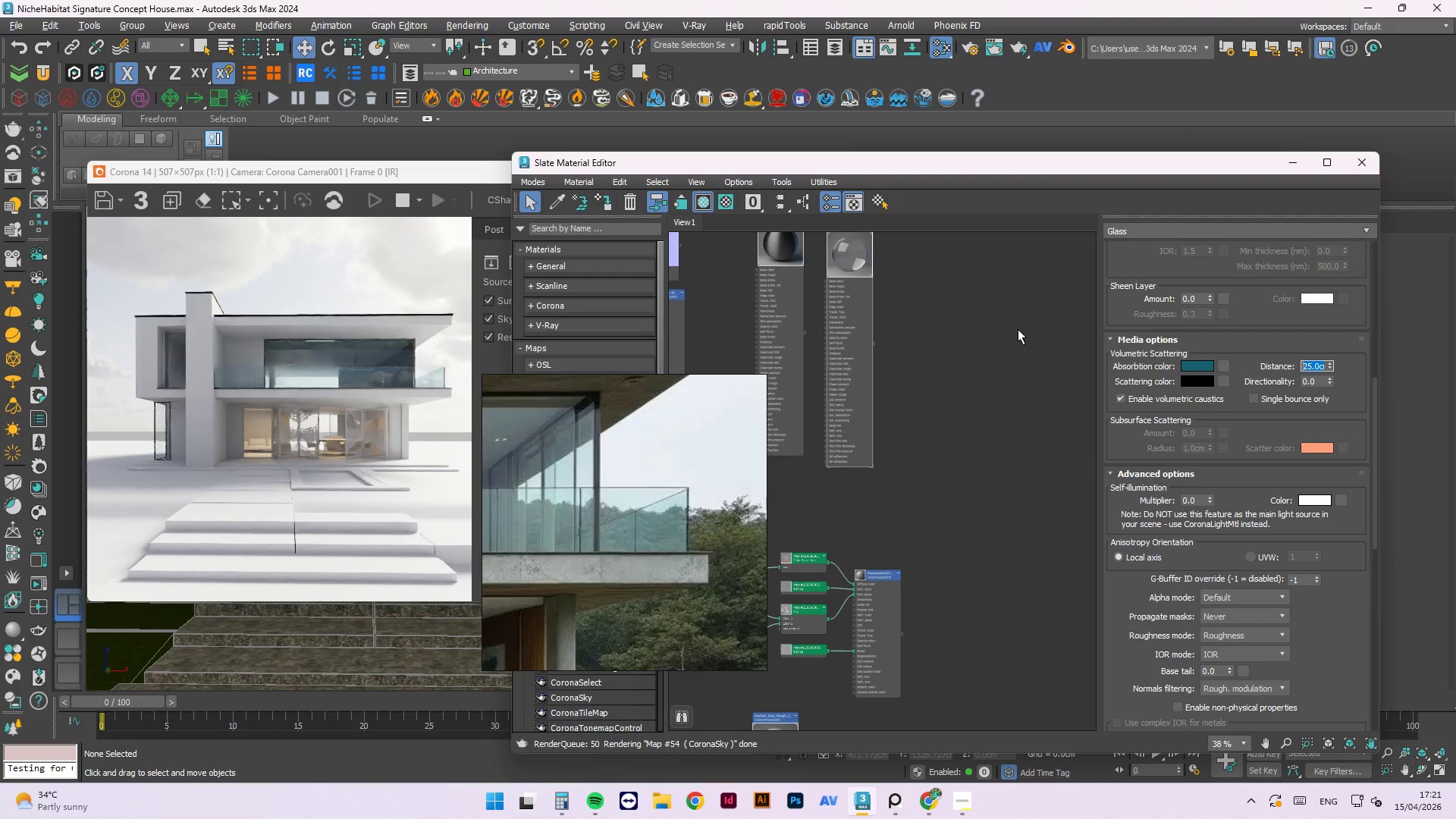 
scroll: coordinate [730, 441], scroll_direction: down, amount: 8.0
 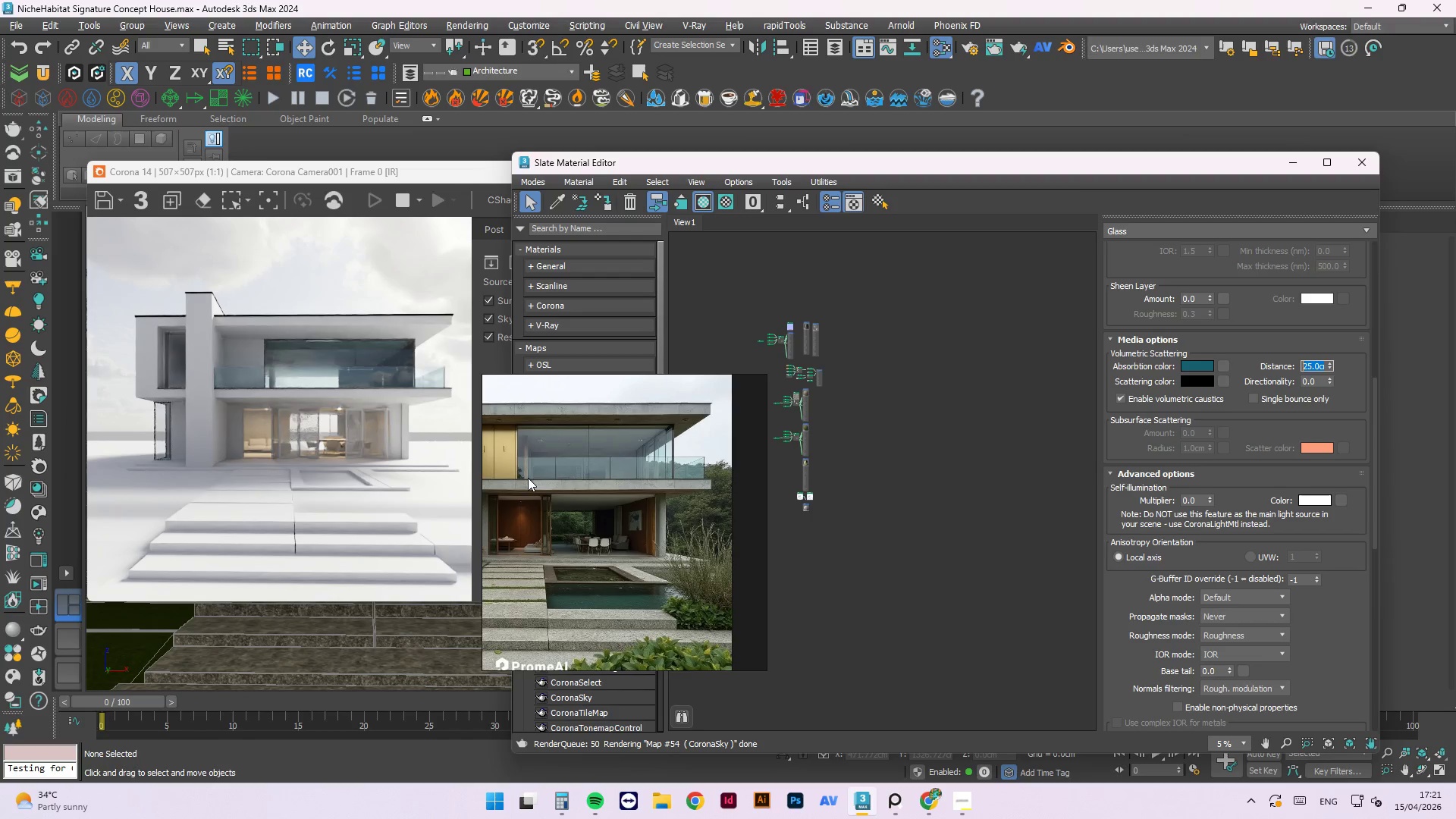 
wait(7.21)
 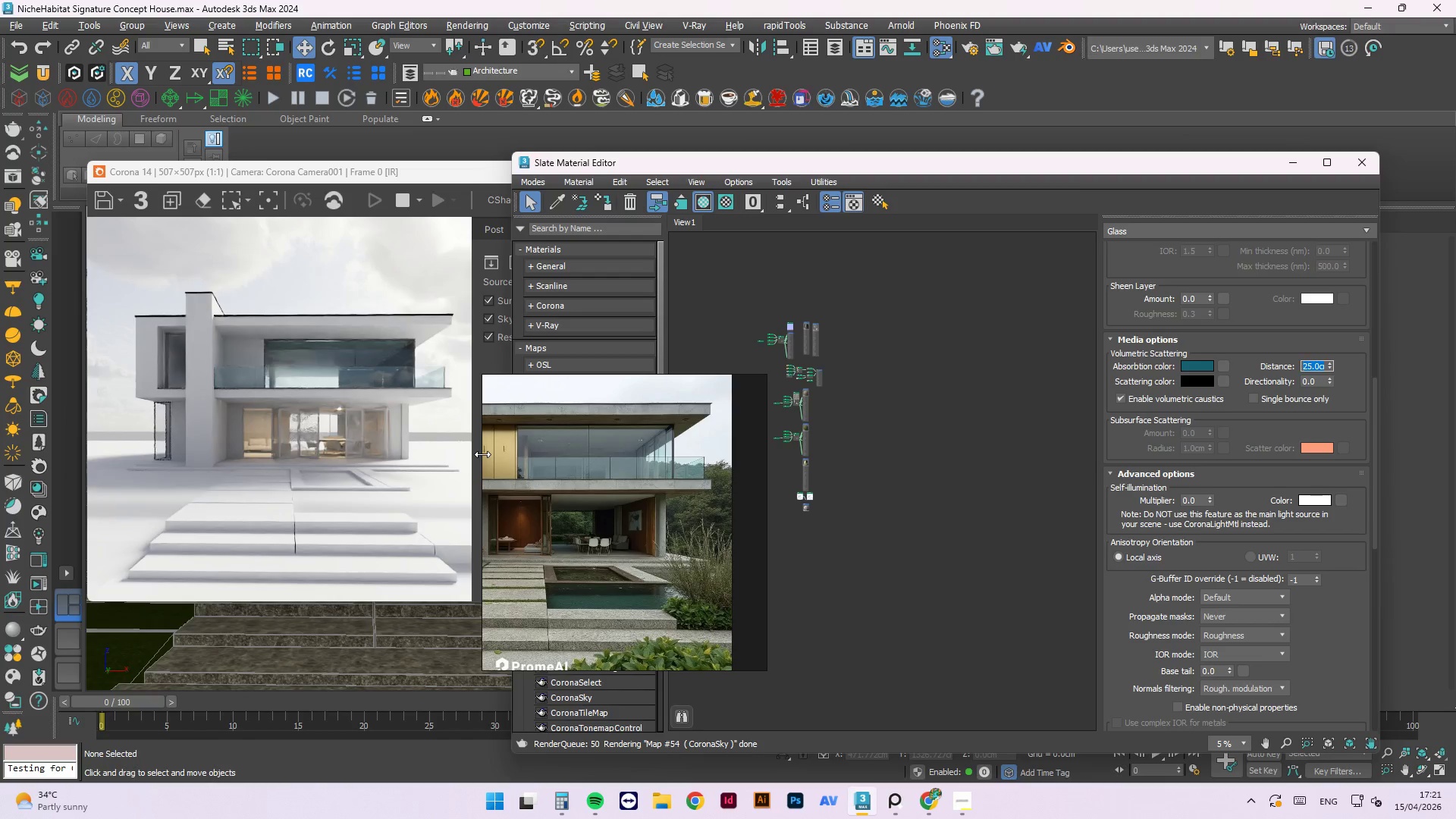 
left_click_drag(start_coordinate=[1373, 388], to_coordinate=[1382, 232])
 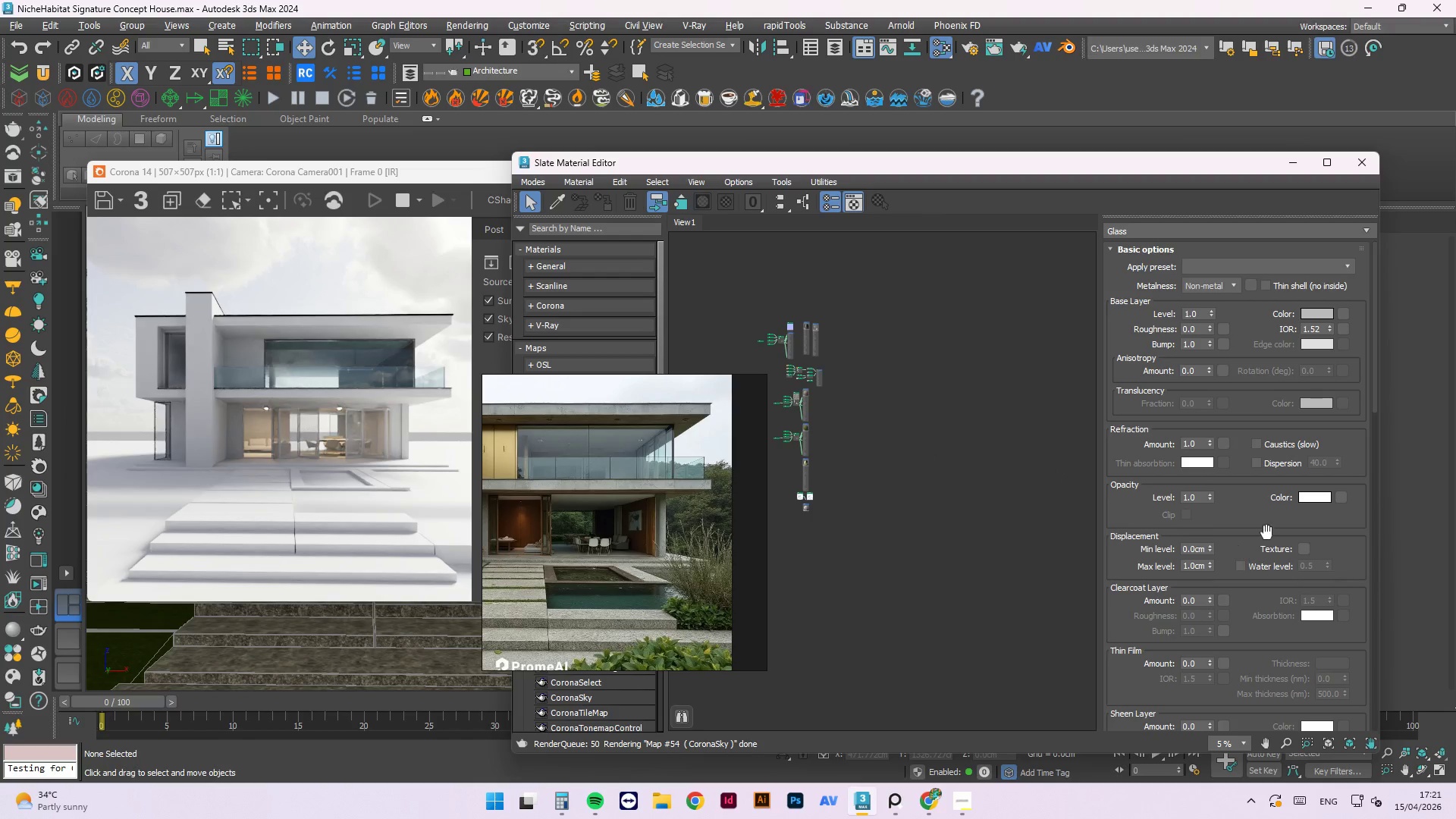 
left_click([974, 0])
 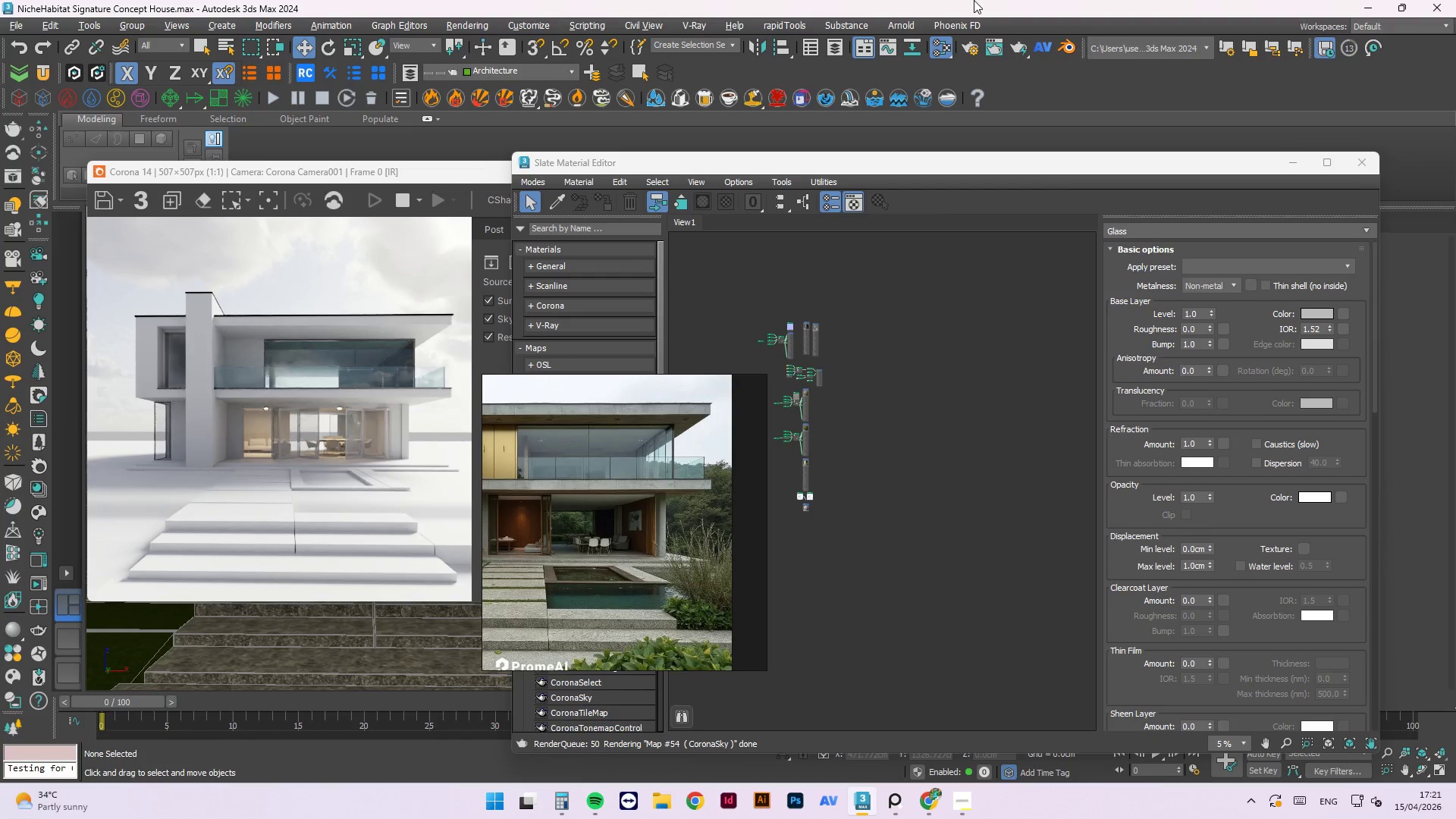 
key(Control+ControlLeft)
 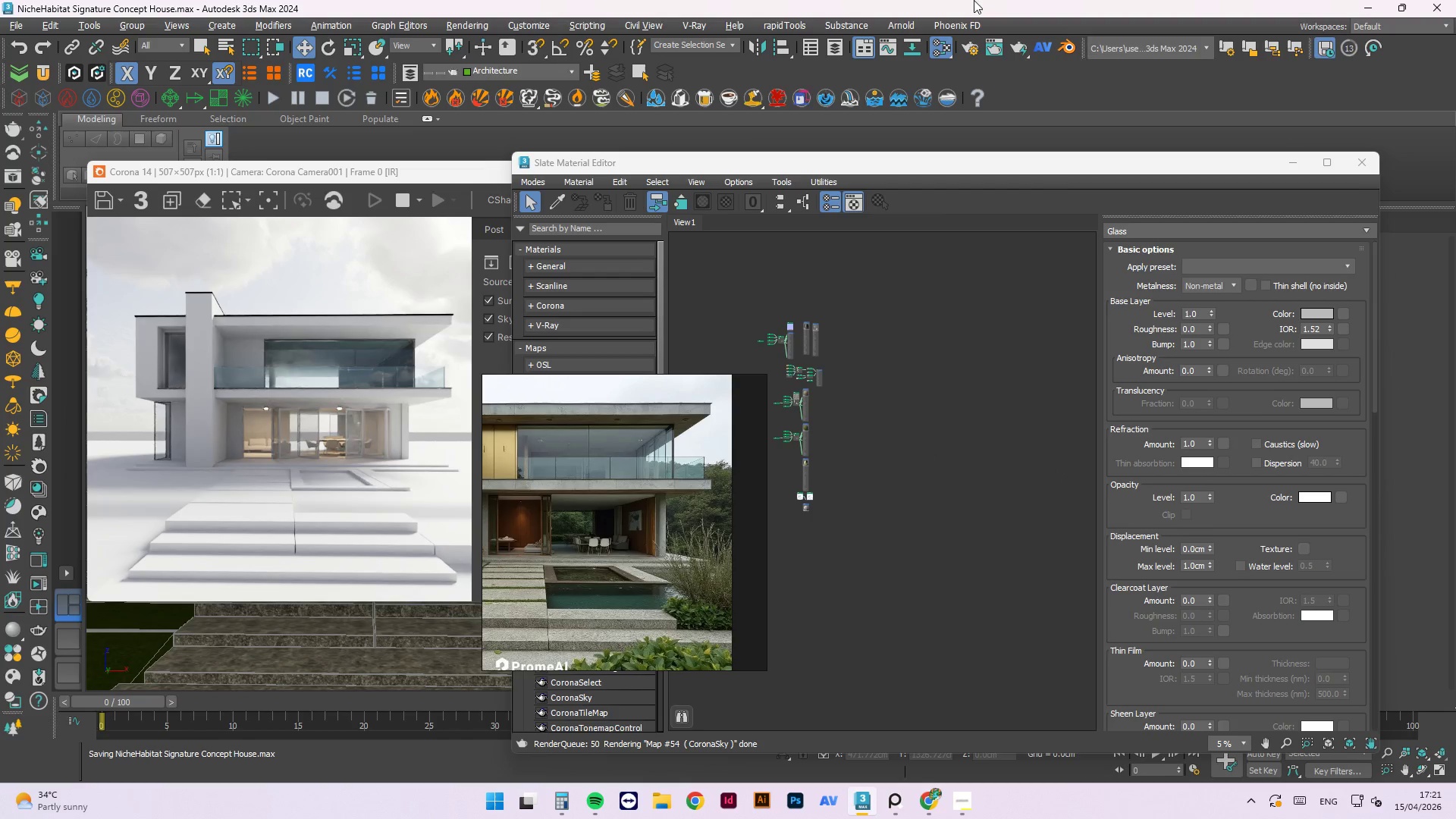 
key(Control+S)
 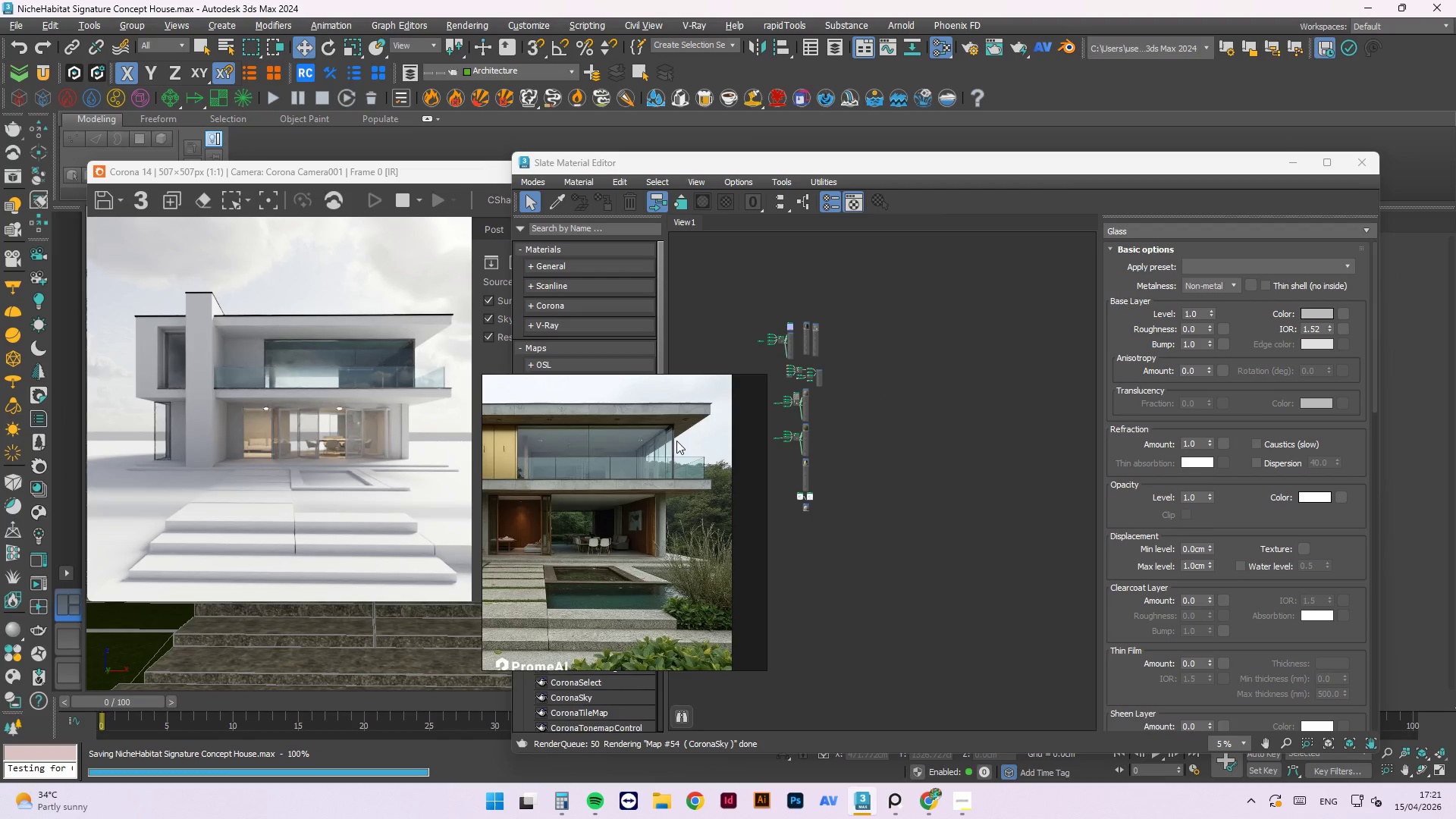 
scroll: coordinate [428, 382], scroll_direction: up, amount: 2.0
 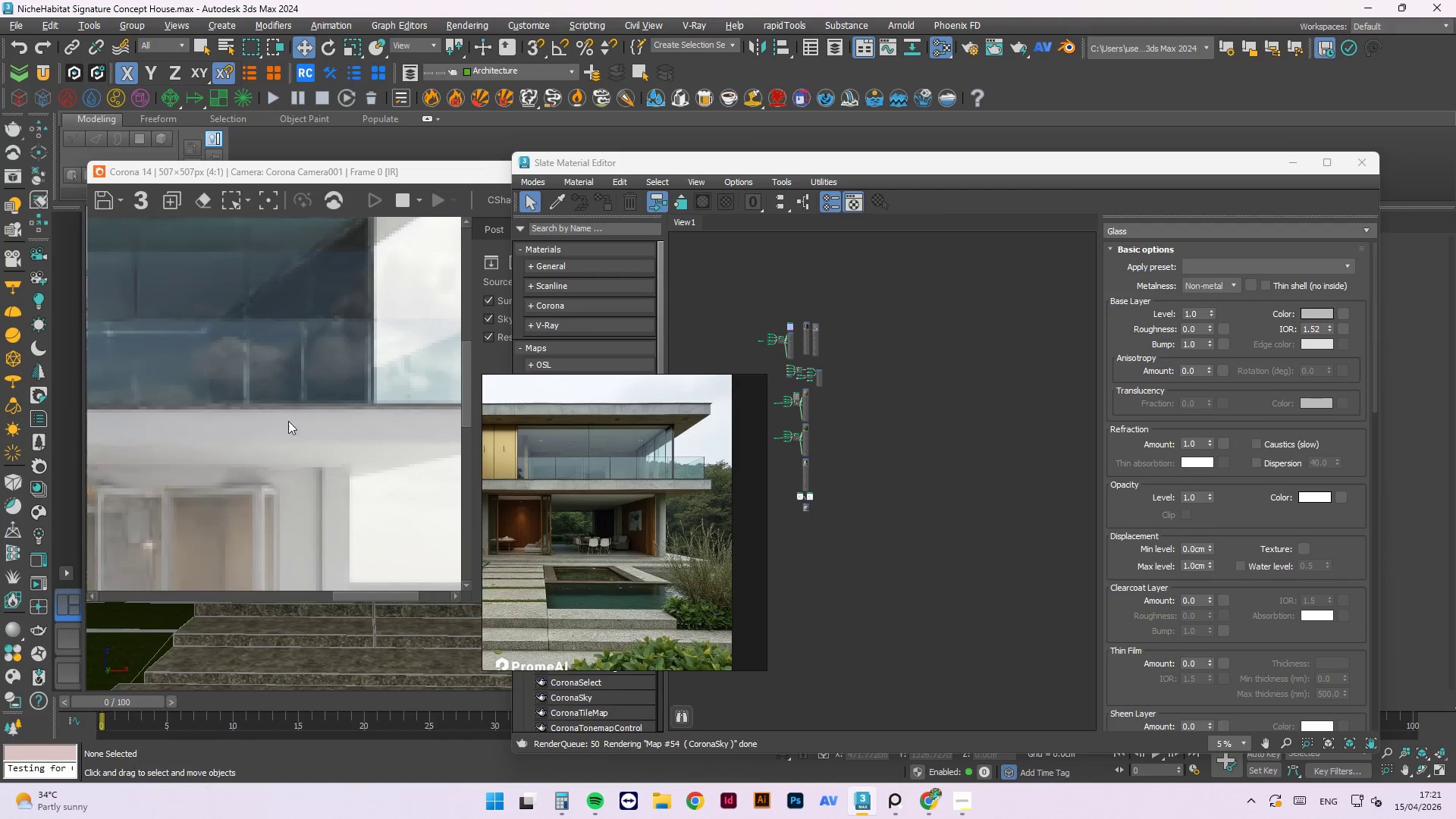 
scroll: coordinate [400, 403], scroll_direction: down, amount: 2.0
 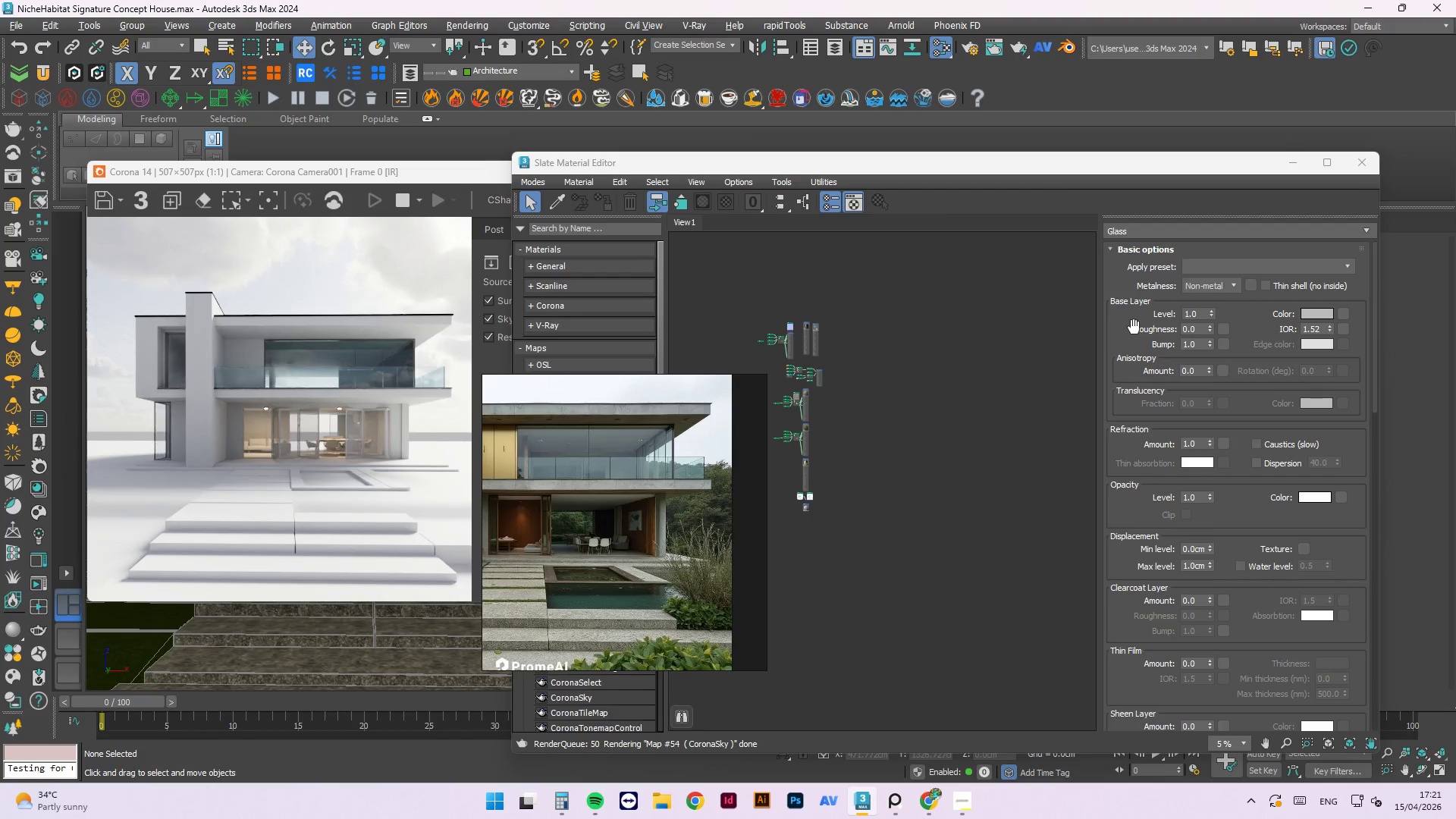 
left_click([843, 274])
 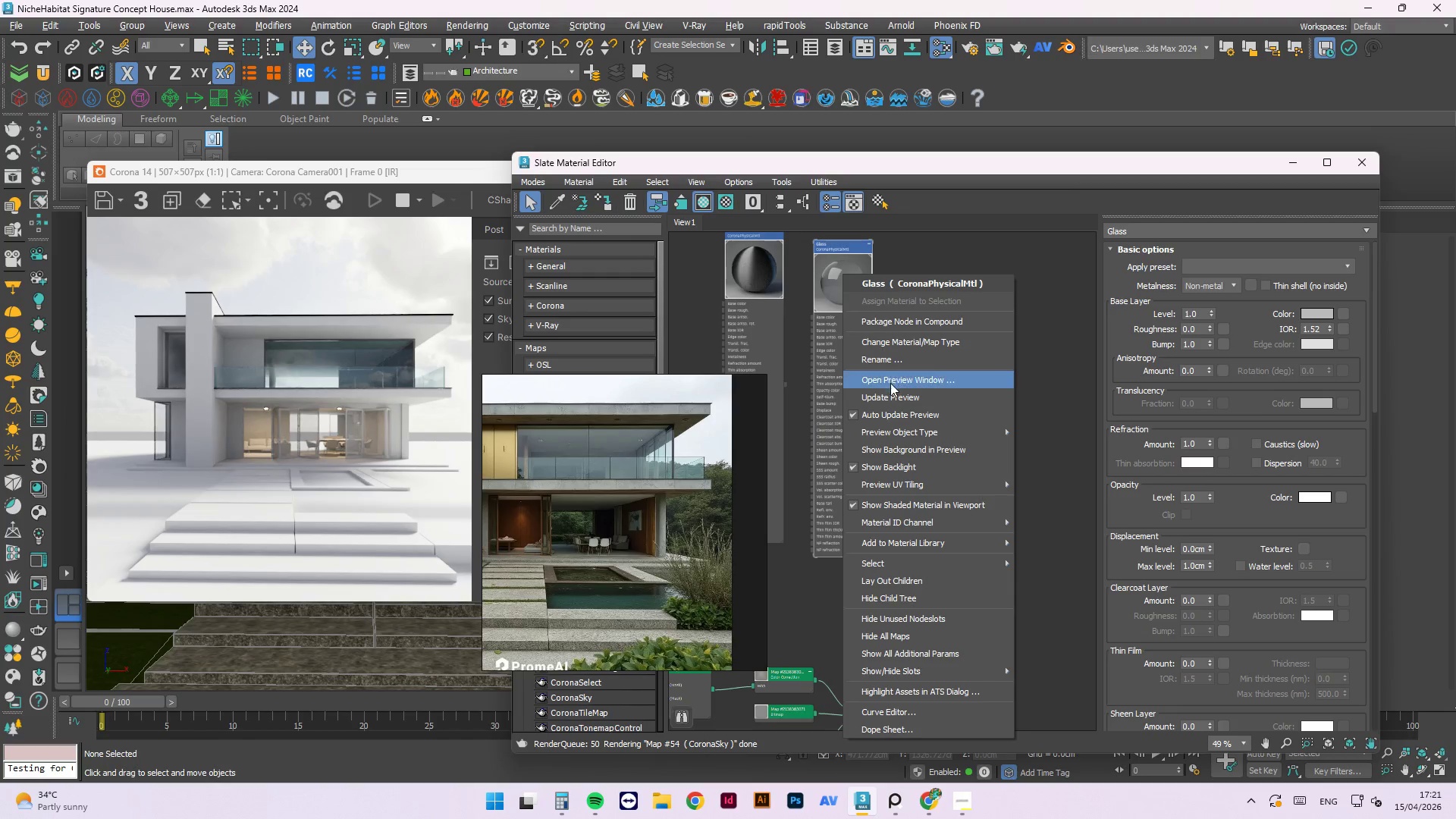 
scroll: coordinate [843, 275], scroll_direction: up, amount: 4.0
 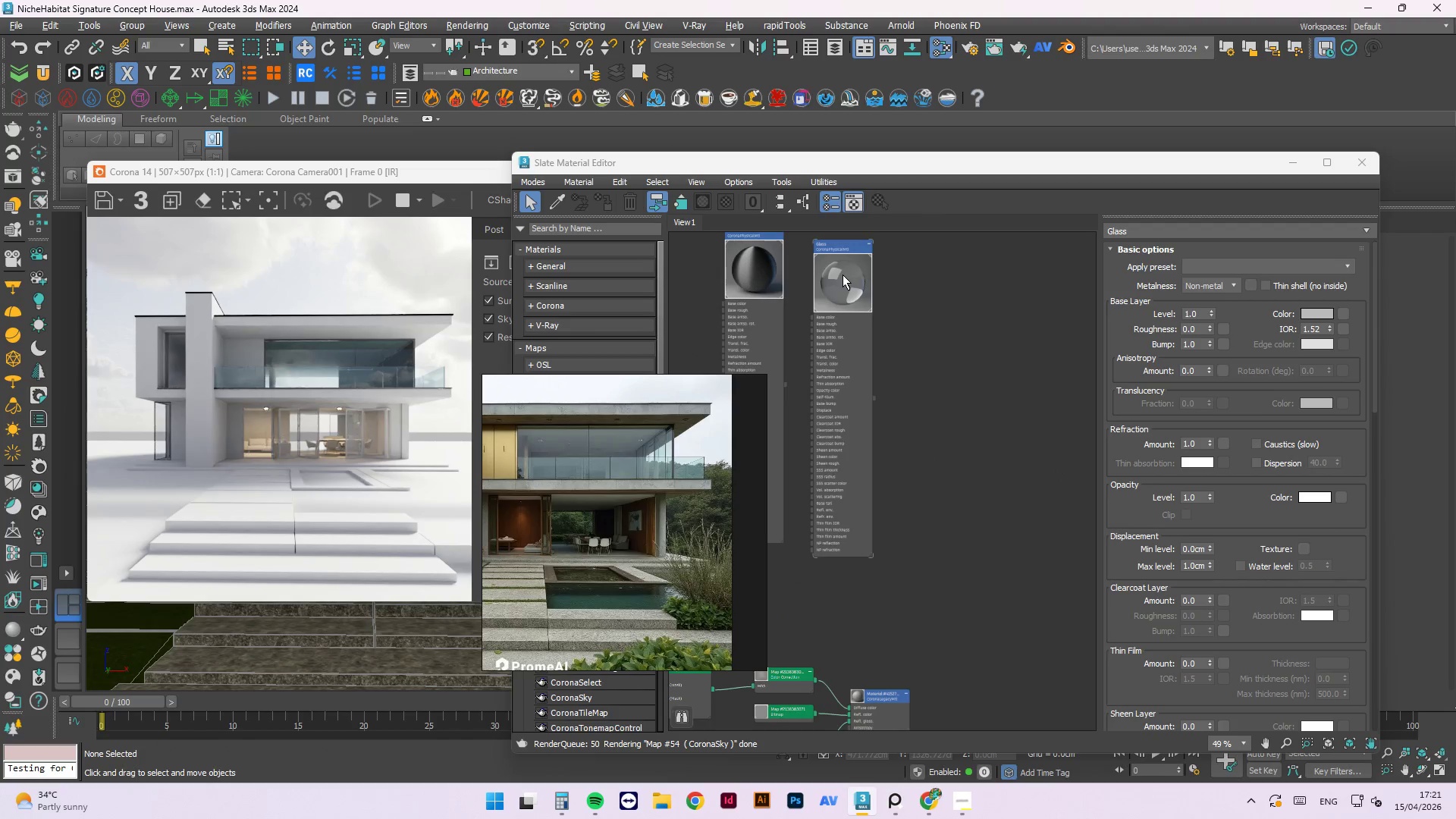 
left_click([892, 400])
 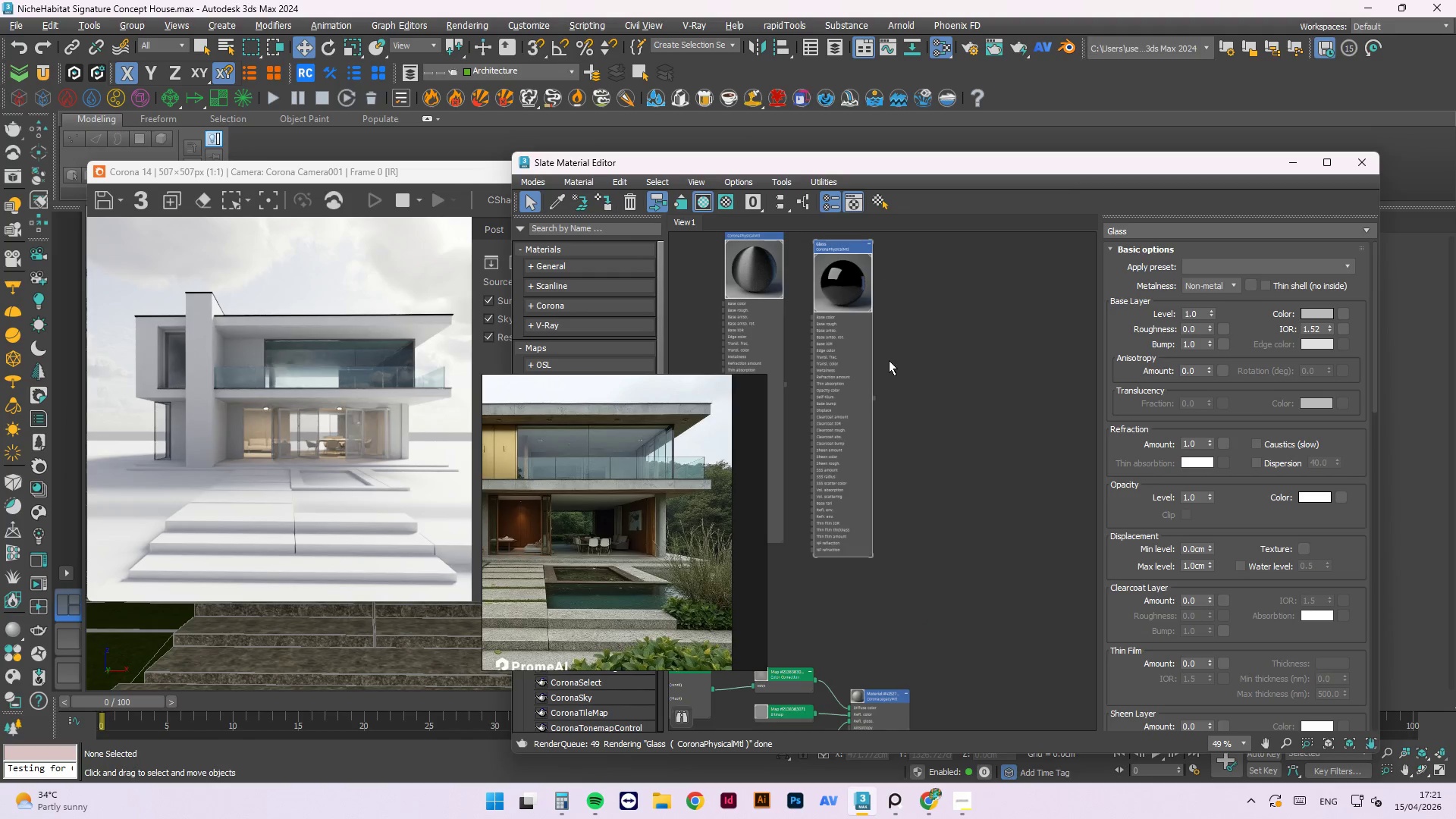 
wait(8.0)
 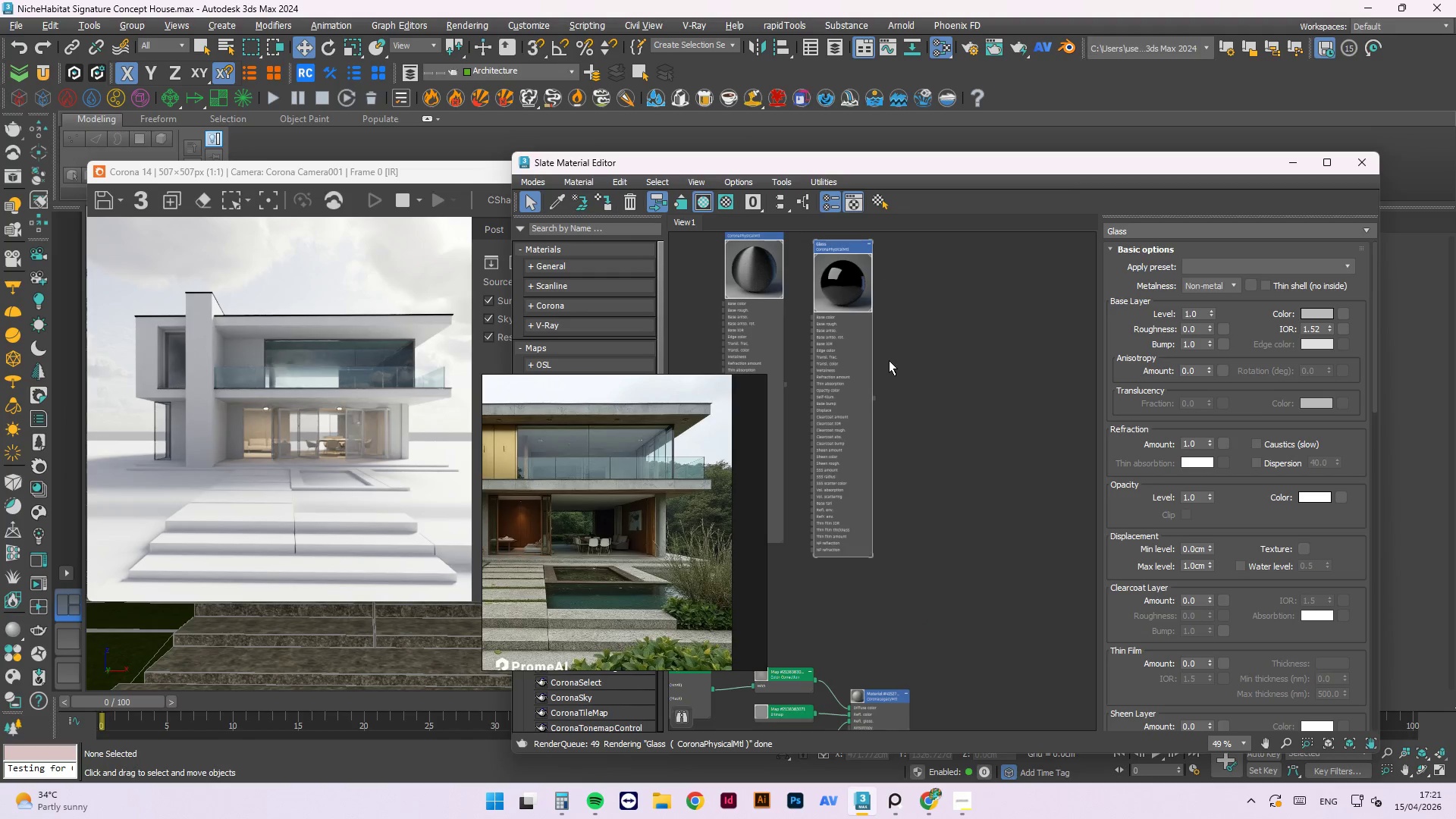 
scroll: coordinate [1008, 369], scroll_direction: down, amount: 2.0
 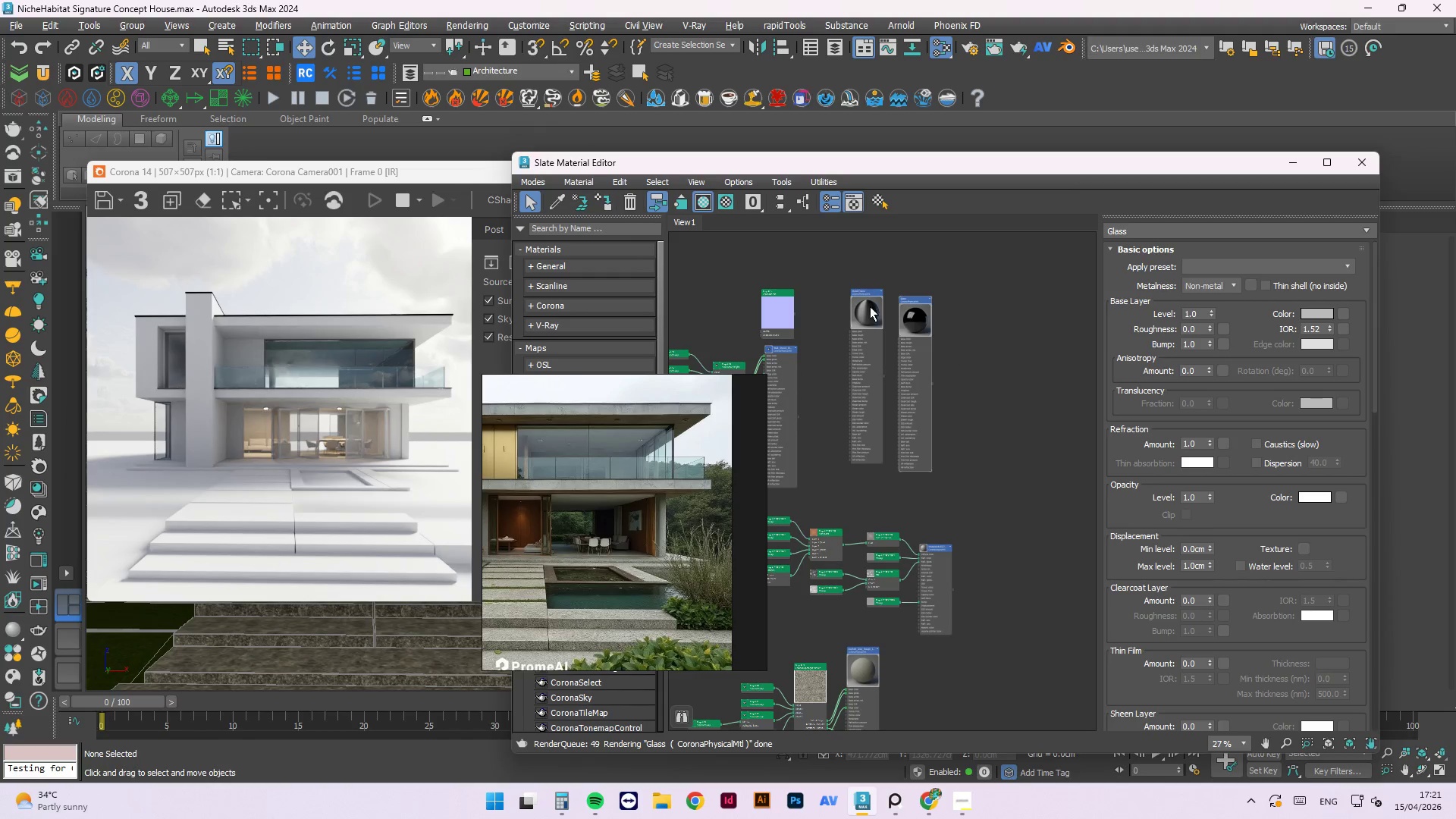 
left_click([863, 307])
 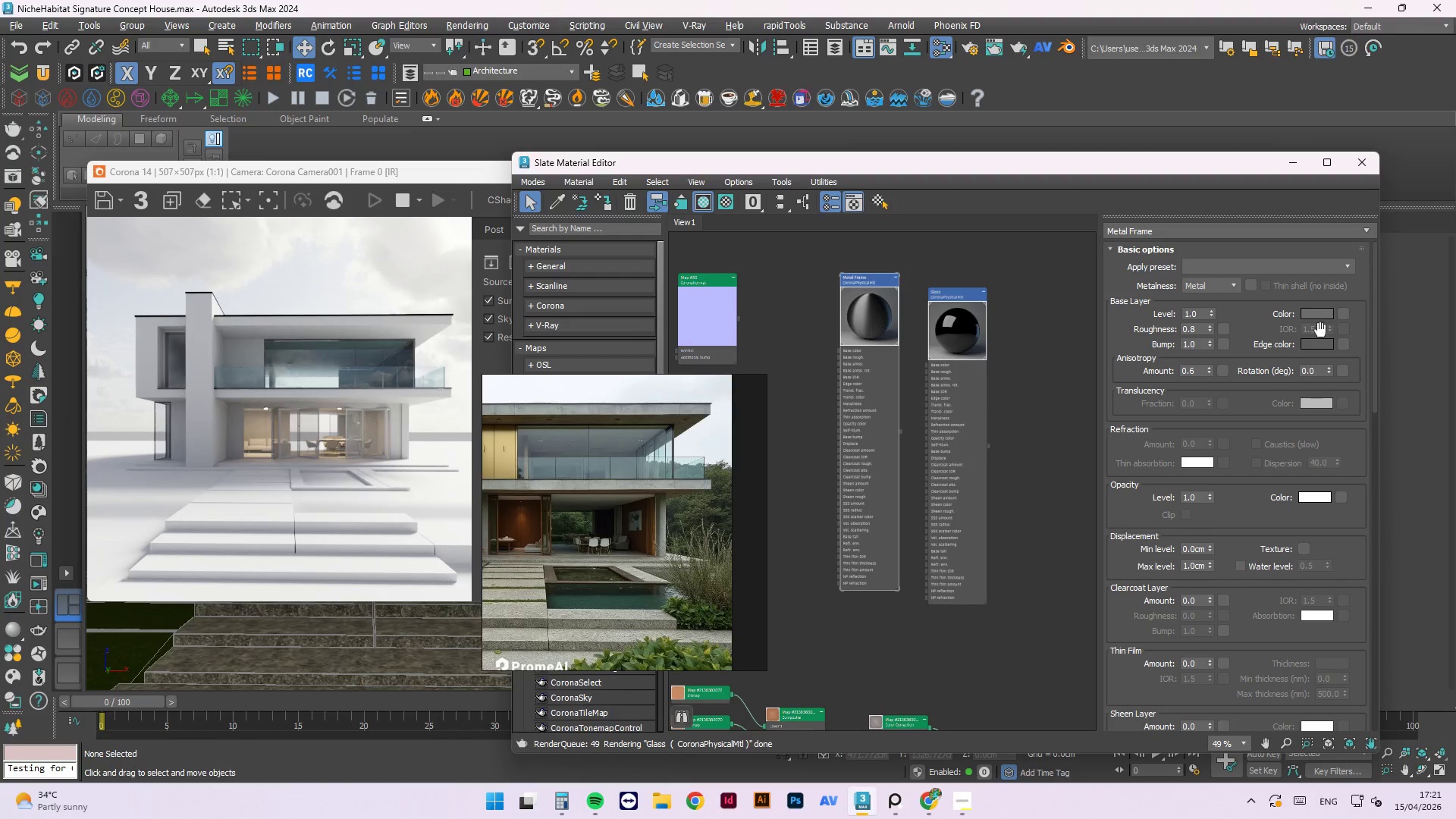 
scroll: coordinate [863, 307], scroll_direction: up, amount: 2.0
 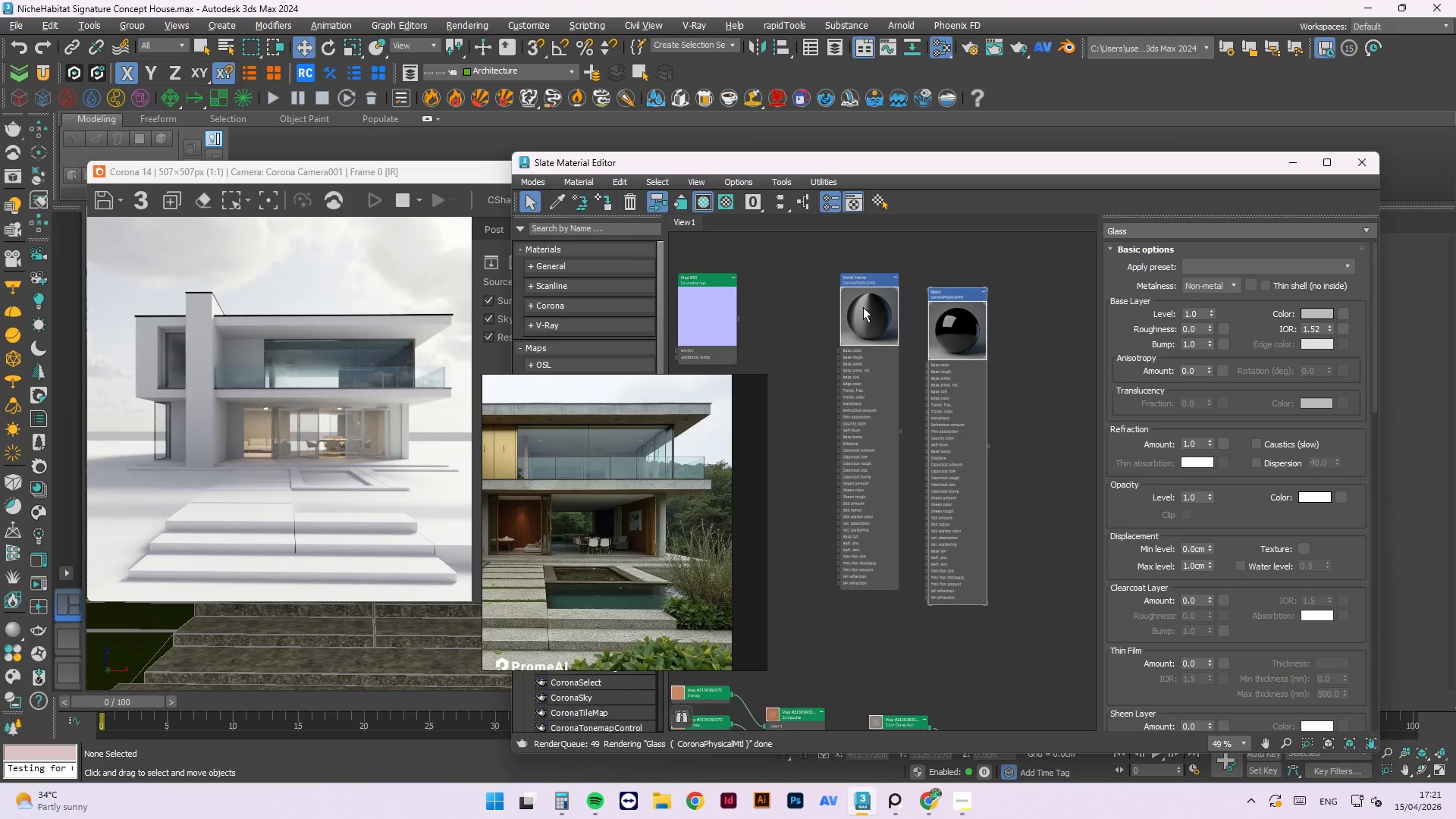 
left_click([1320, 312])
 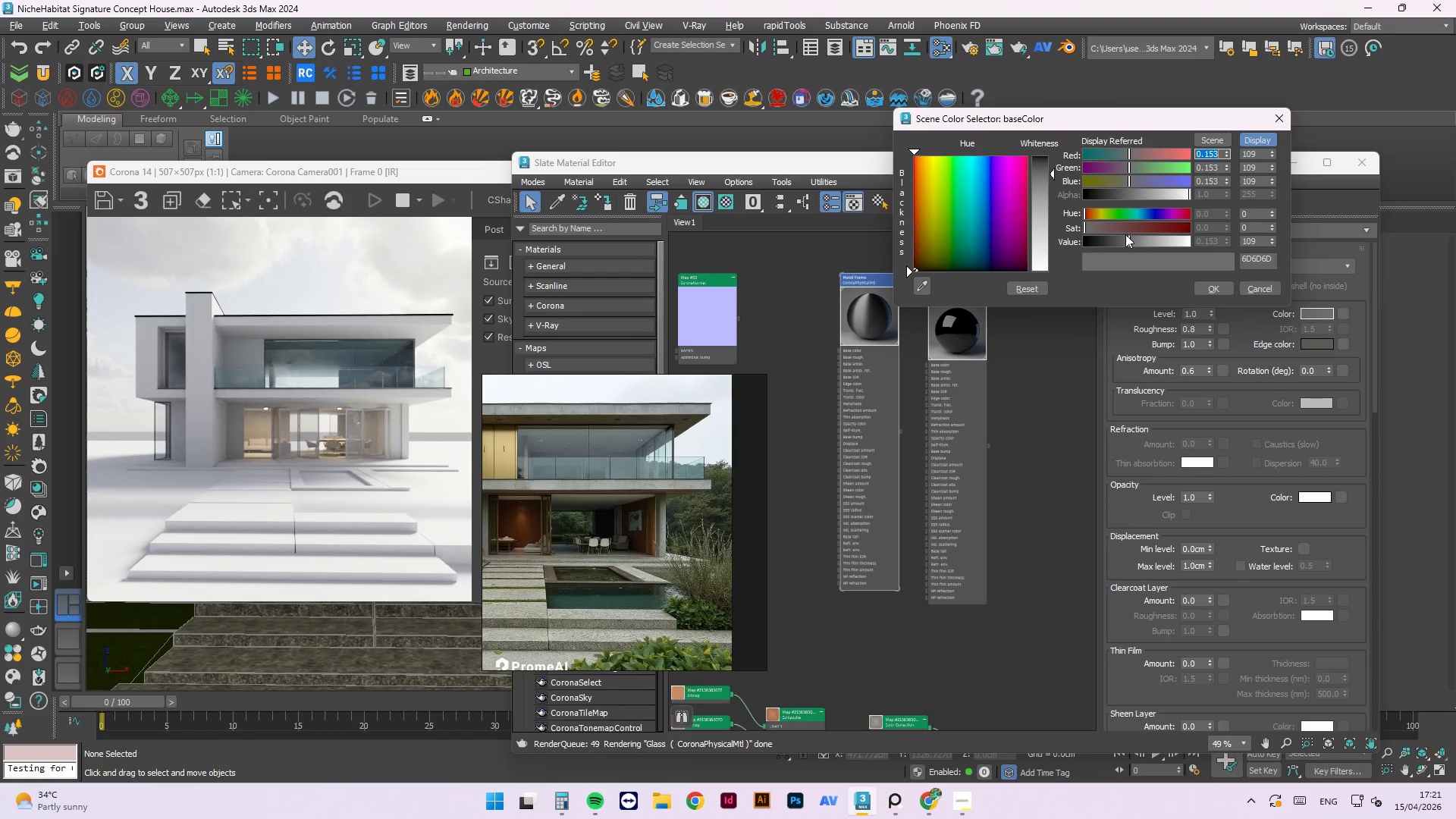 
left_click([1116, 237])
 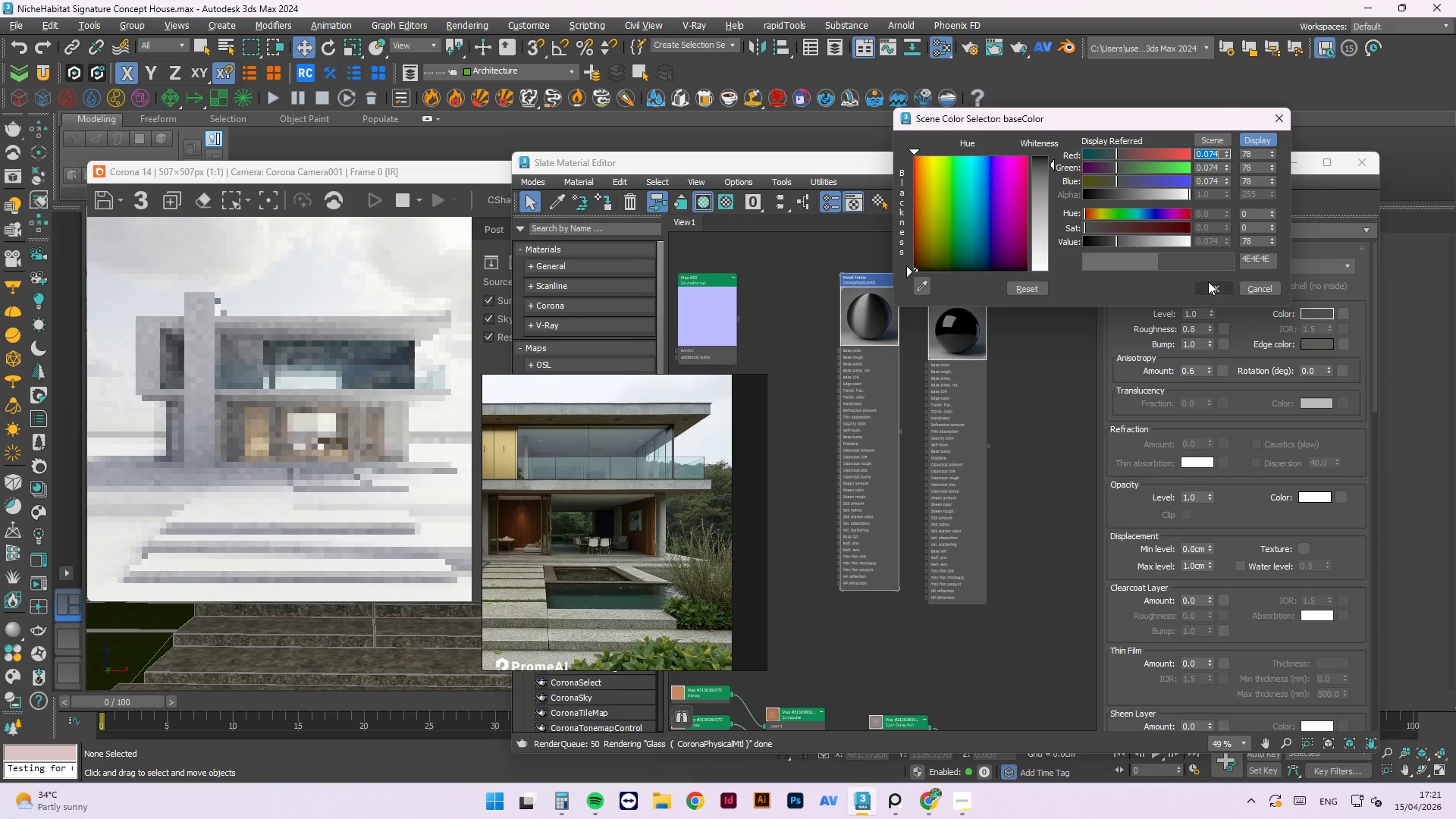 
left_click([1219, 286])
 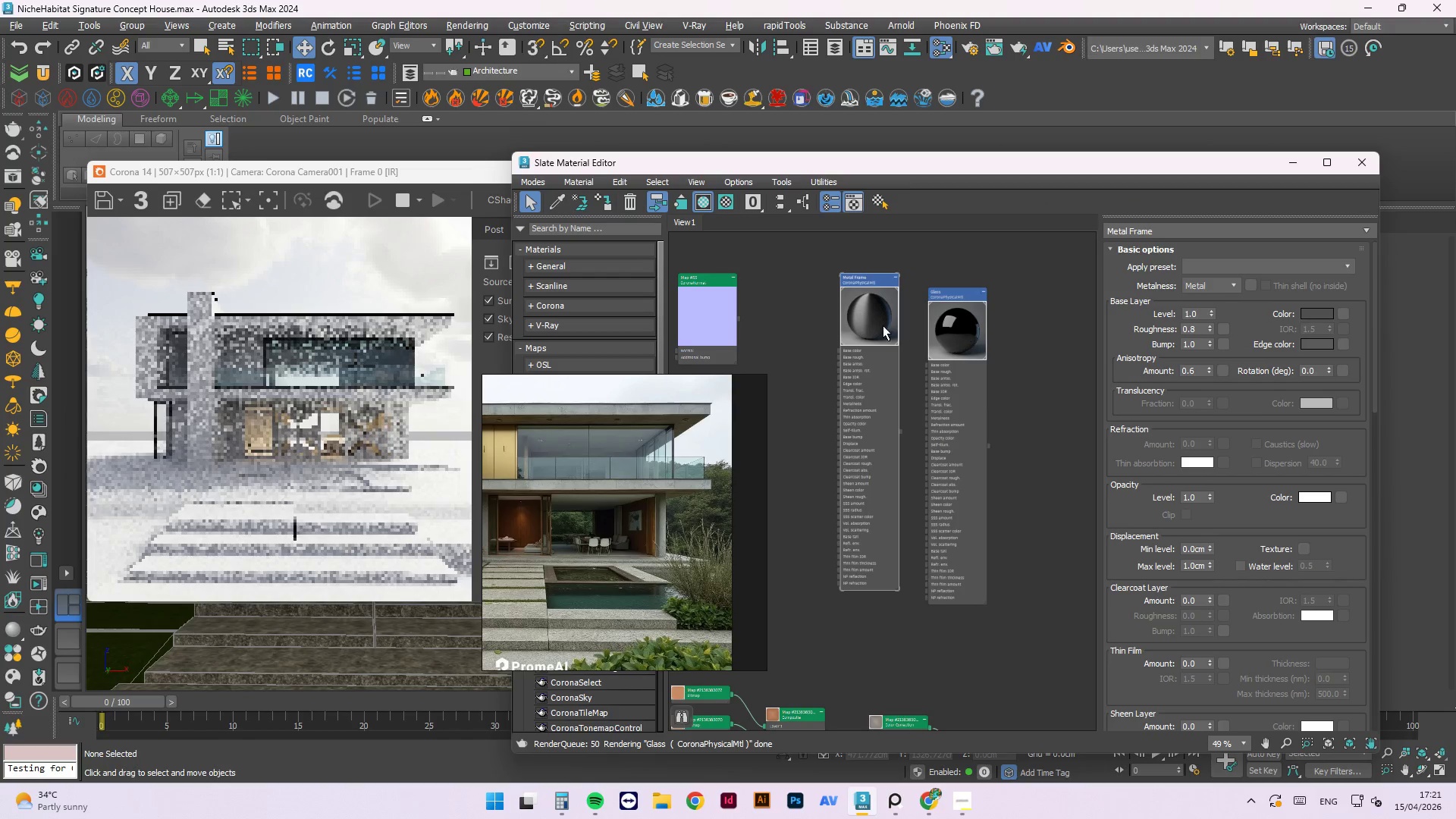 
right_click([880, 325])
 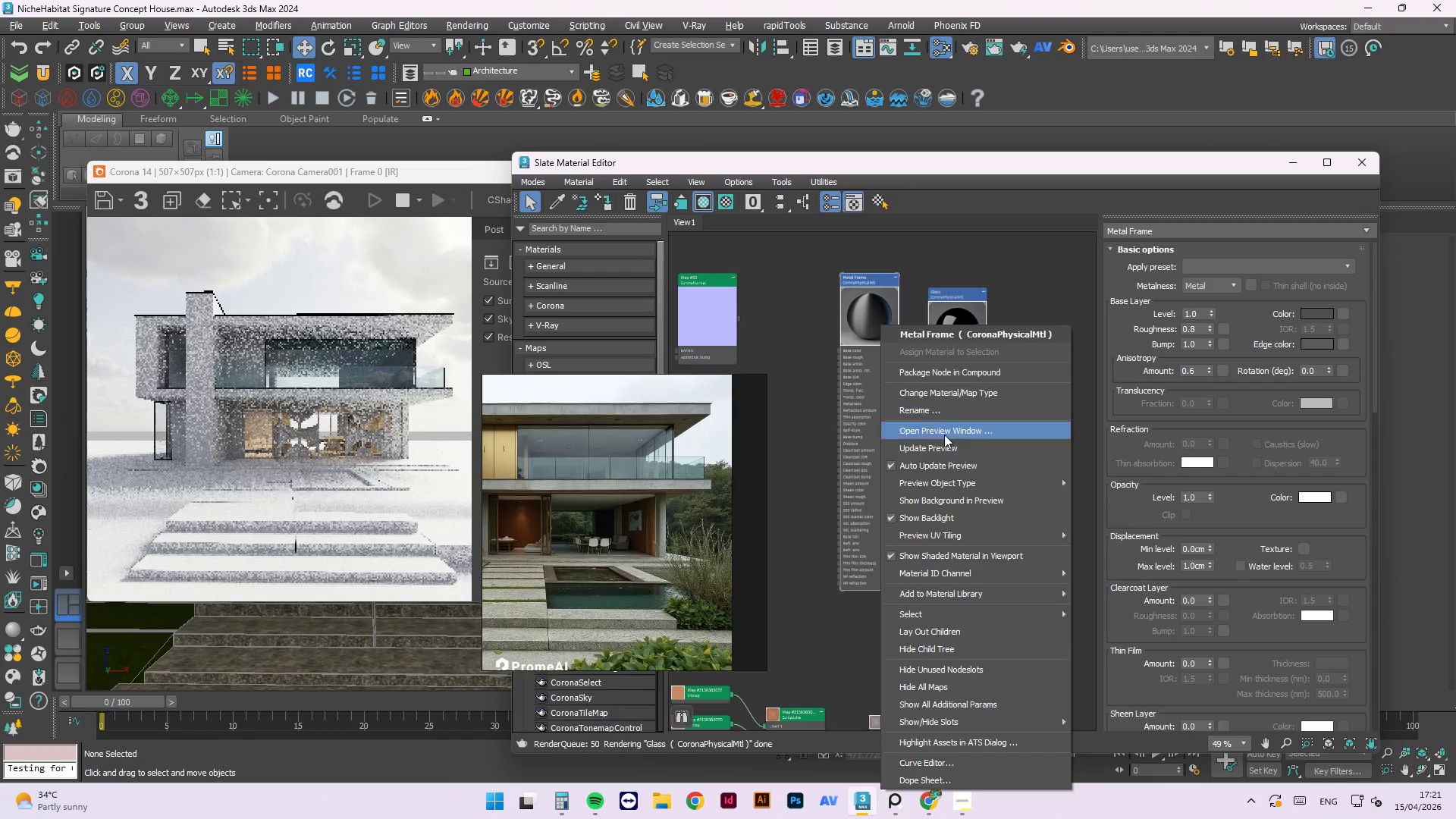 
left_click([940, 449])
 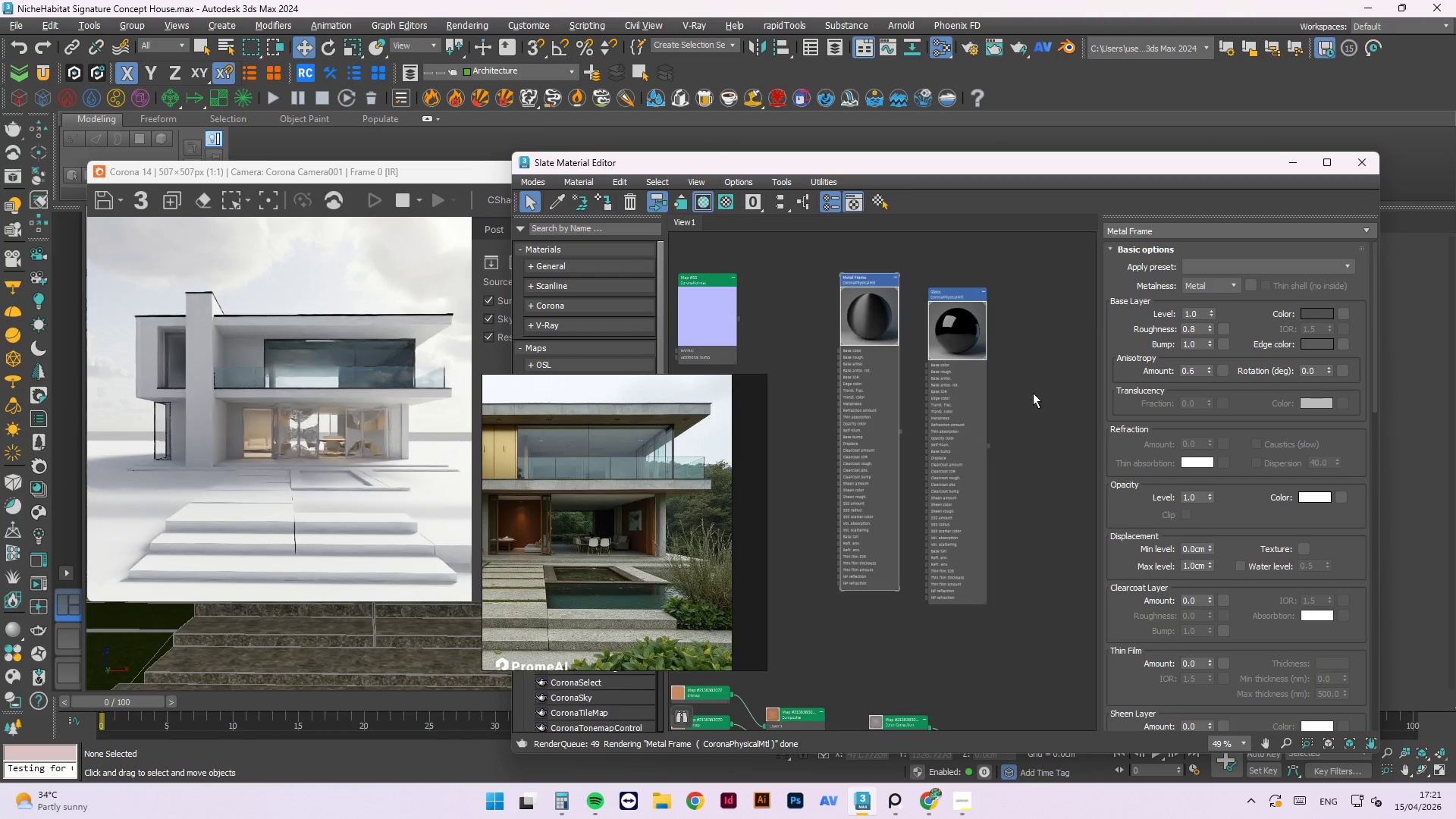 
left_click_drag(start_coordinate=[860, 167], to_coordinate=[992, 632])
 